 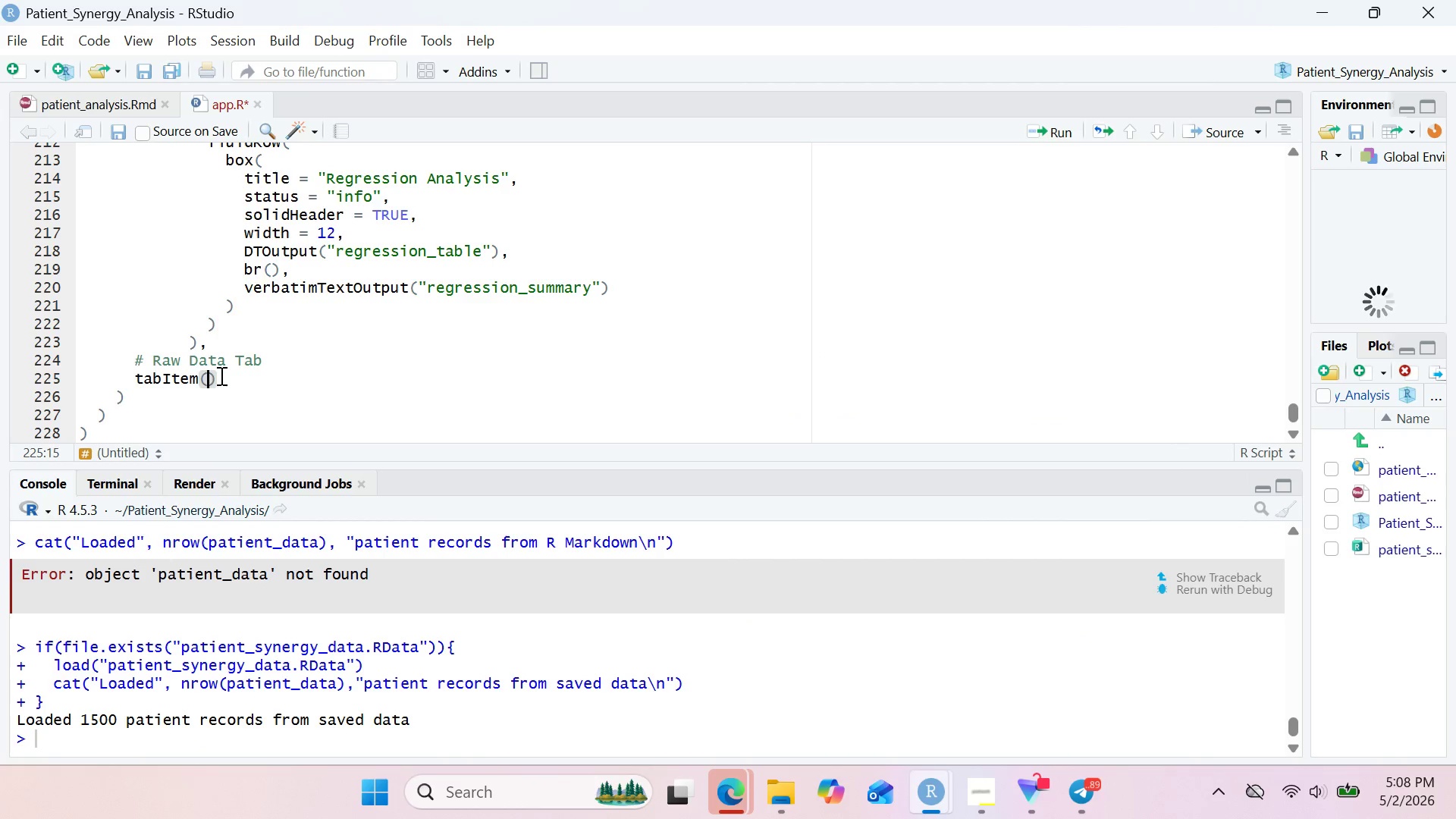 
type(tab)
 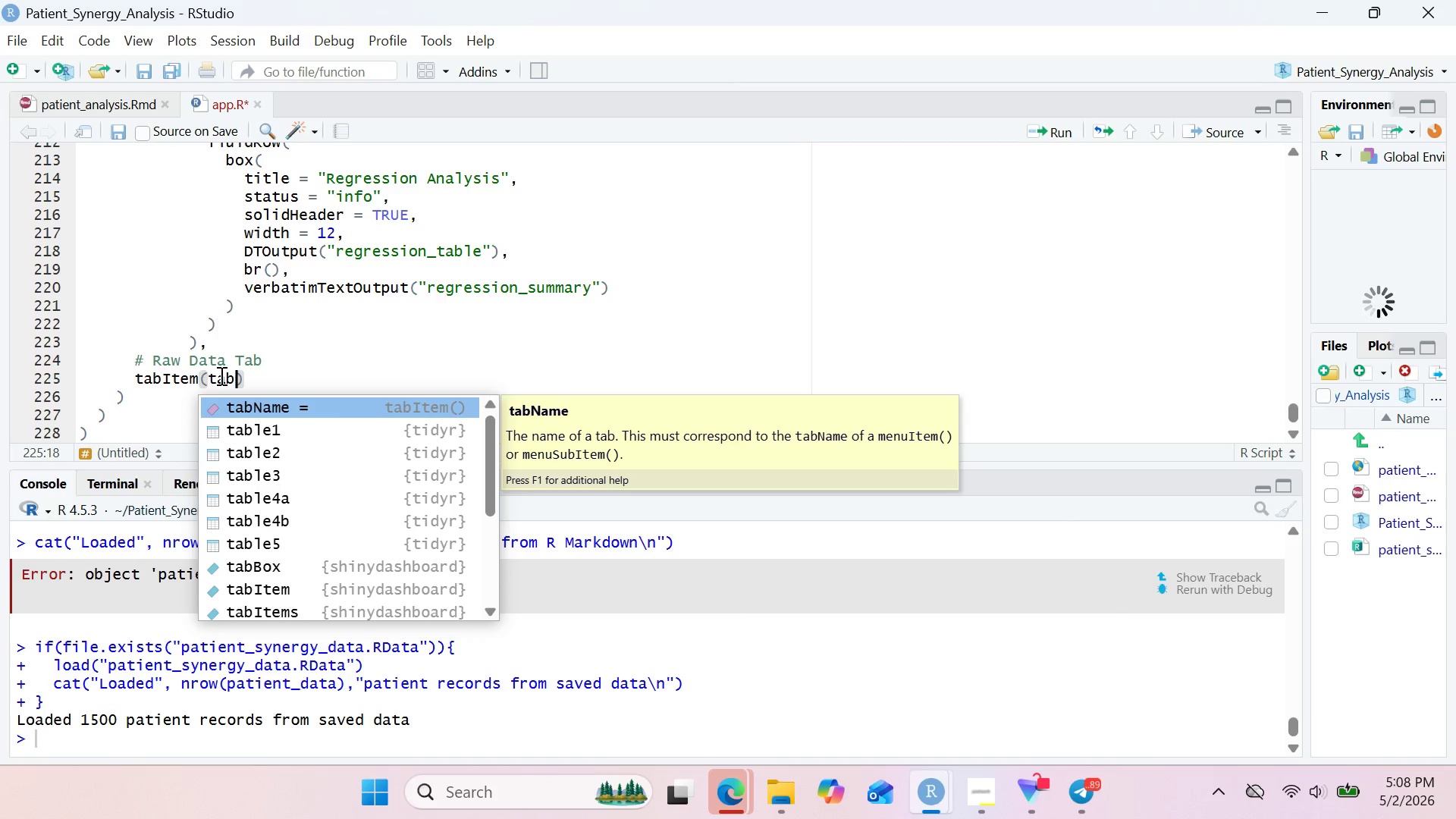 
key(Enter)
 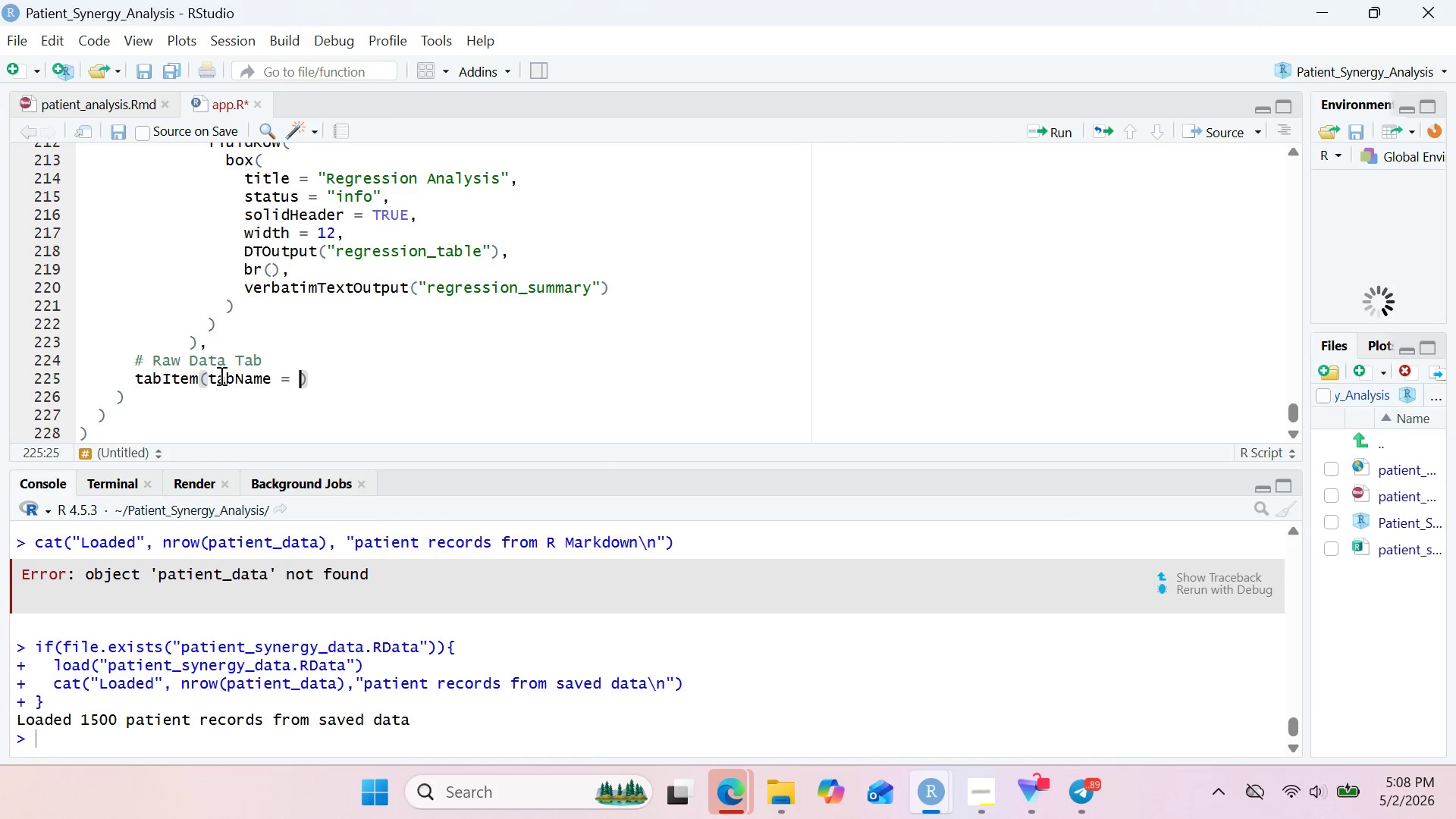 
type("data)
 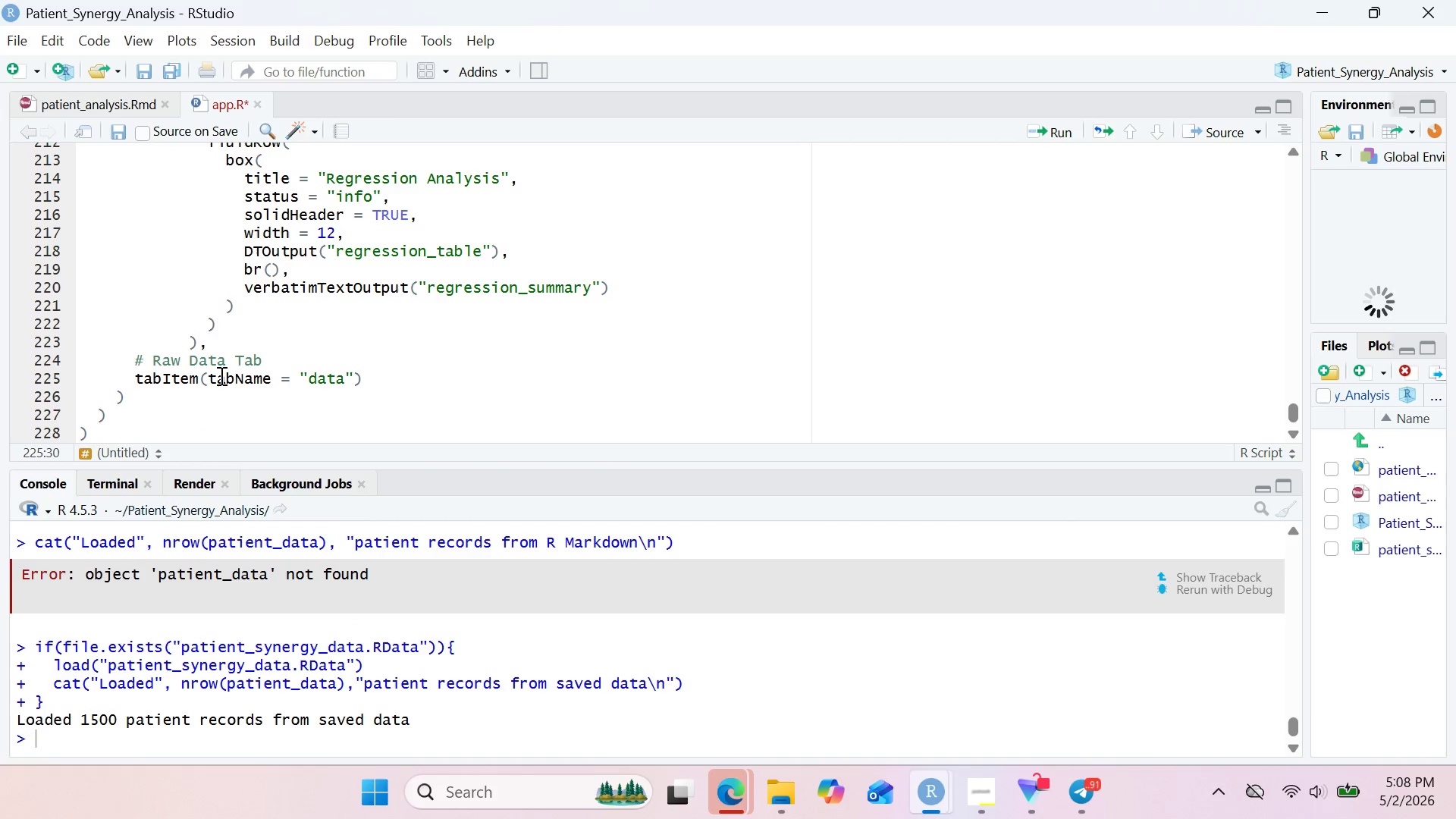 
key(ArrowRight)
 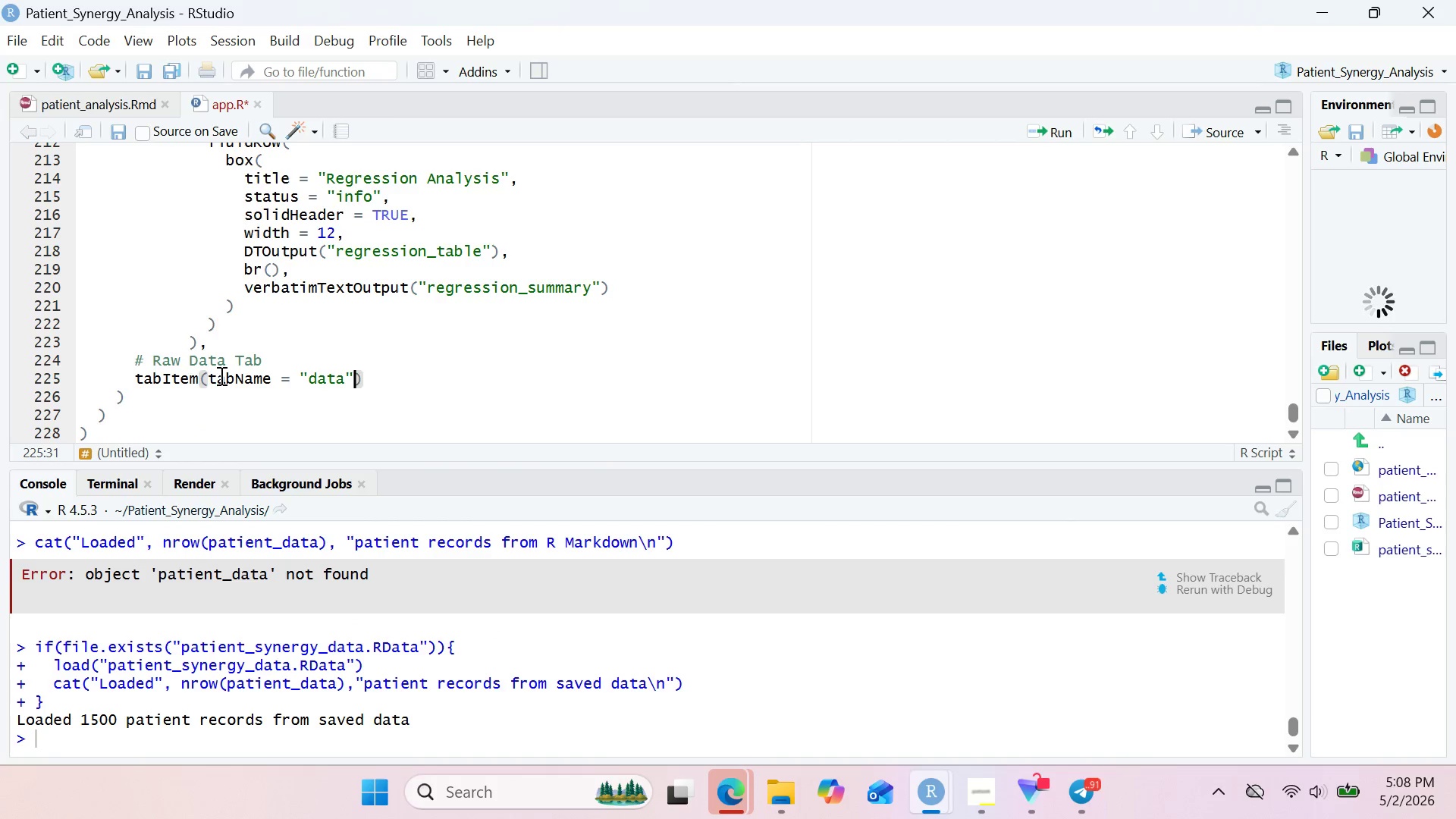 
key(Comma)
 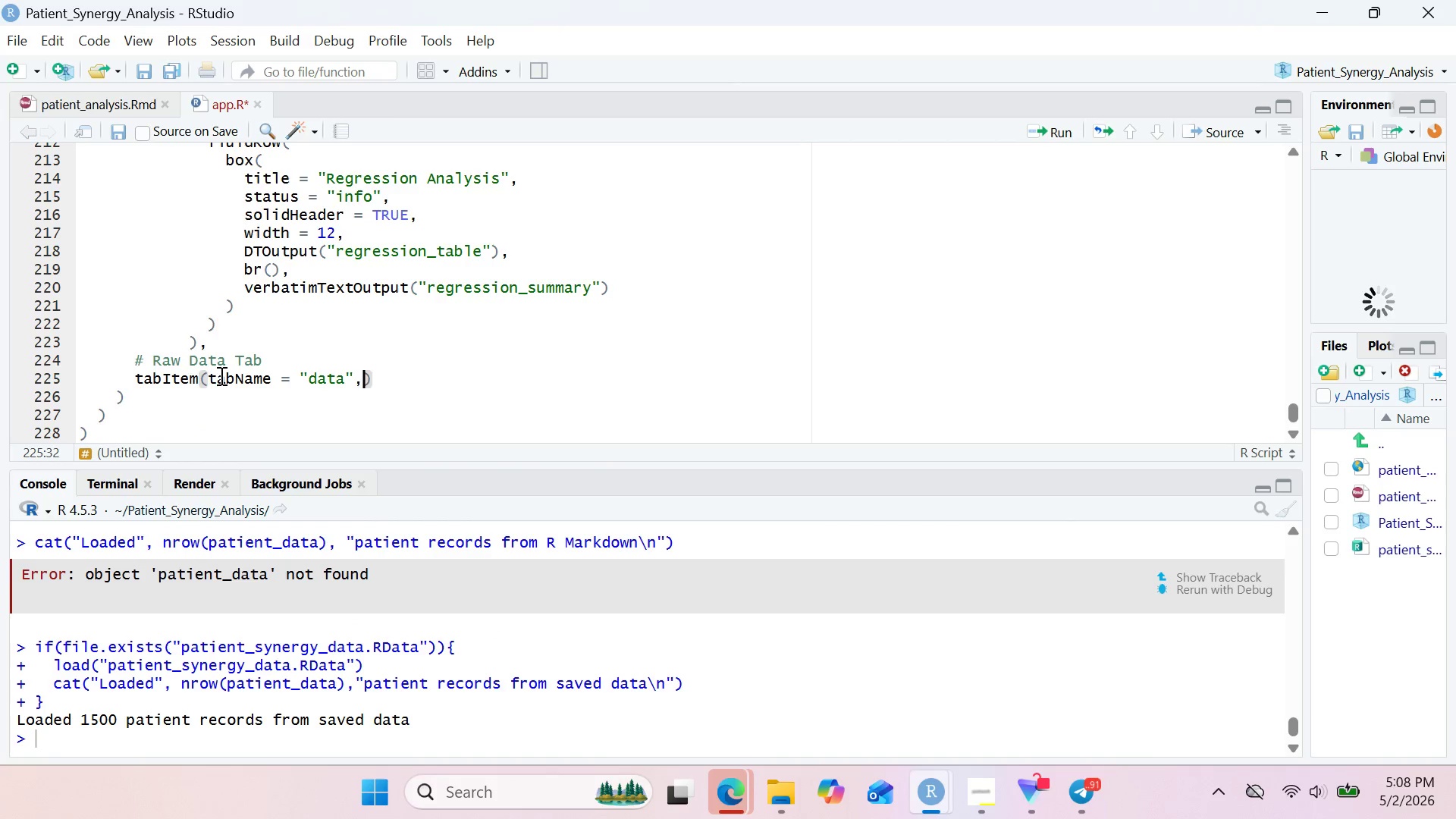 
key(Enter)
 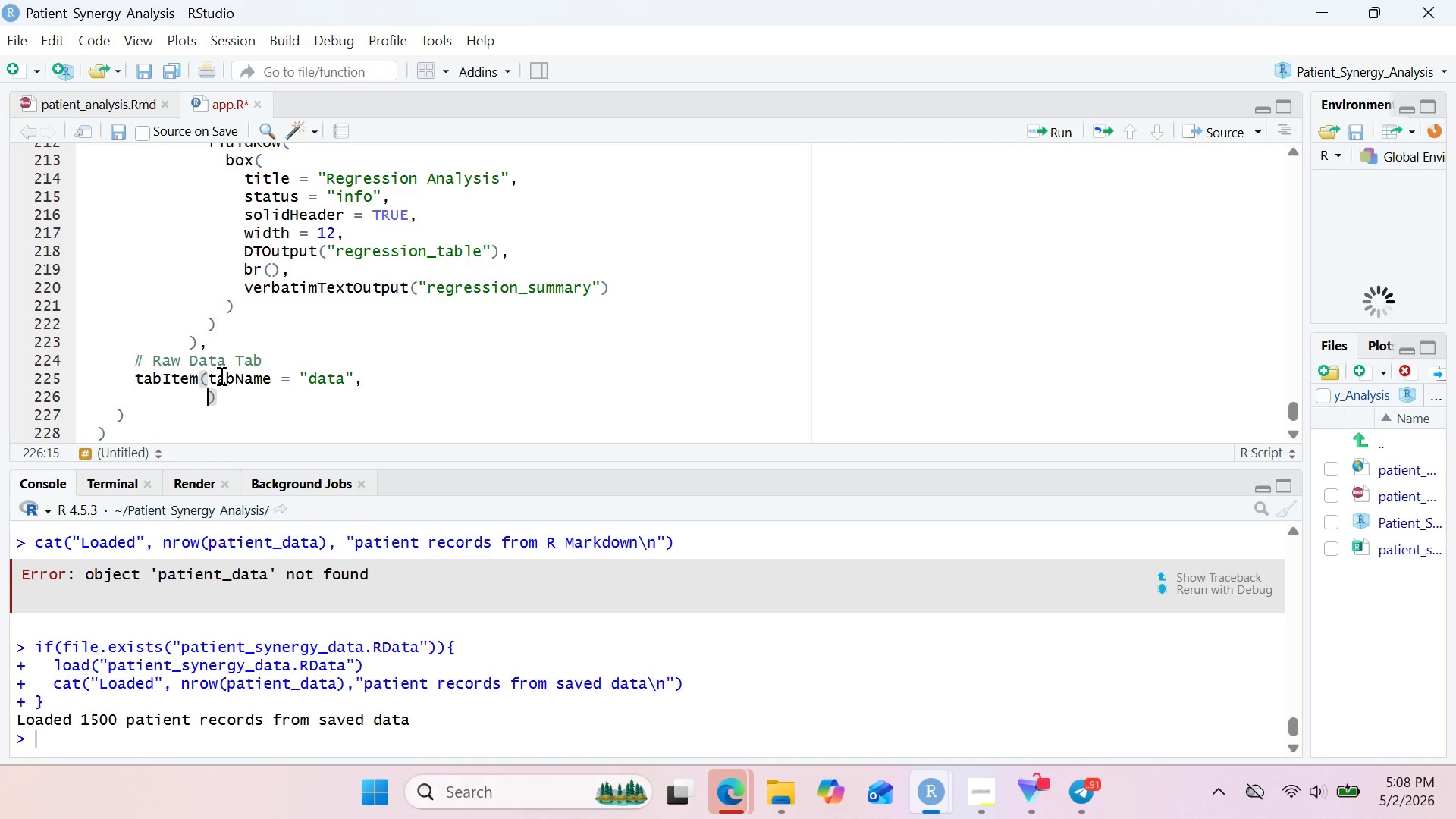 
type(flui)
 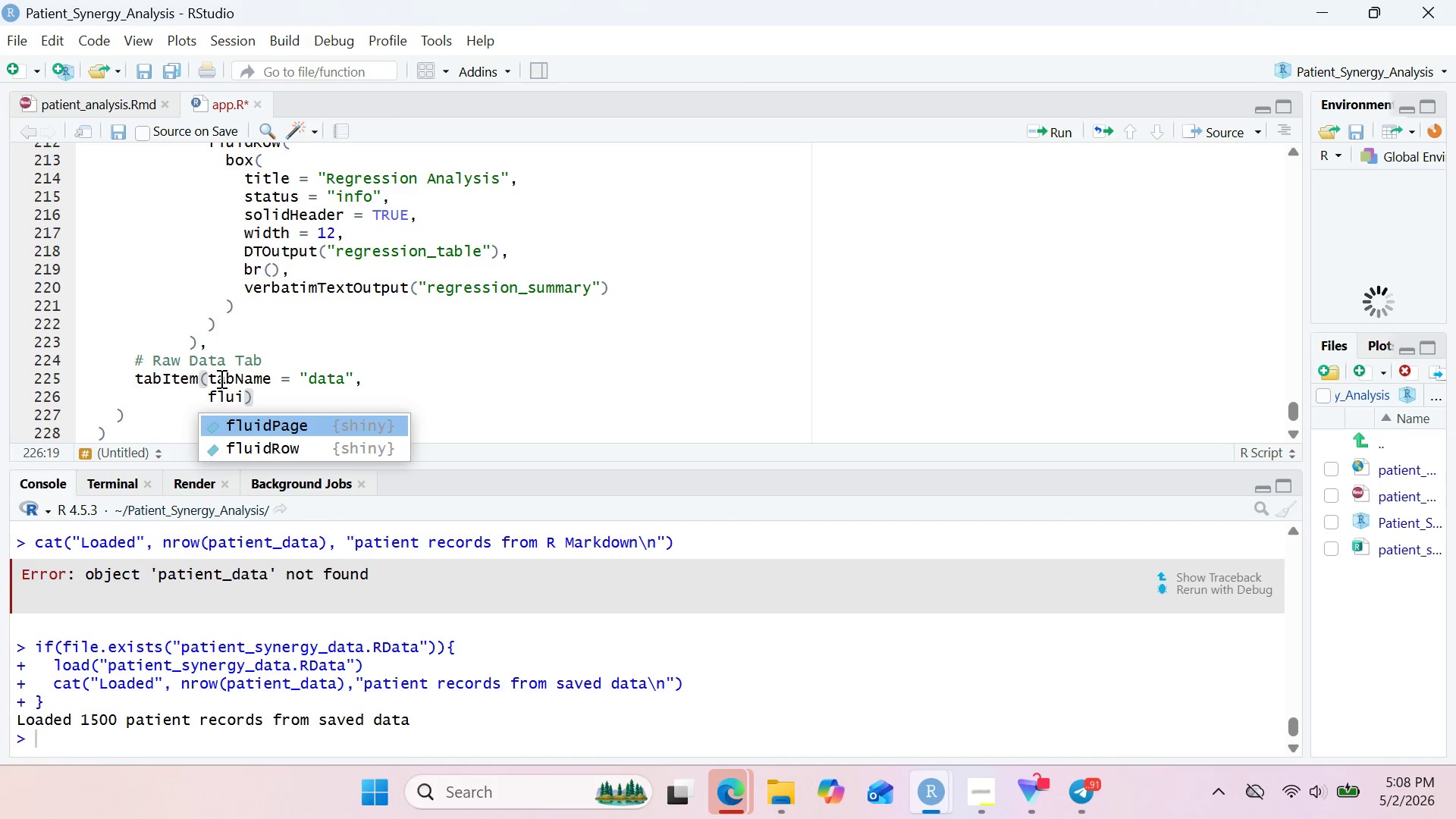 
key(ArrowDown)
 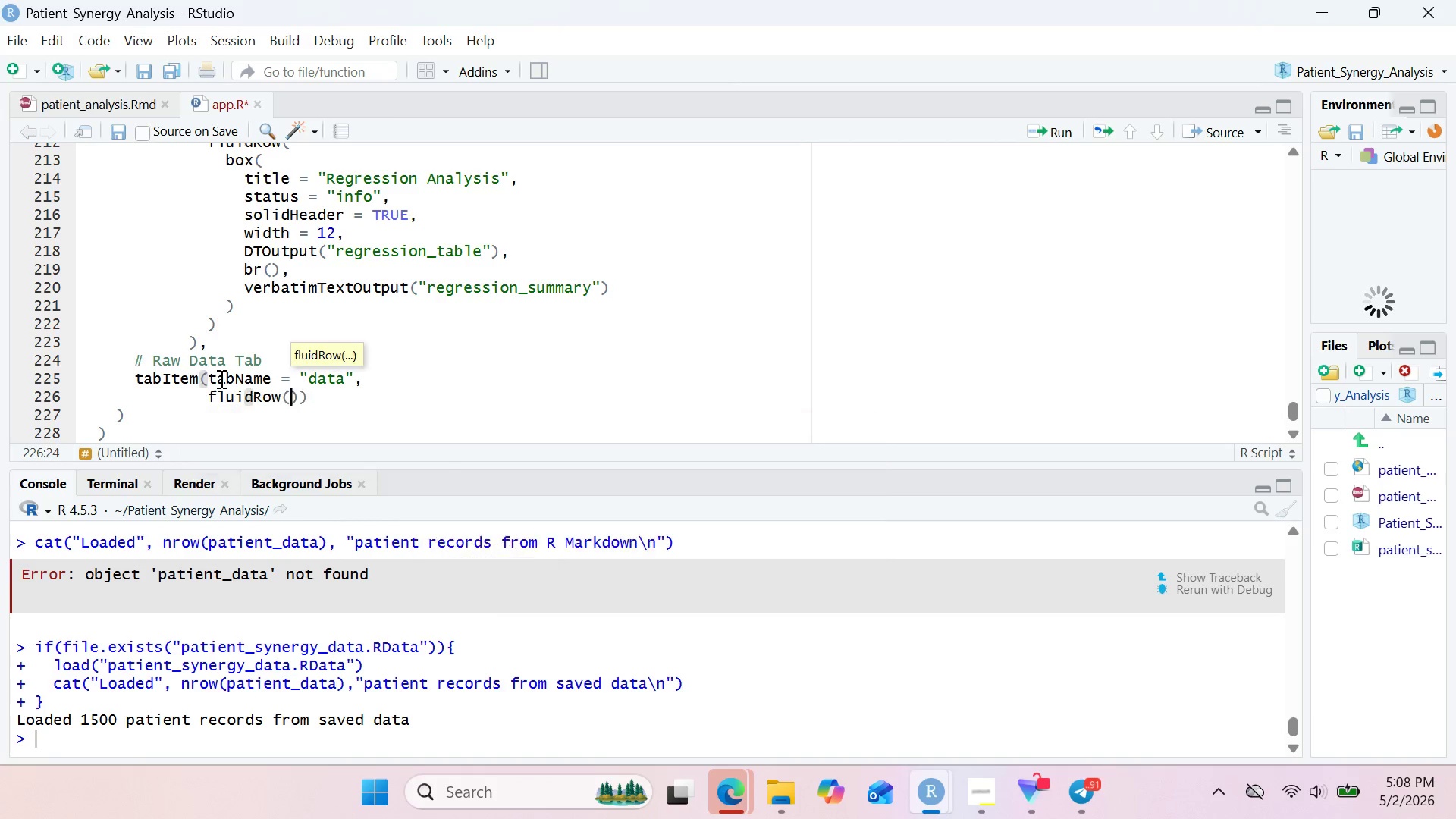 
key(Enter)
 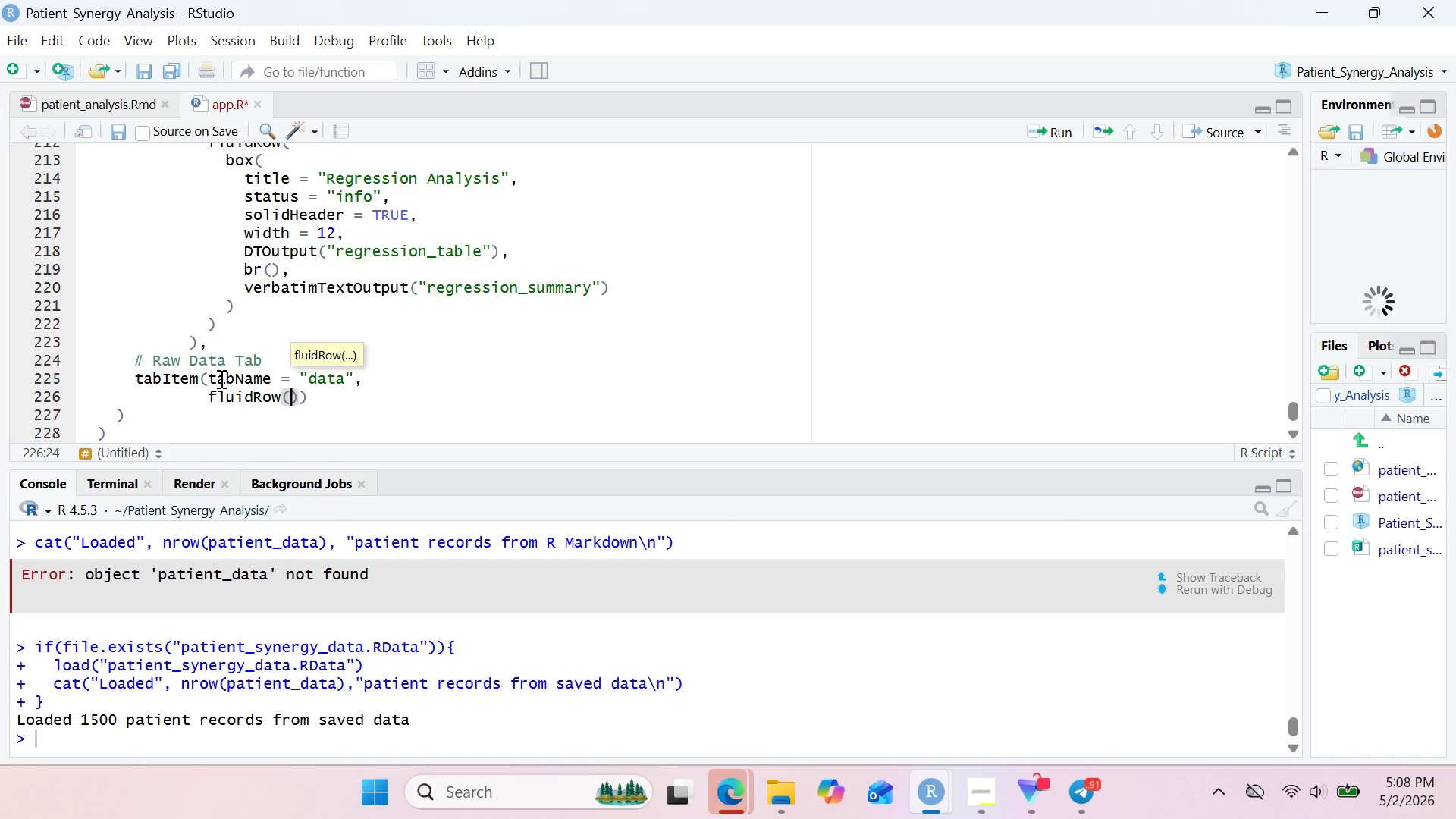 
key(Enter)
 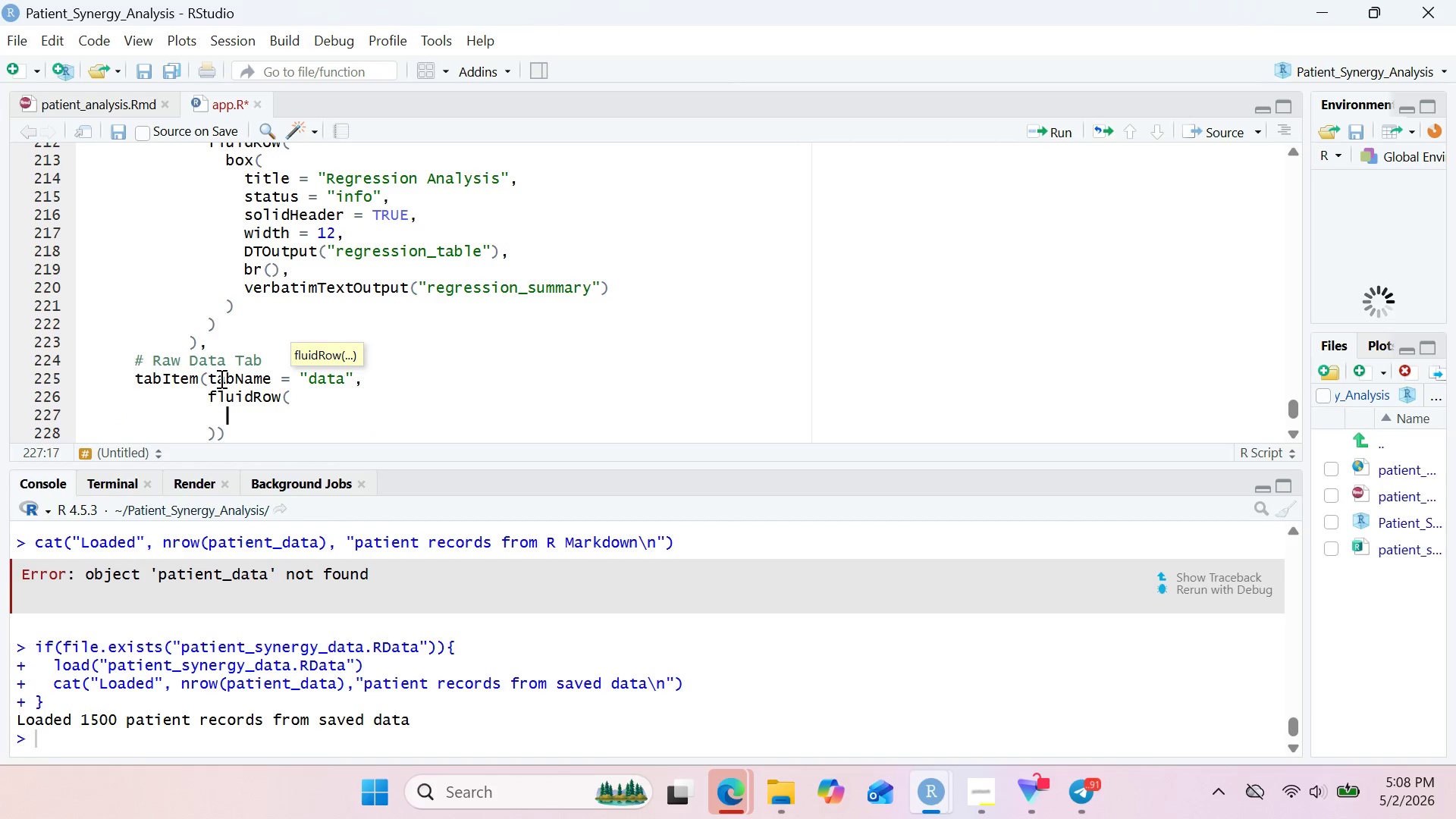 
key(ArrowDown)
 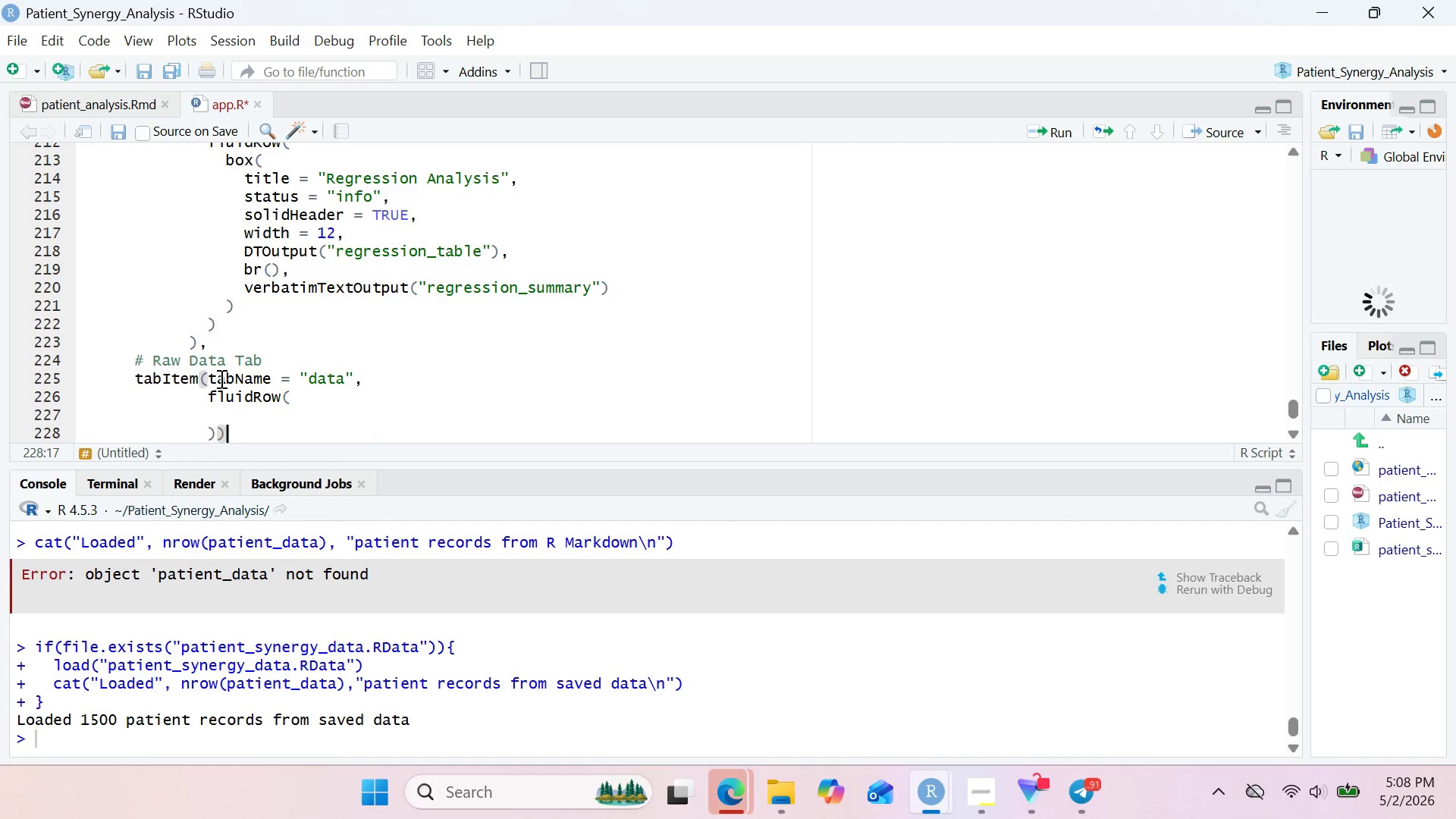 
key(ArrowLeft)
 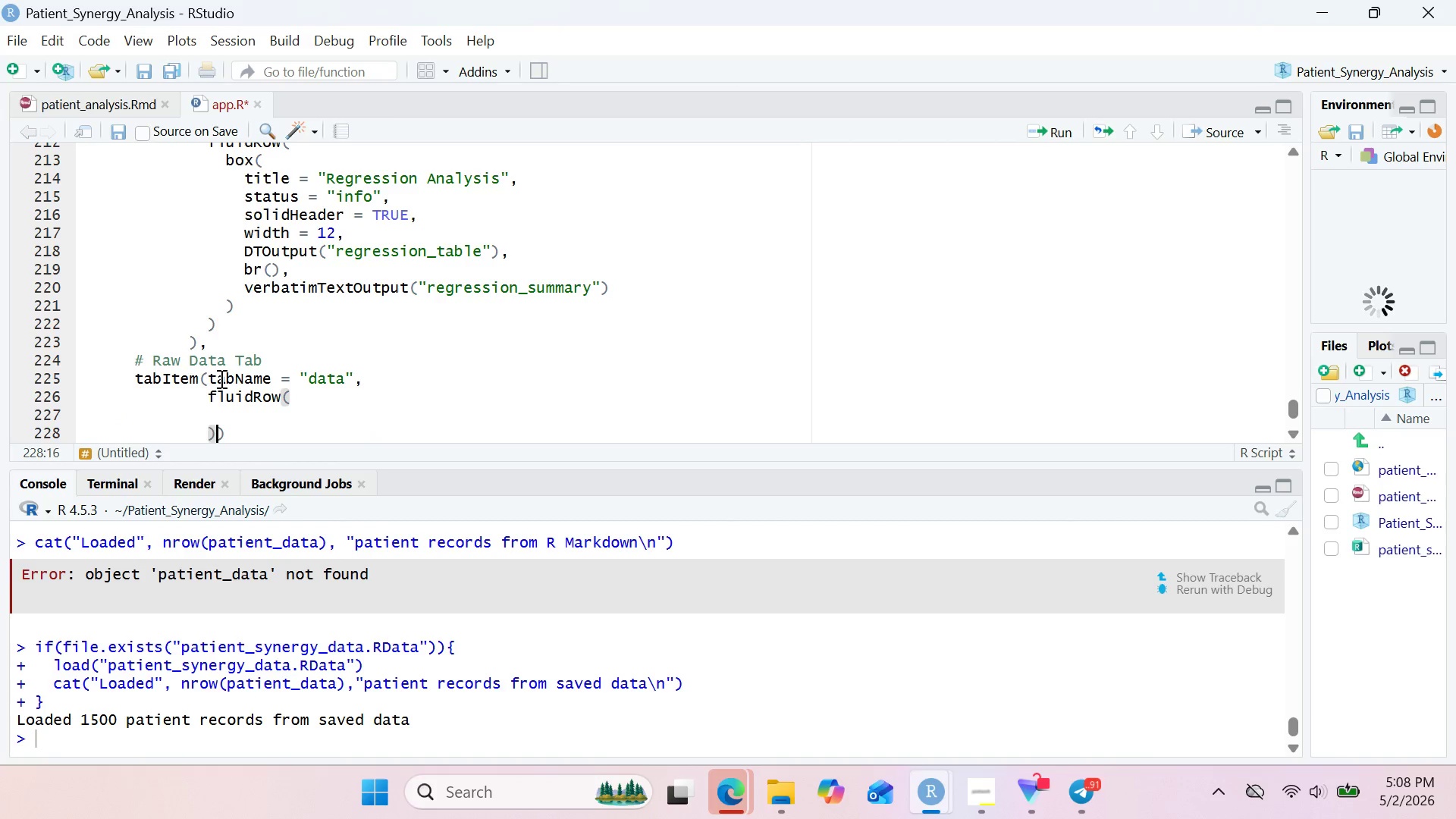 
key(Enter)
 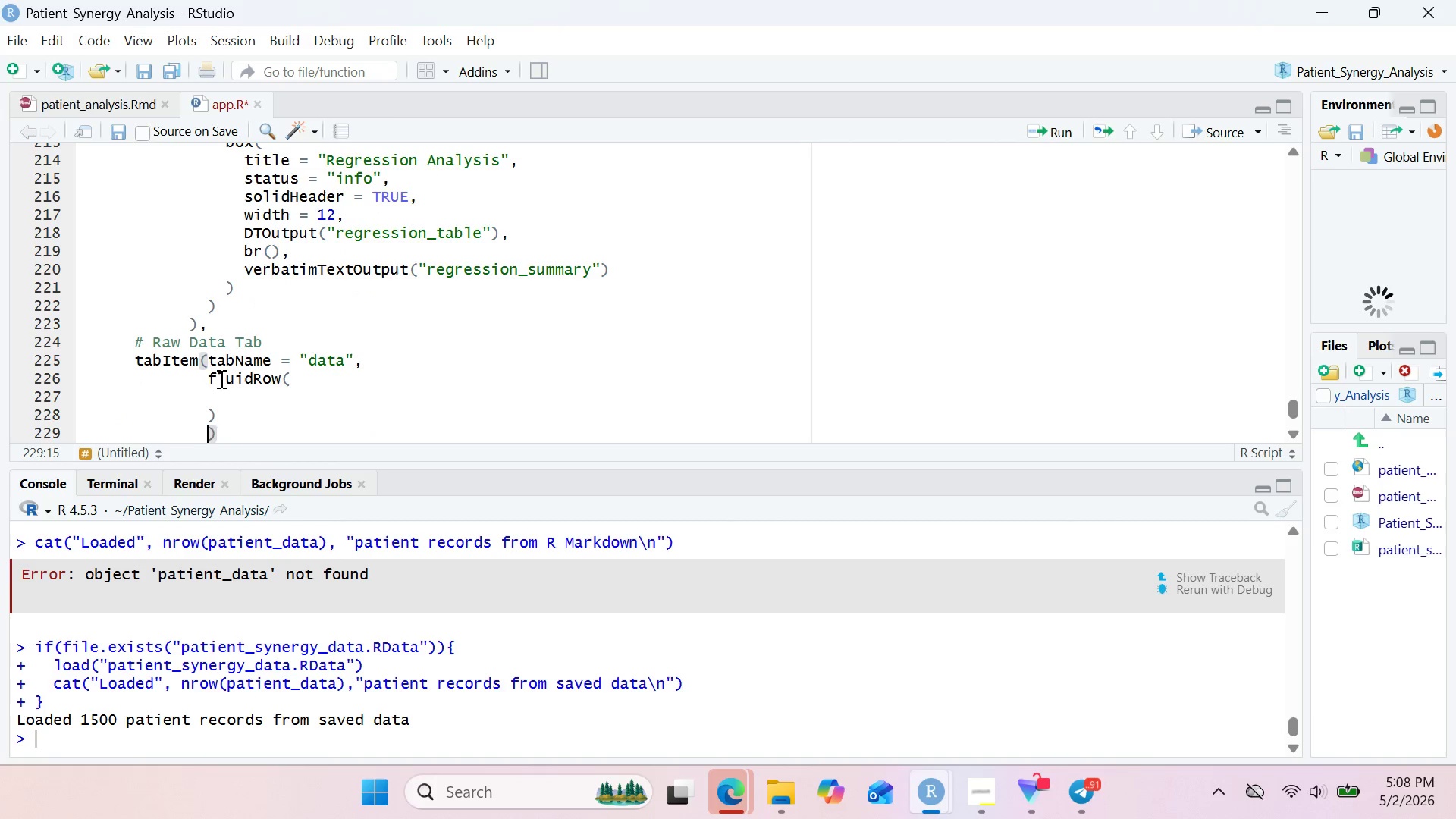 
key(Backspace)
 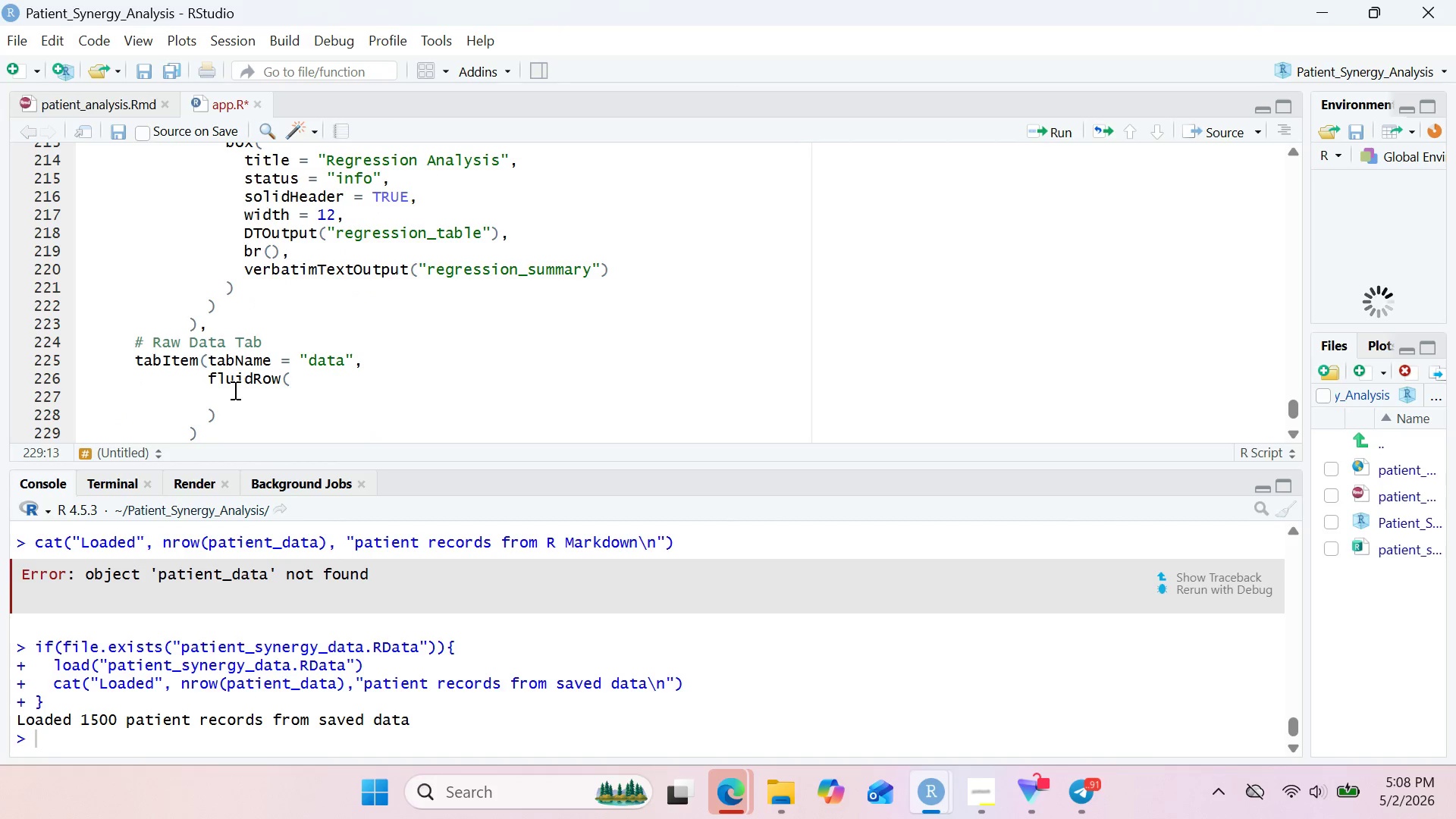 
left_click([234, 390])
 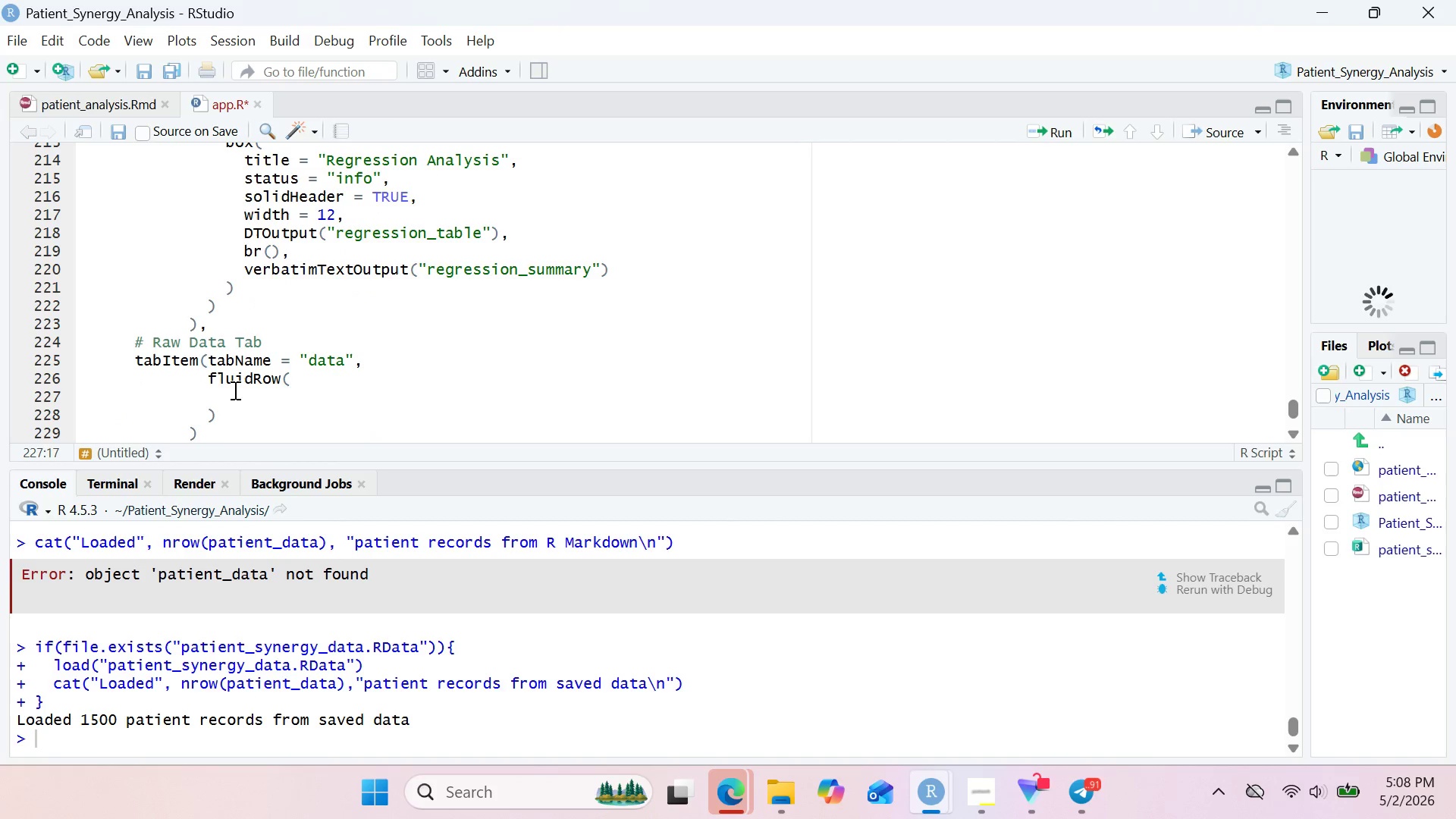 
type(box()
 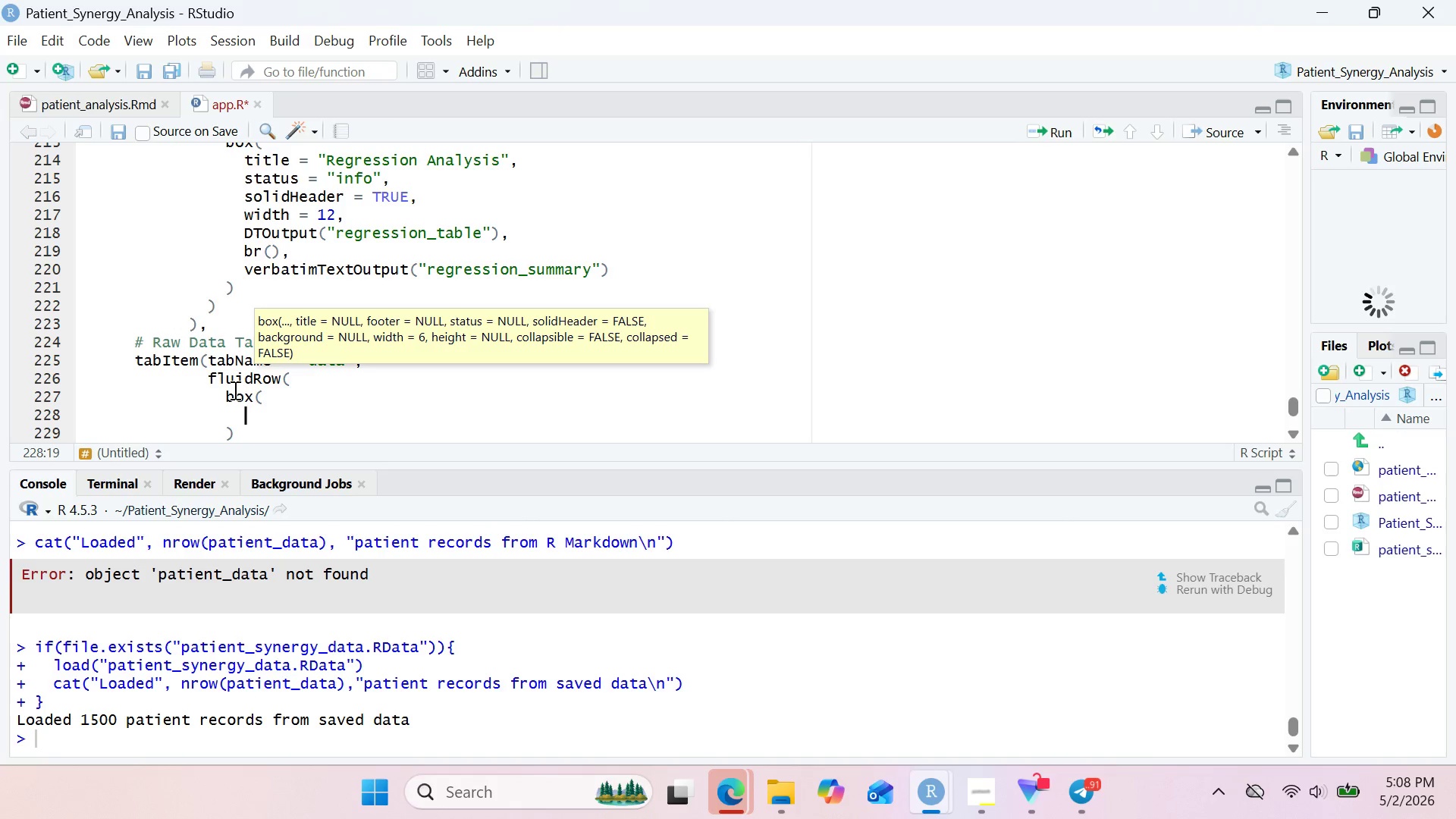 
 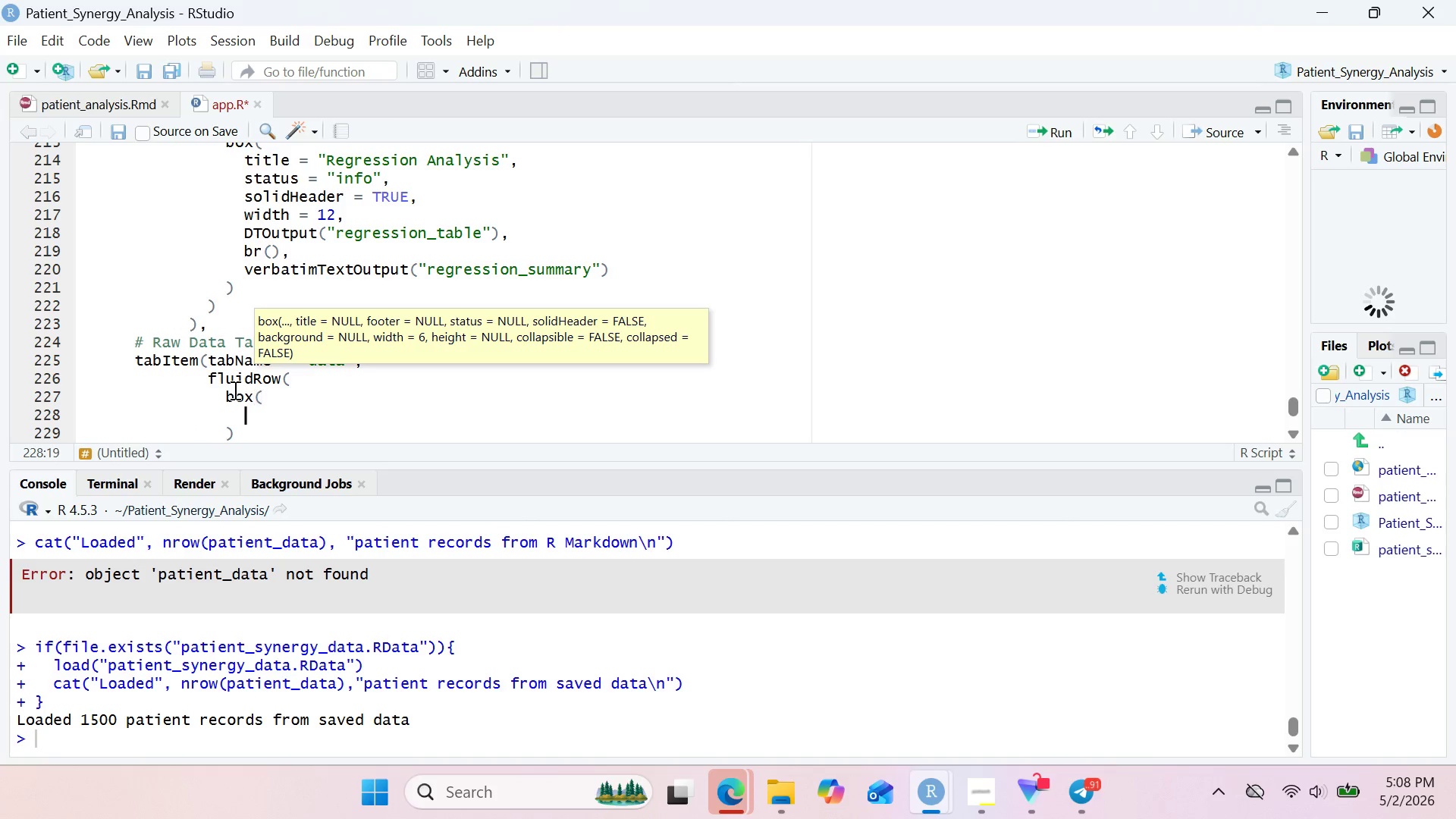 
key(Enter)
 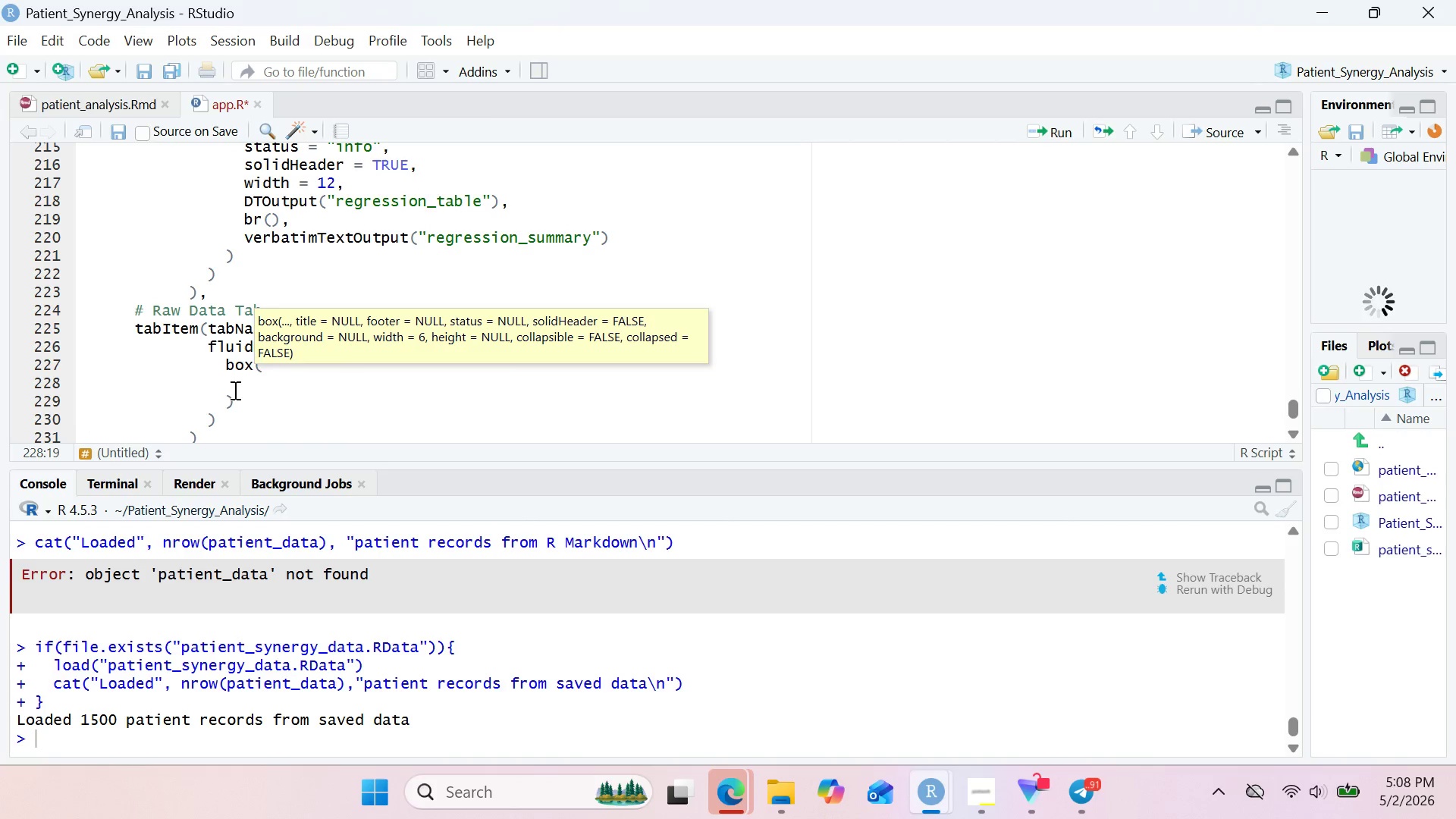 
type(title)
 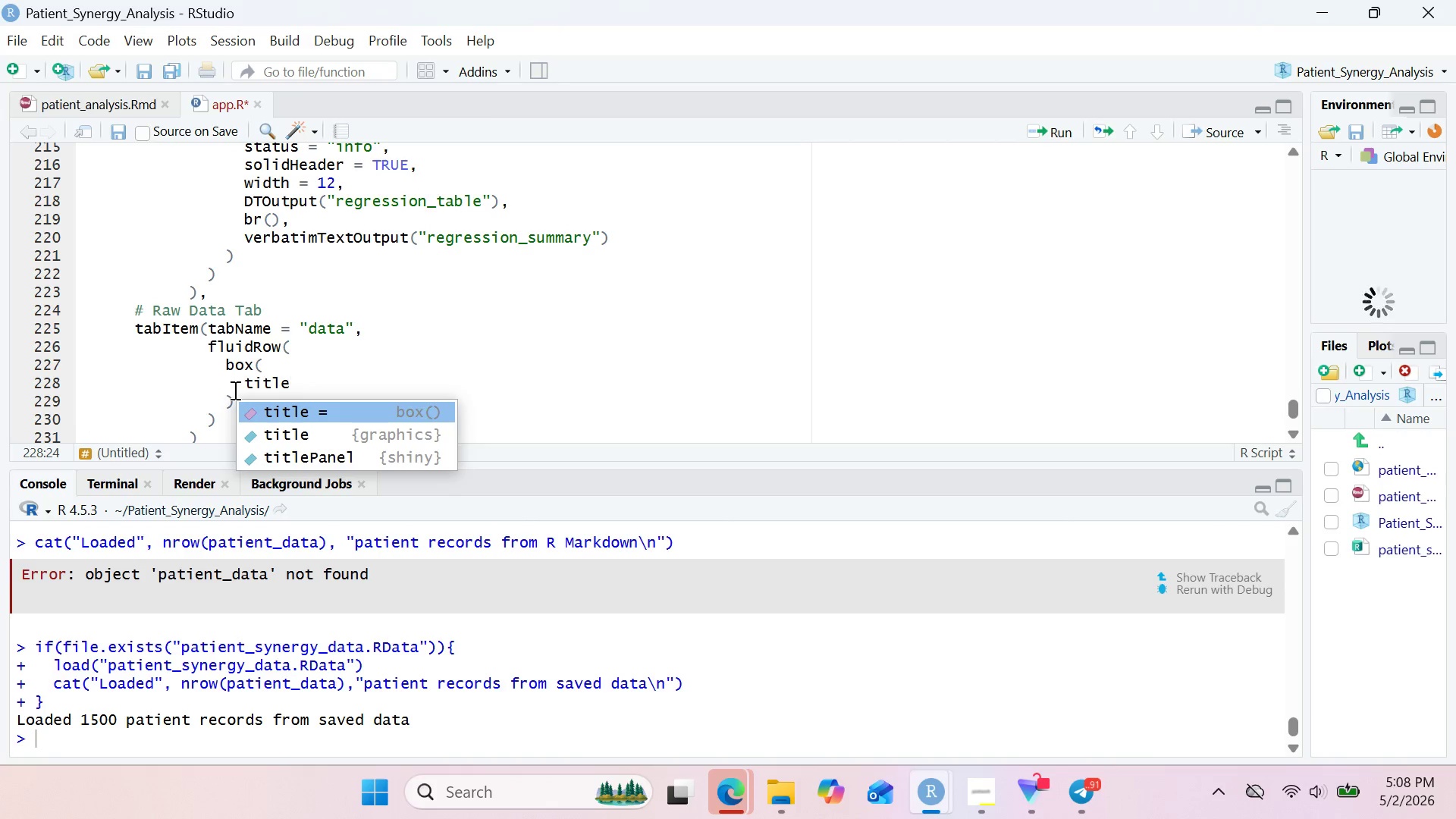 
key(Enter)
 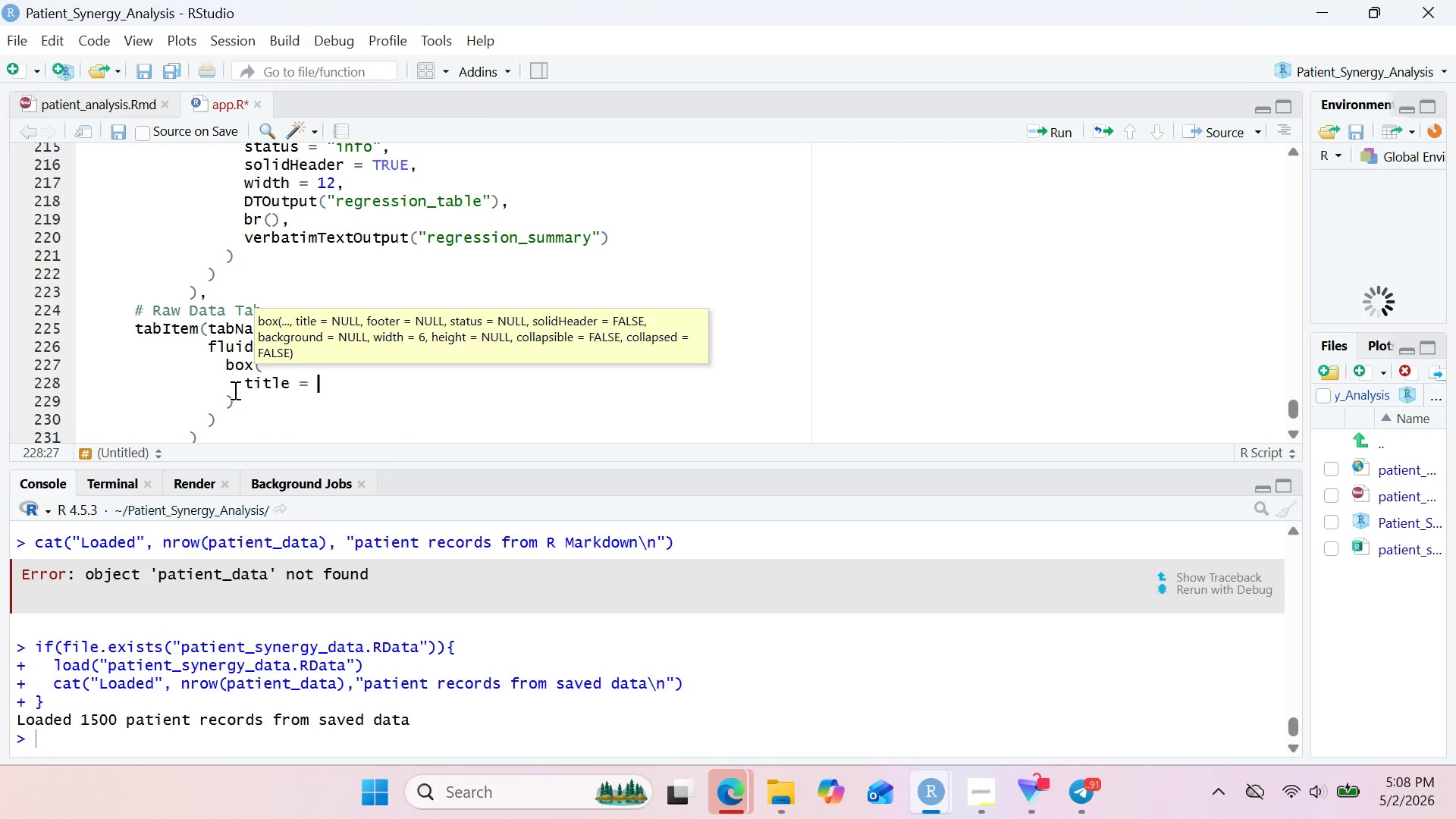 
type("Patient DAta)
 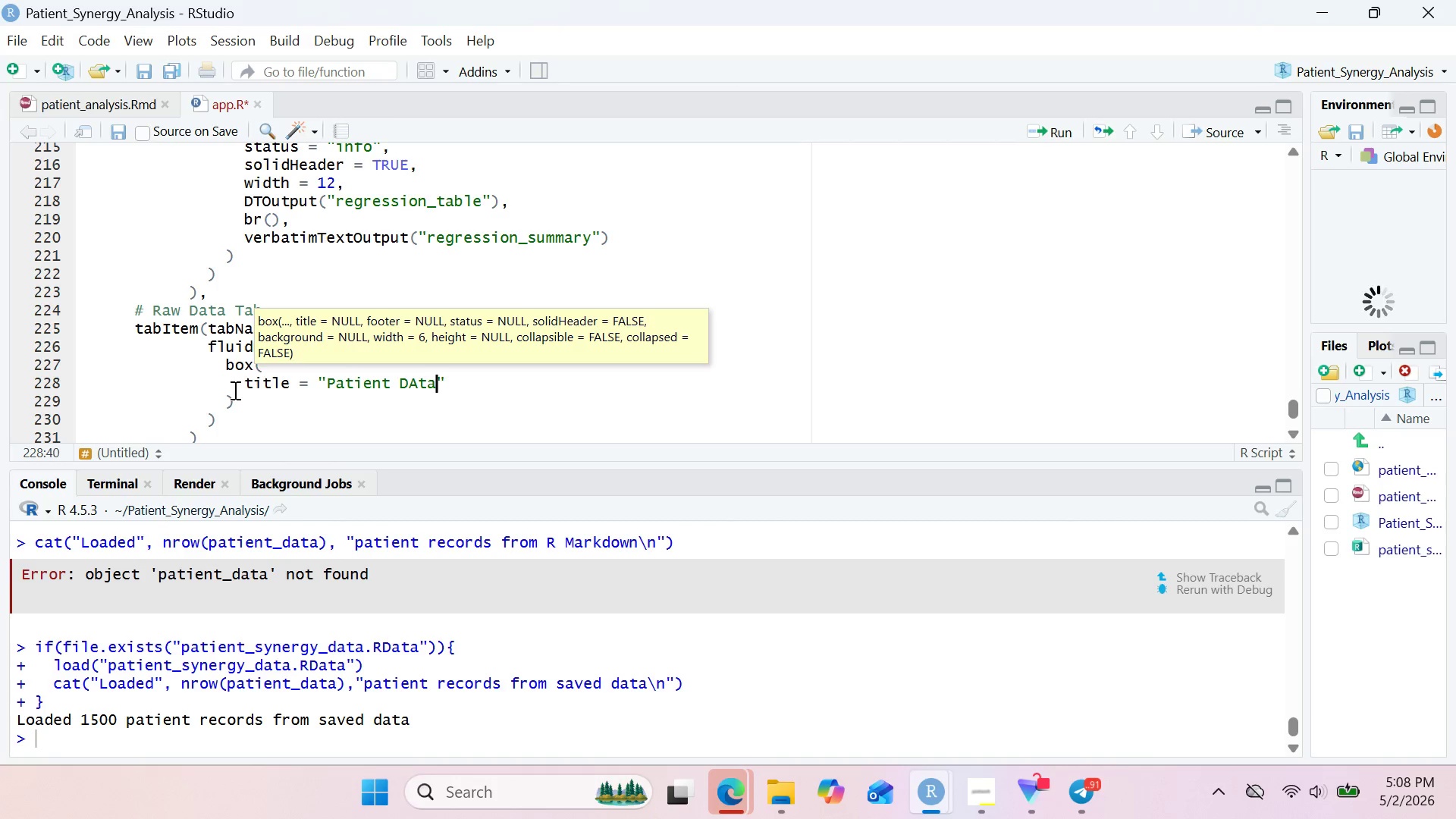 
key(ArrowLeft)
 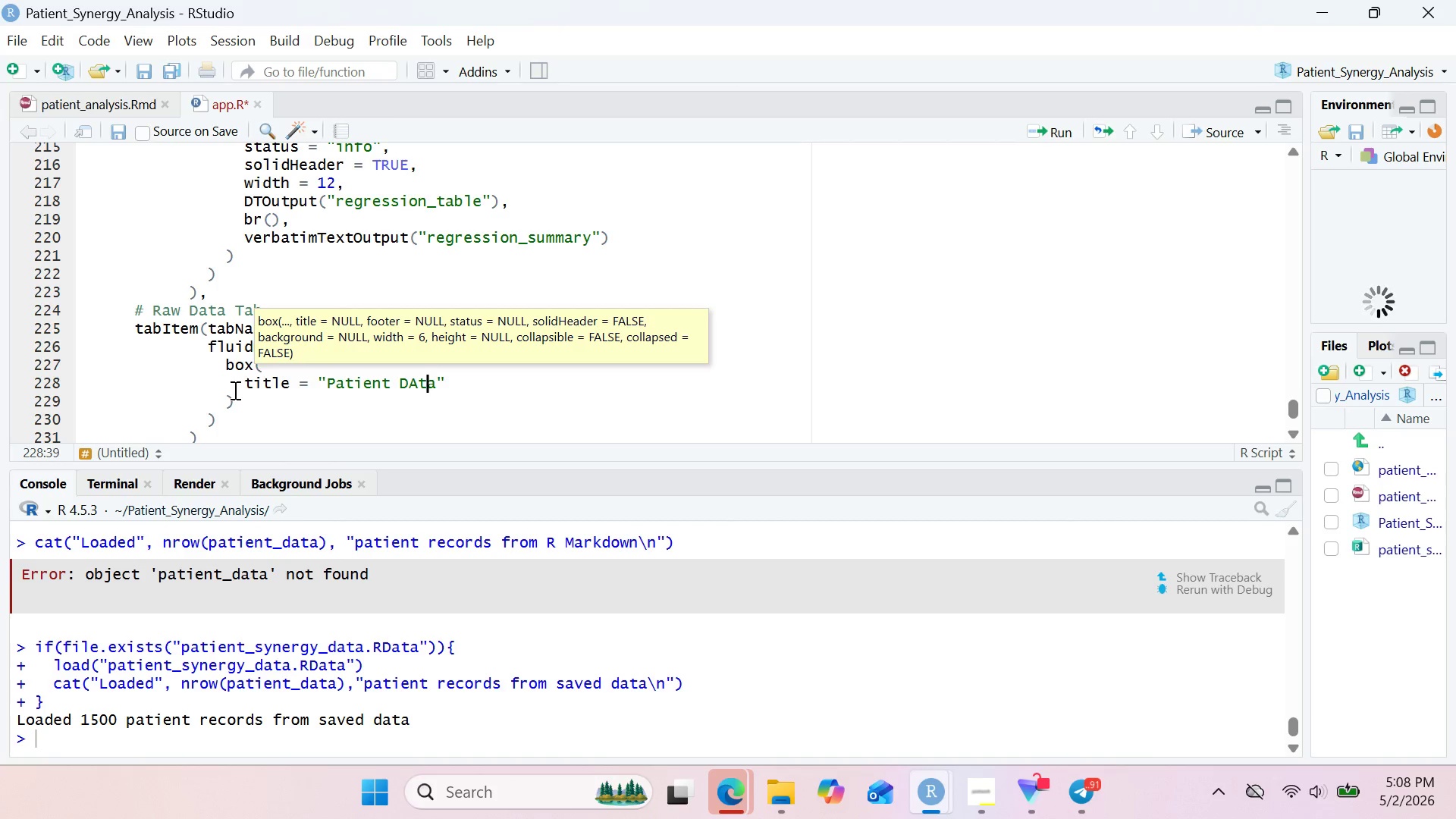 
key(ArrowLeft)
 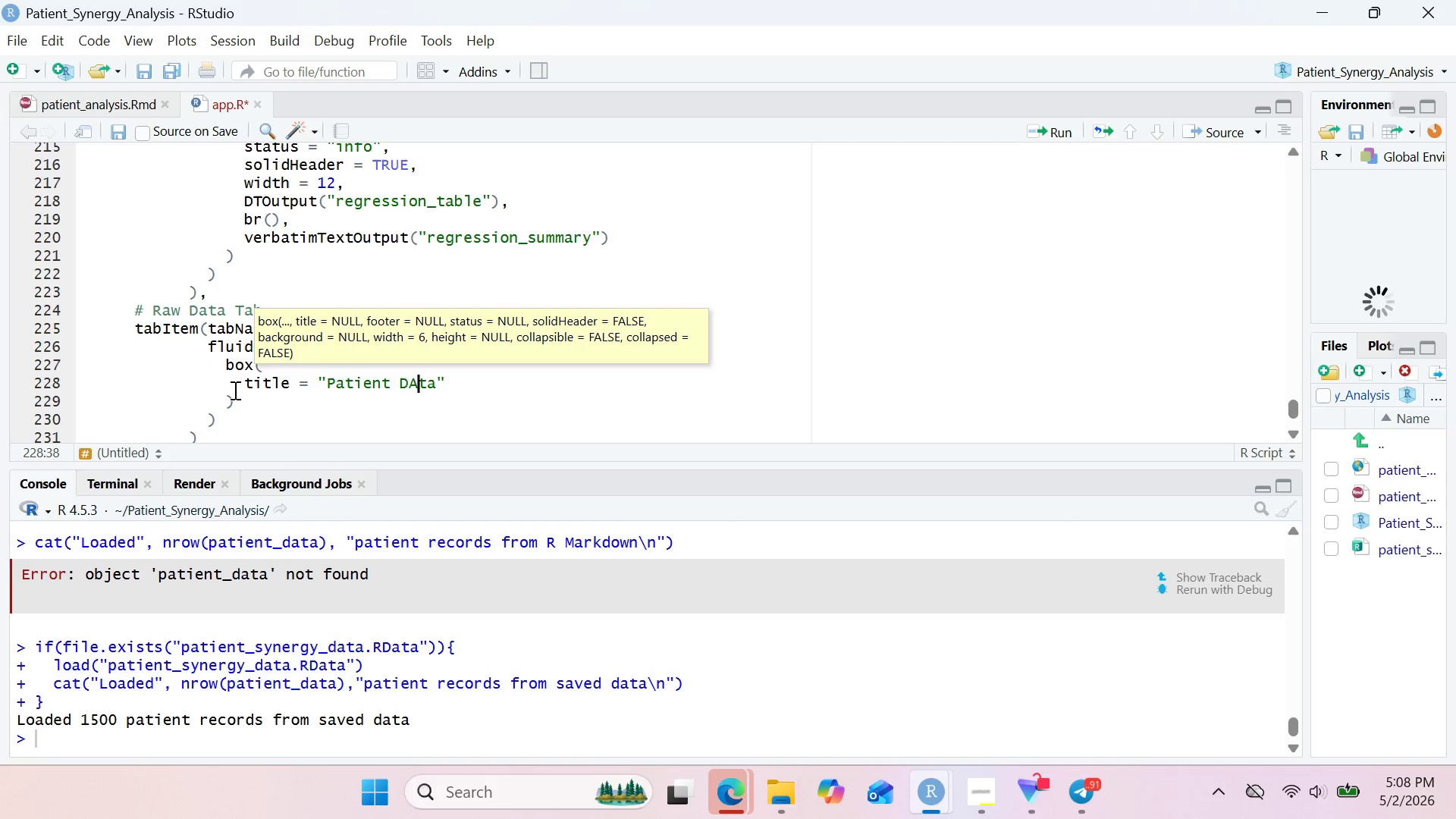 
key(Backspace)
 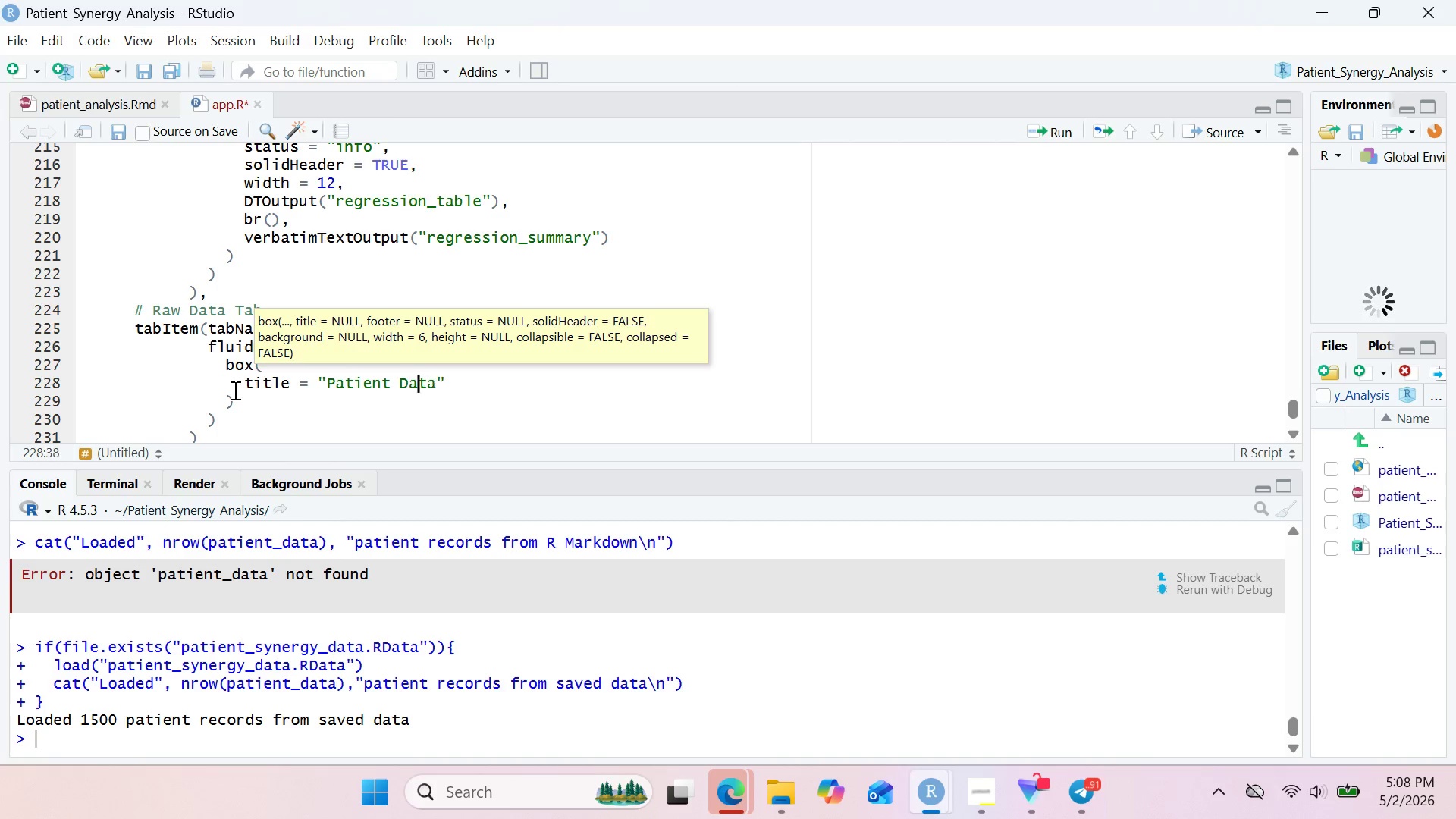 
key(A)
 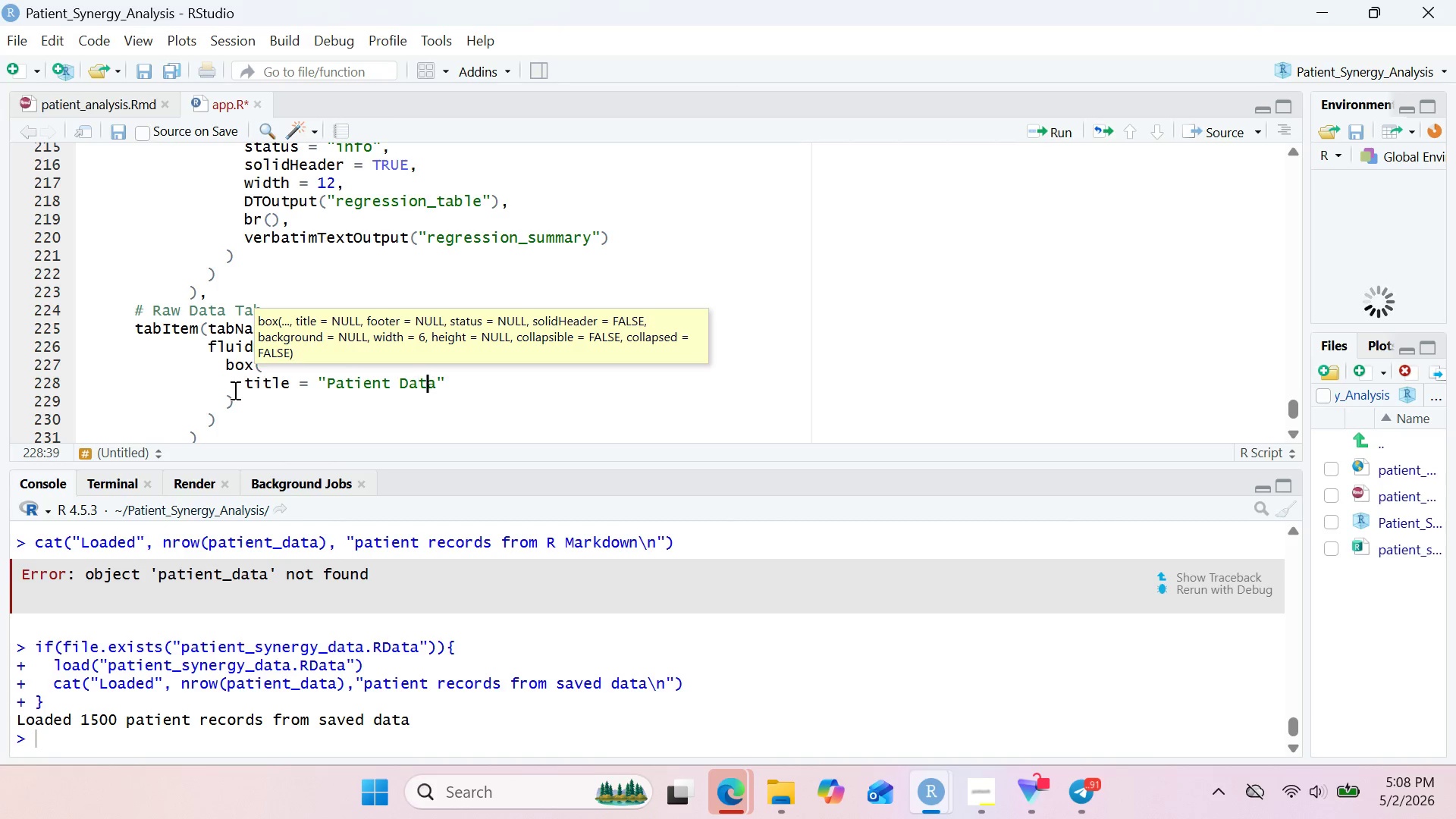 
key(ArrowRight)
 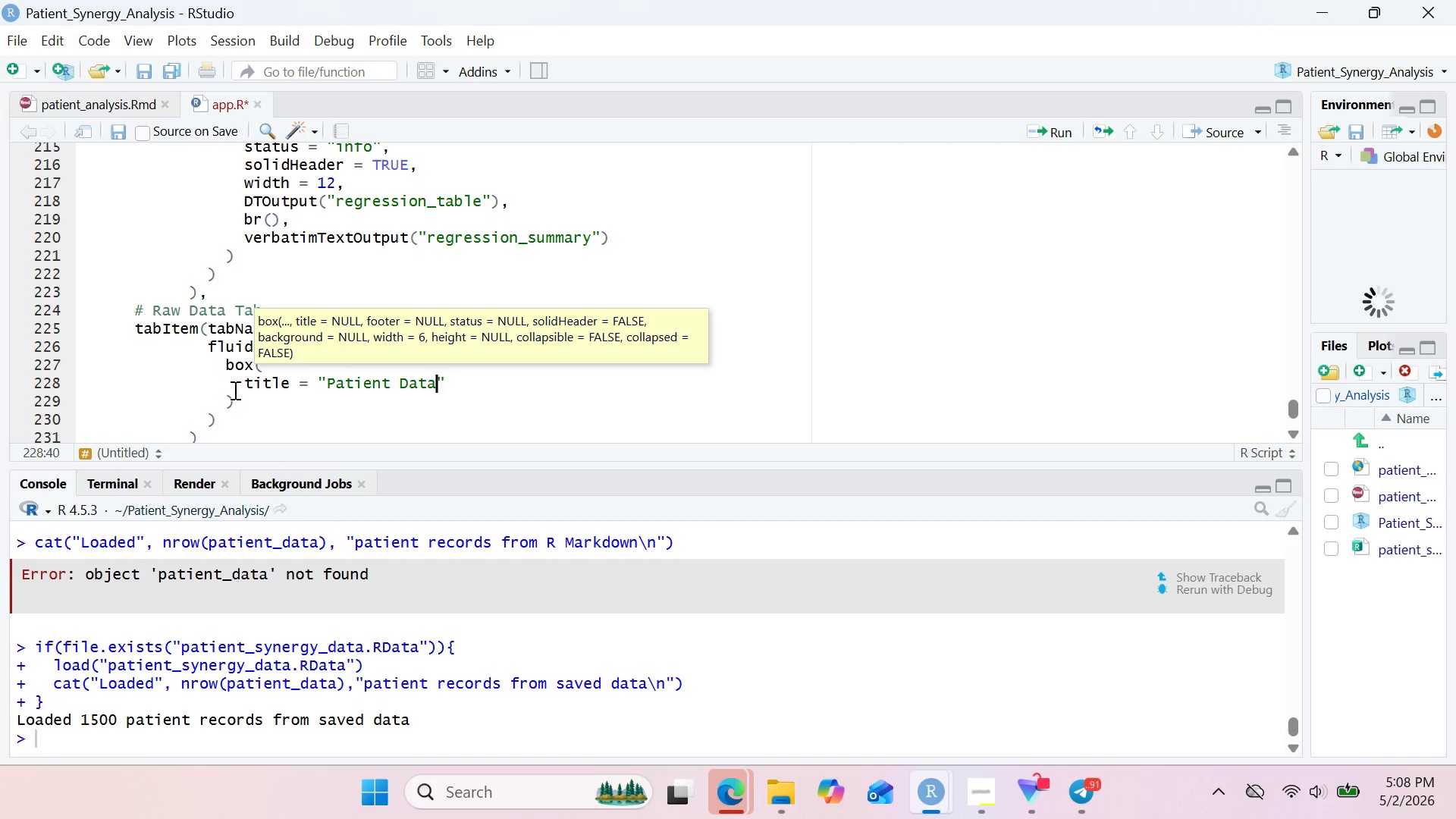 
key(ArrowRight)
 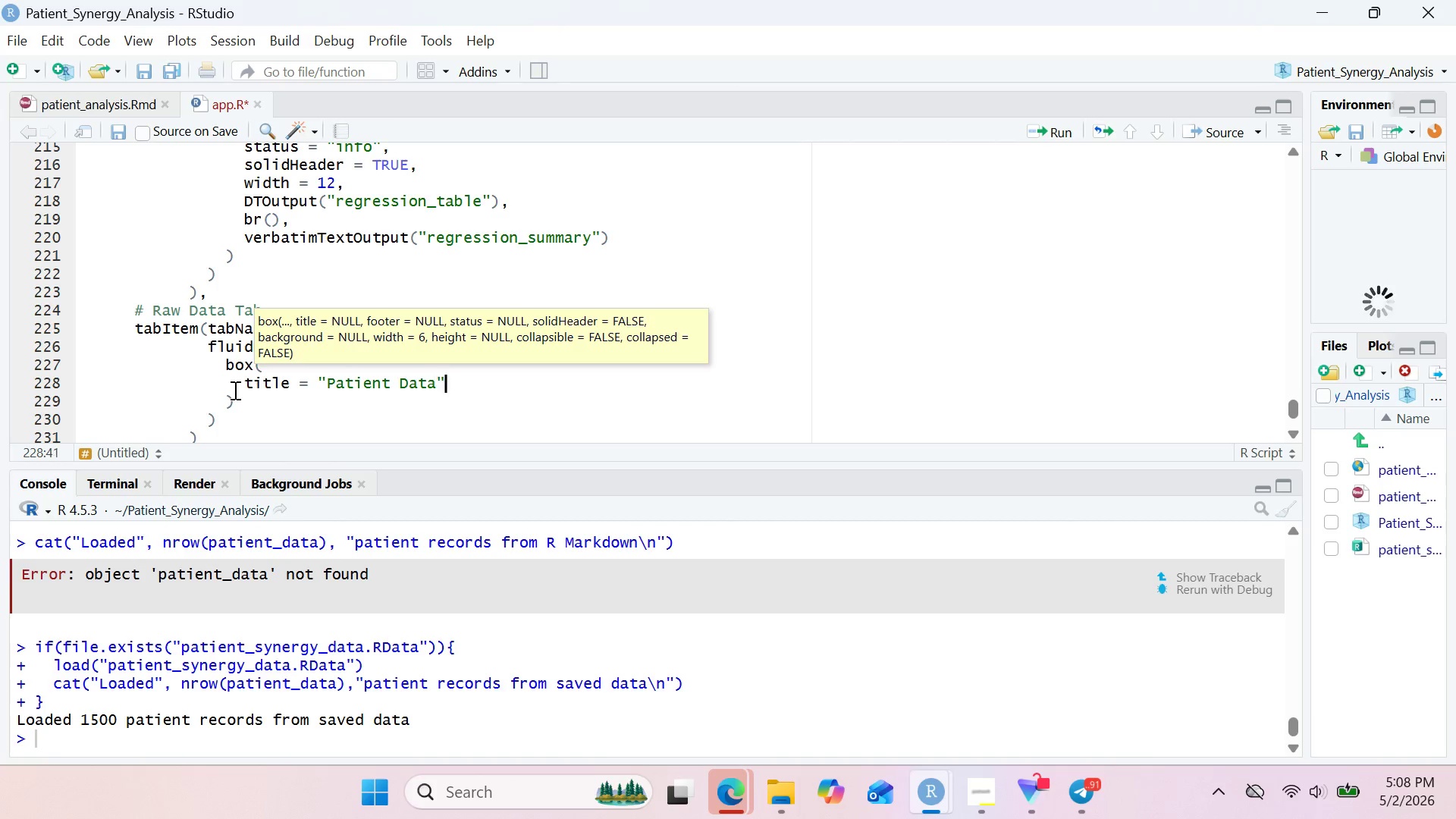 
key(ArrowRight)
 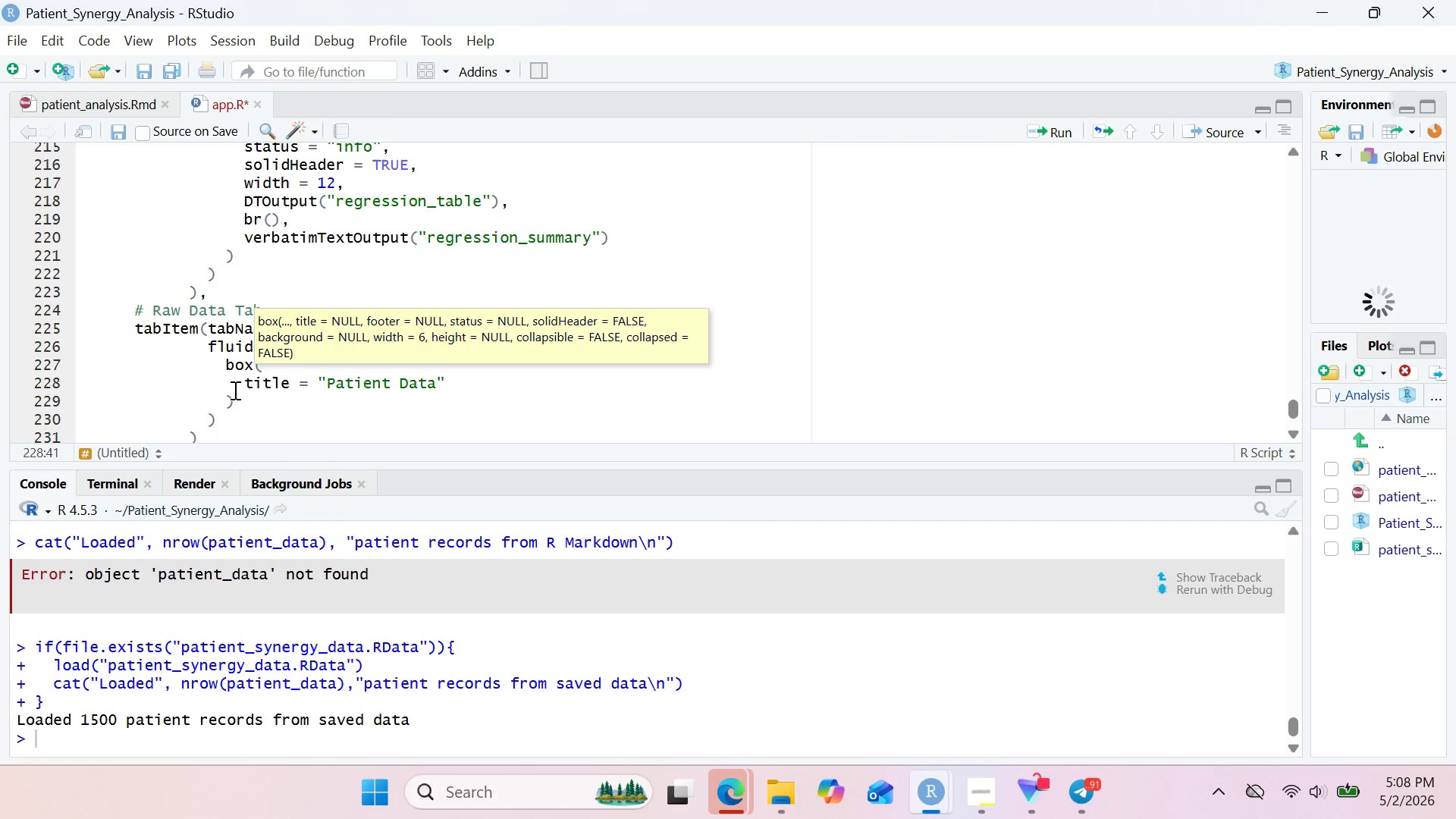 
key(Comma)
 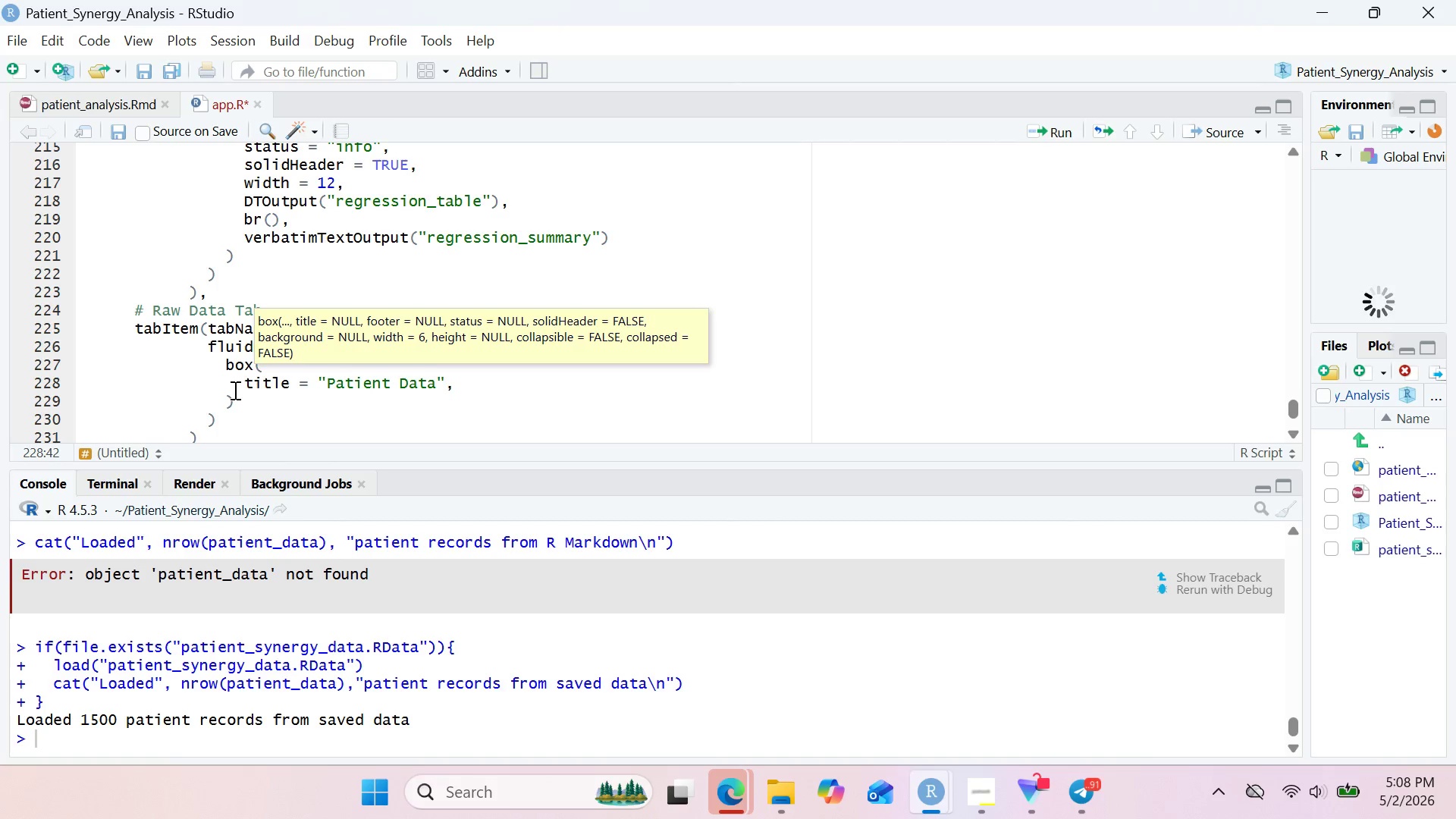 
key(Enter)
 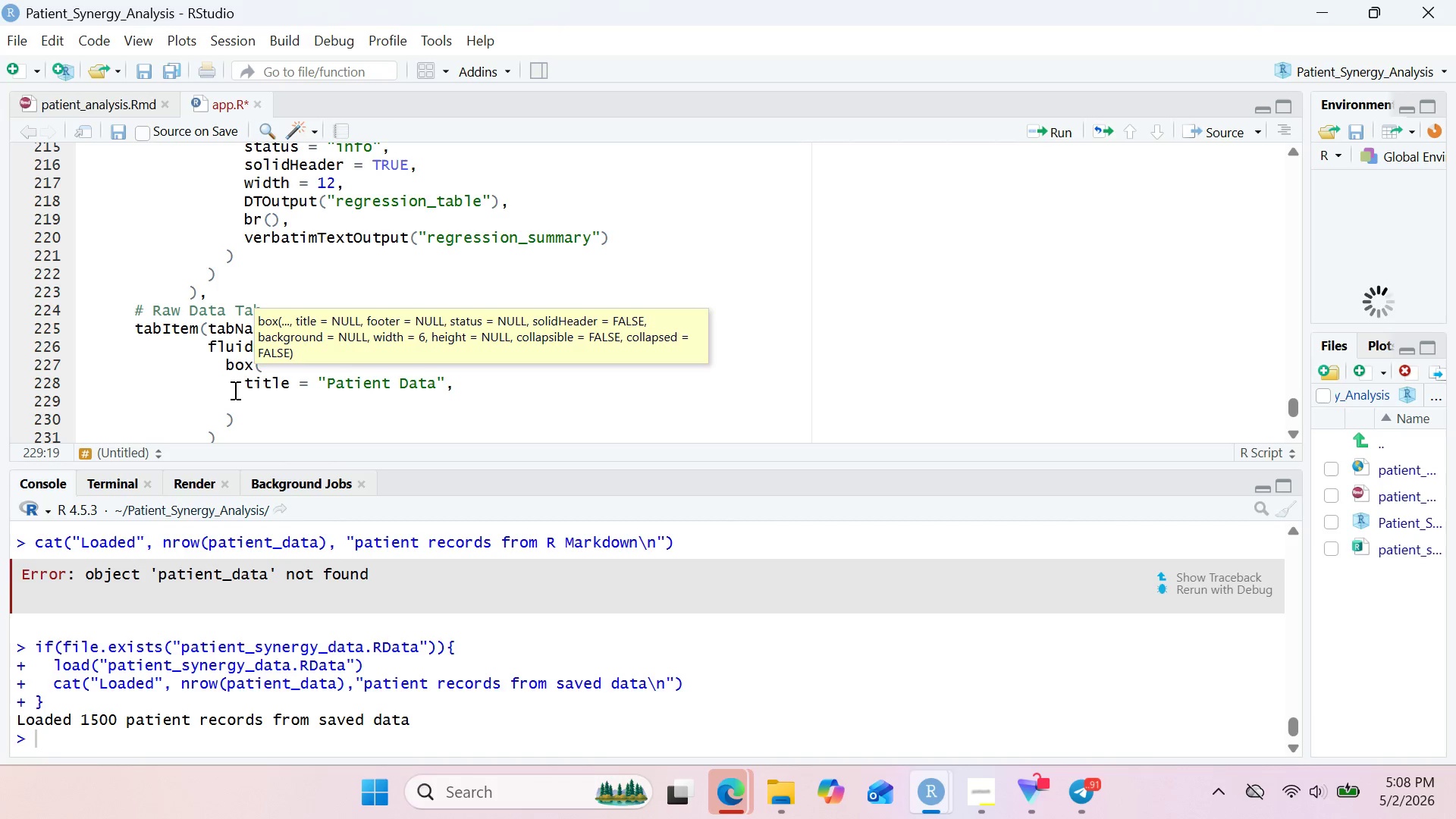 
type(status)
 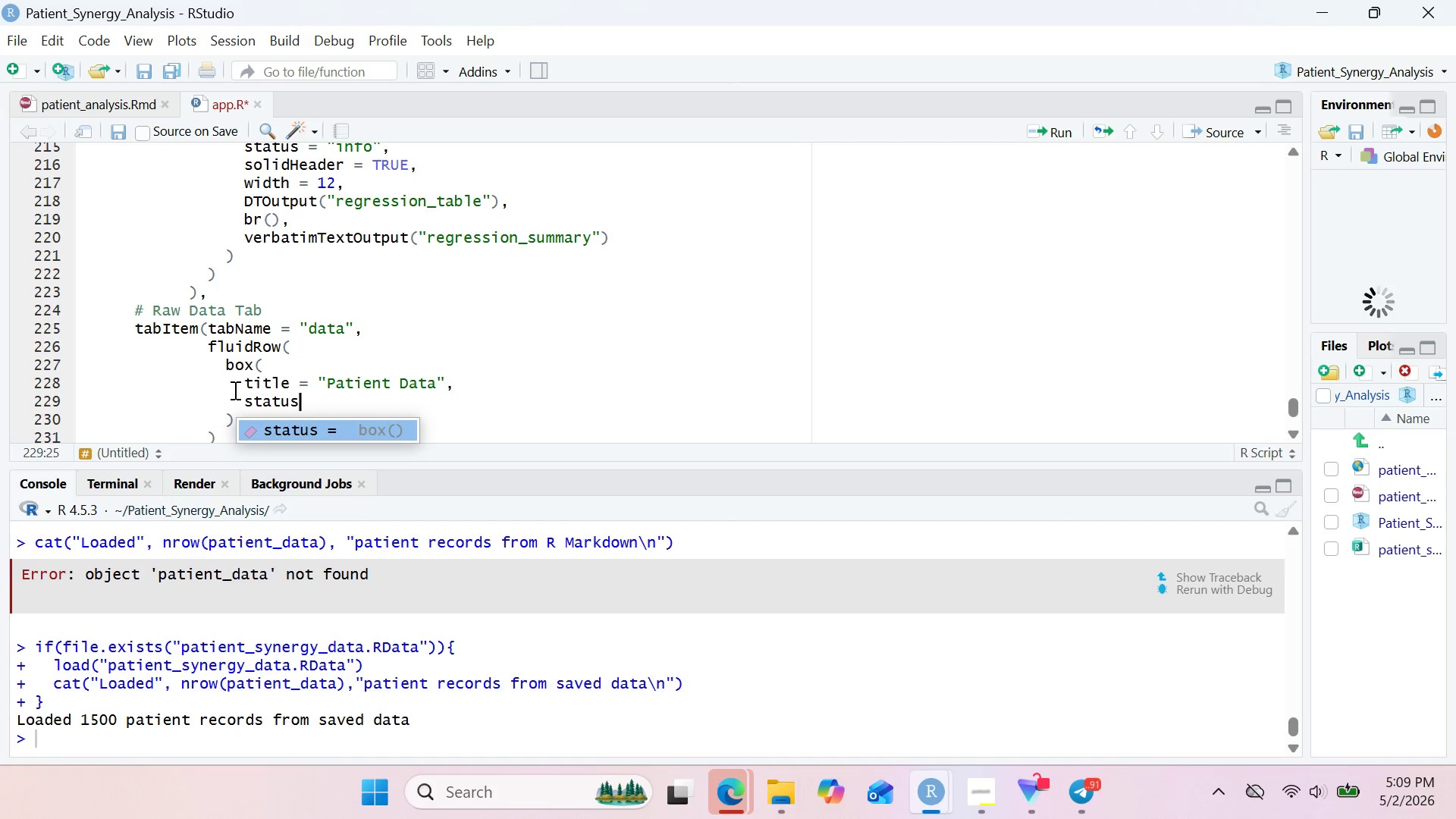 
key(Enter)
 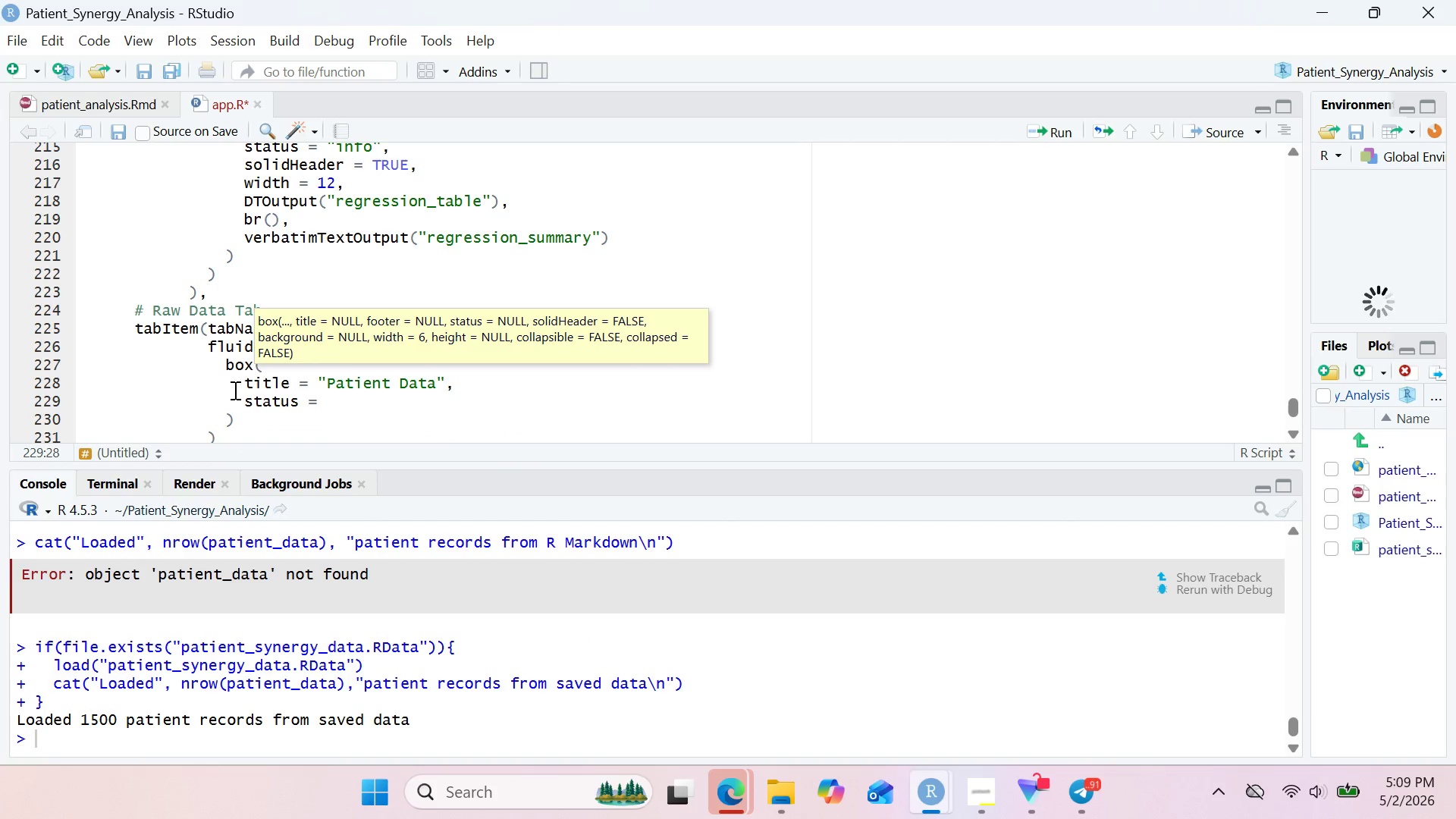 
type("primary)
 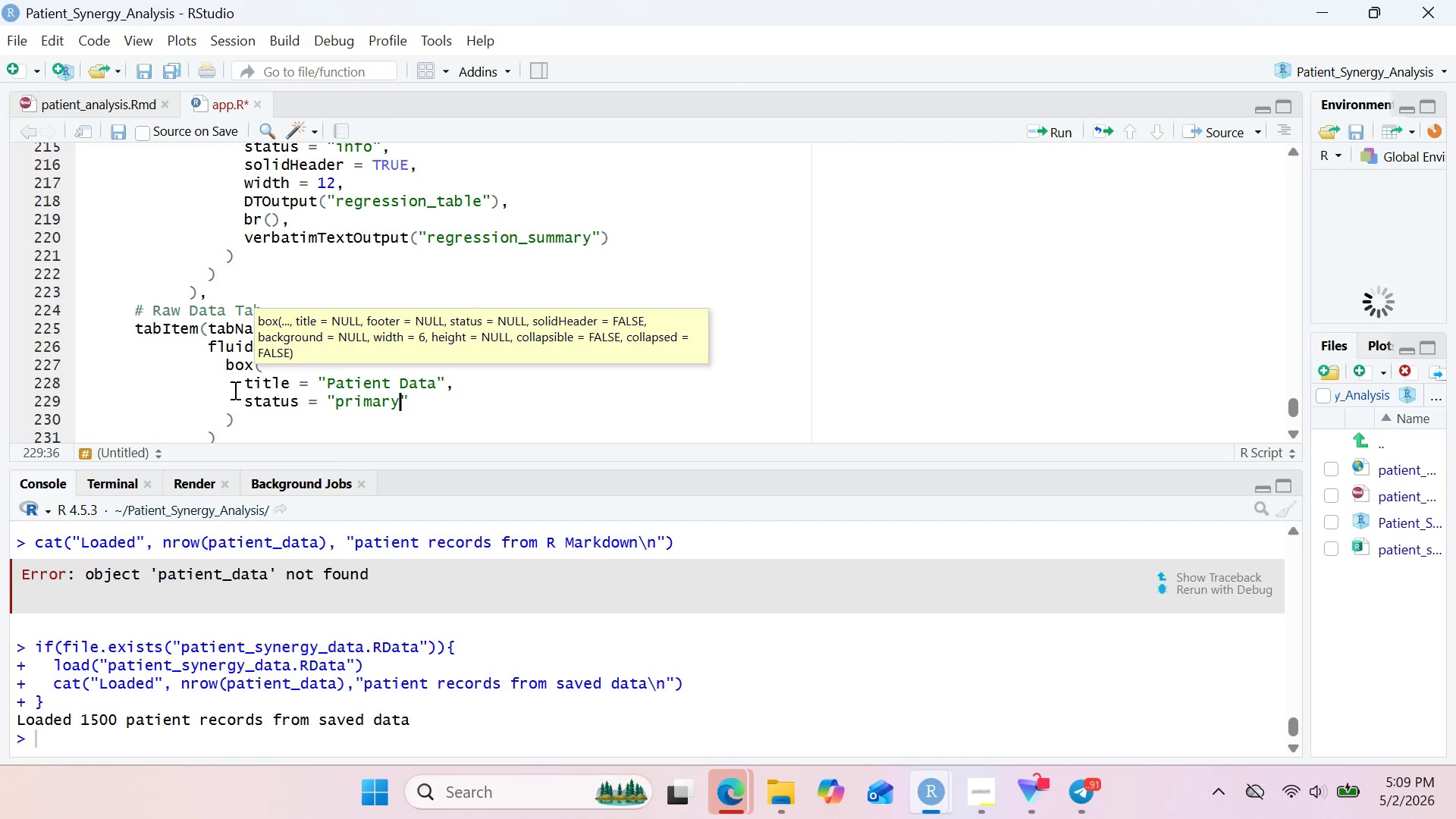 
key(ArrowRight)
 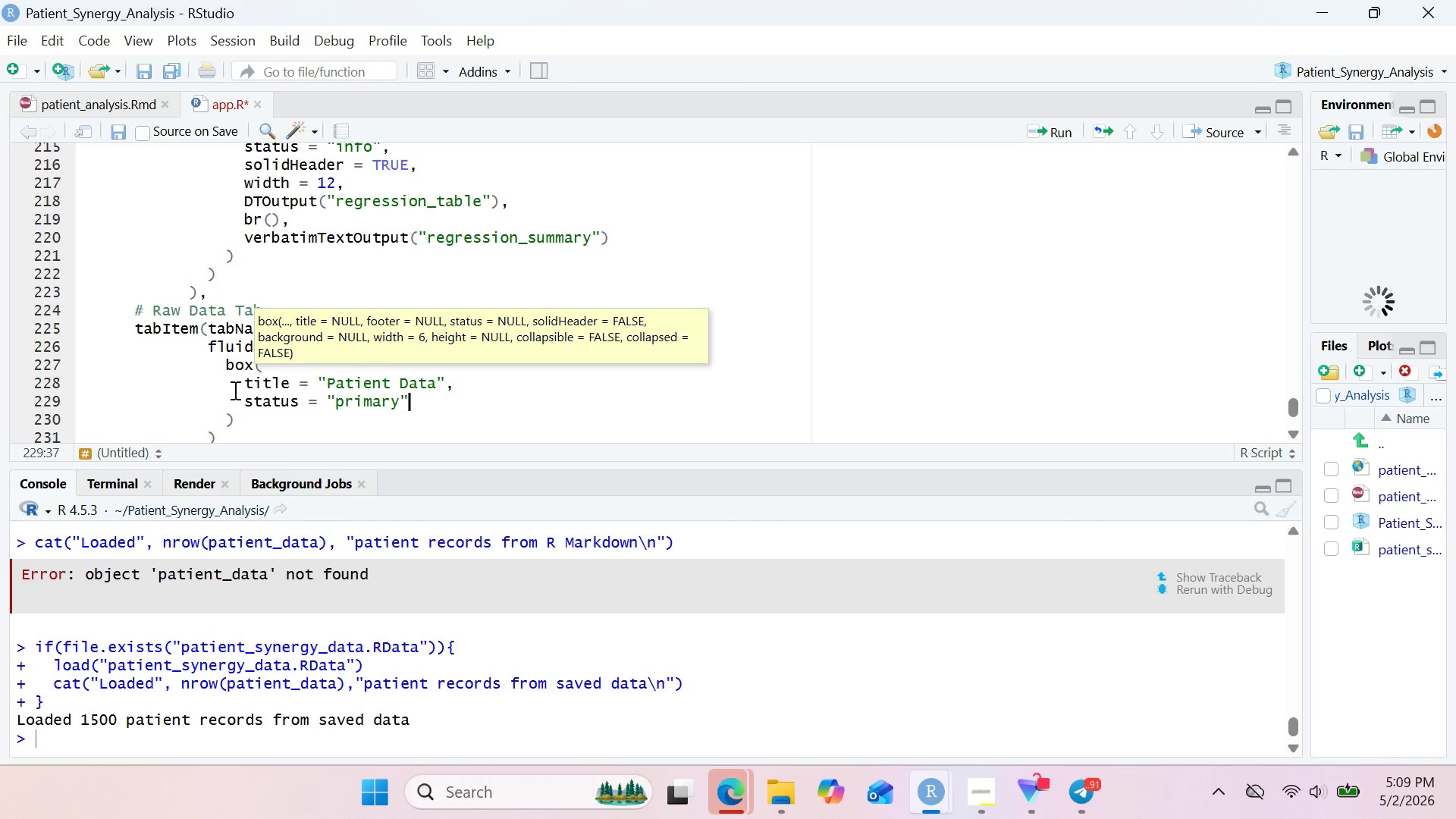 
key(Comma)
 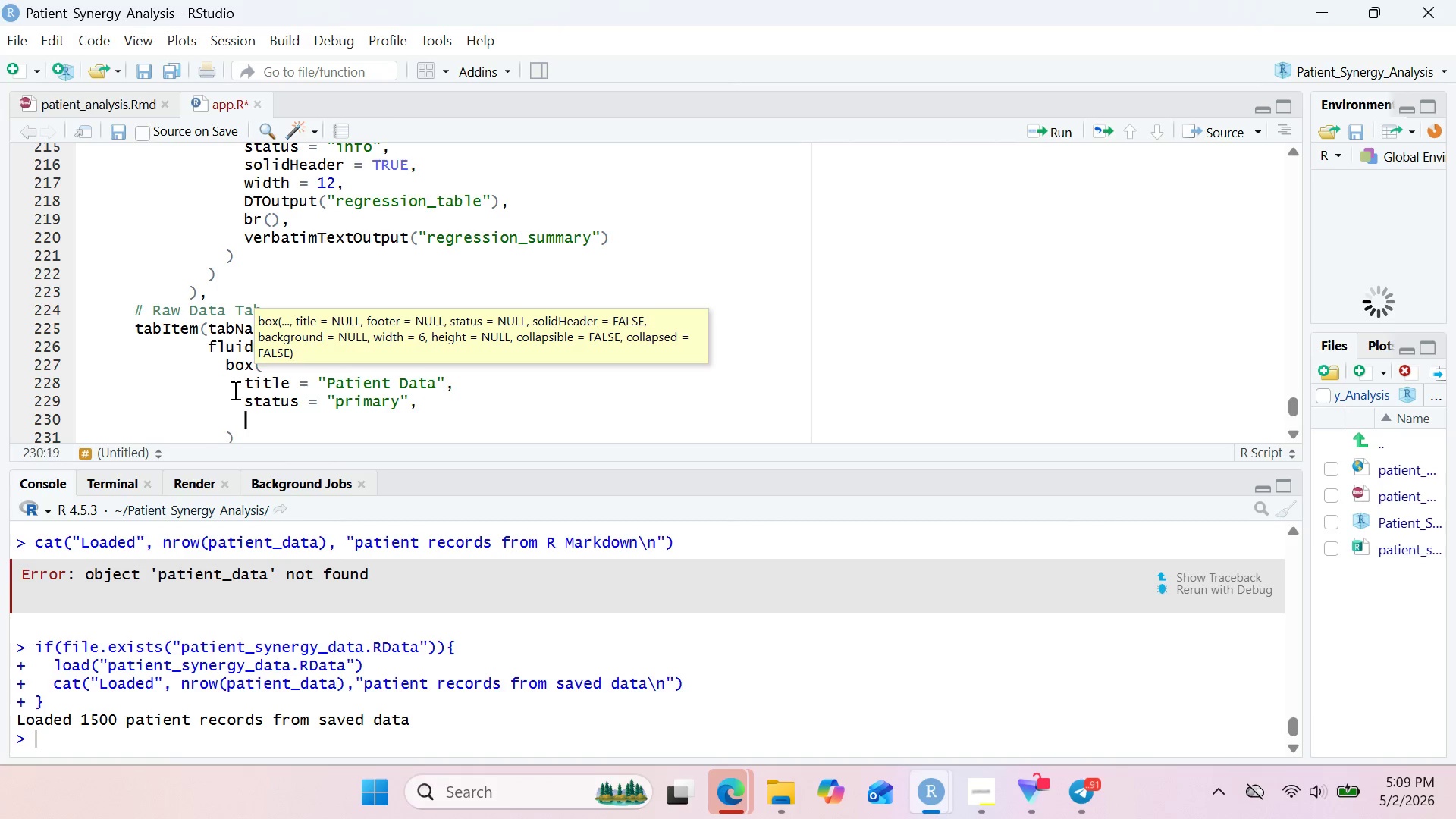 
key(Enter)
 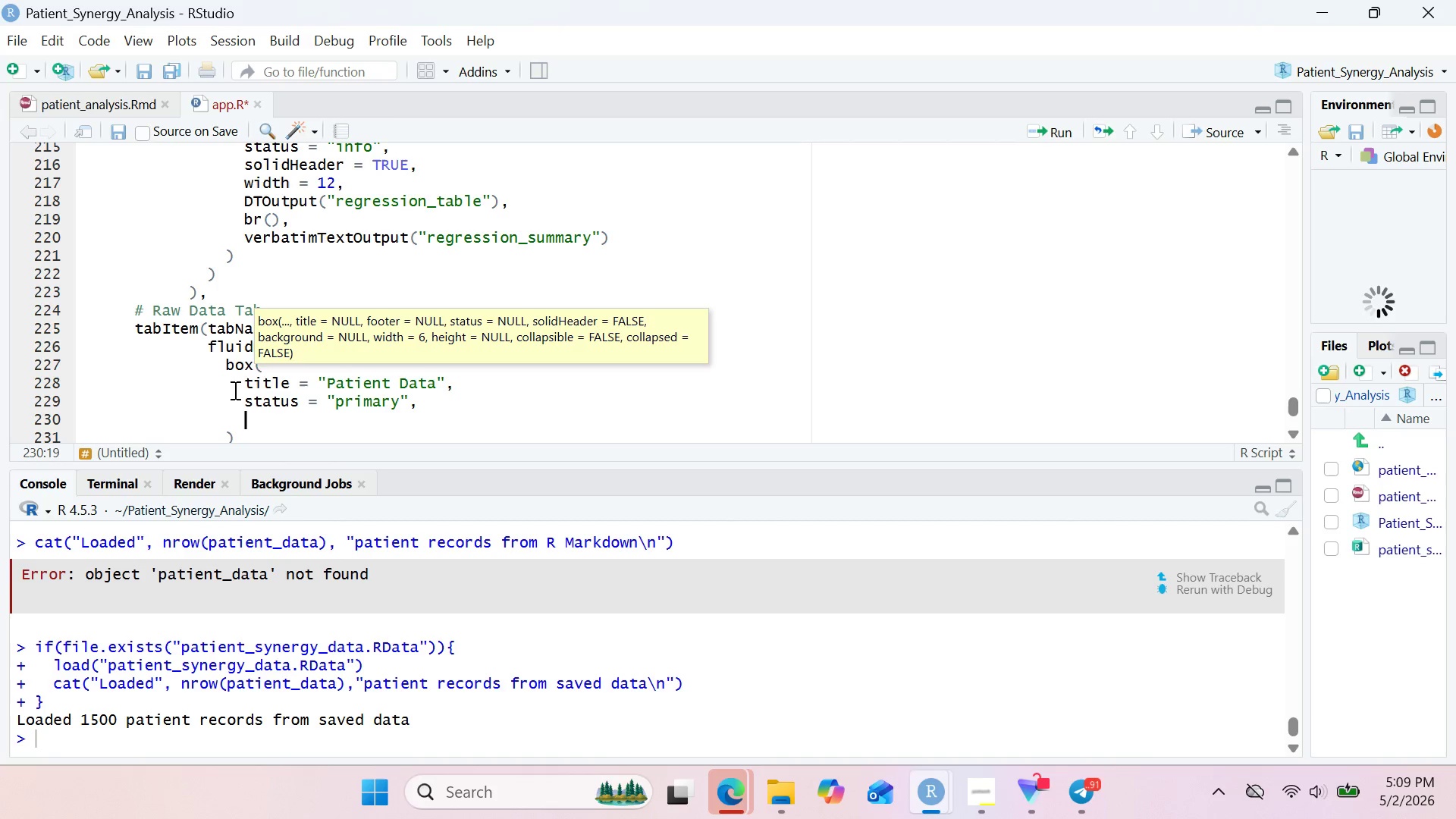 
type(soli)
 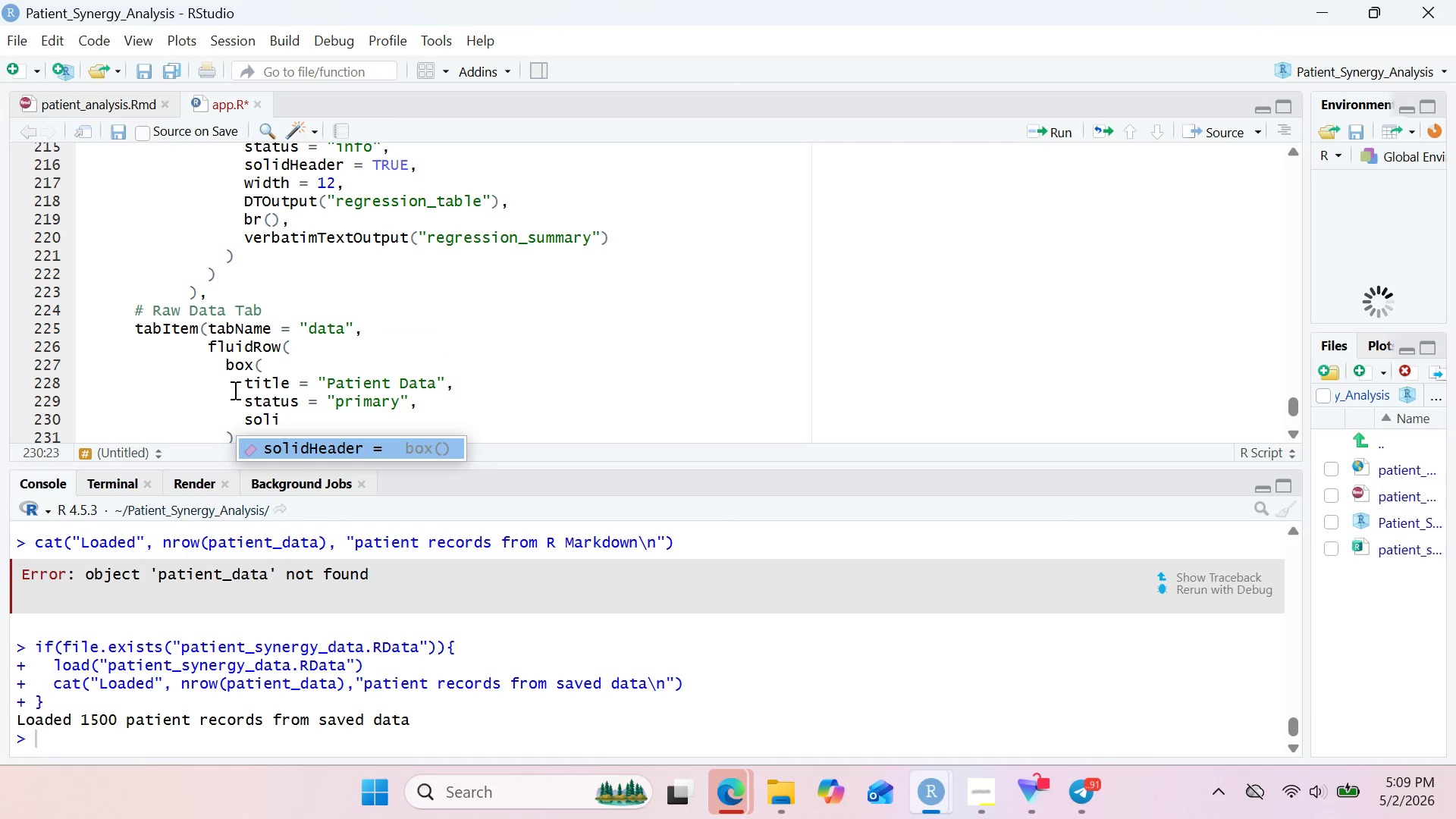 
key(Enter)
 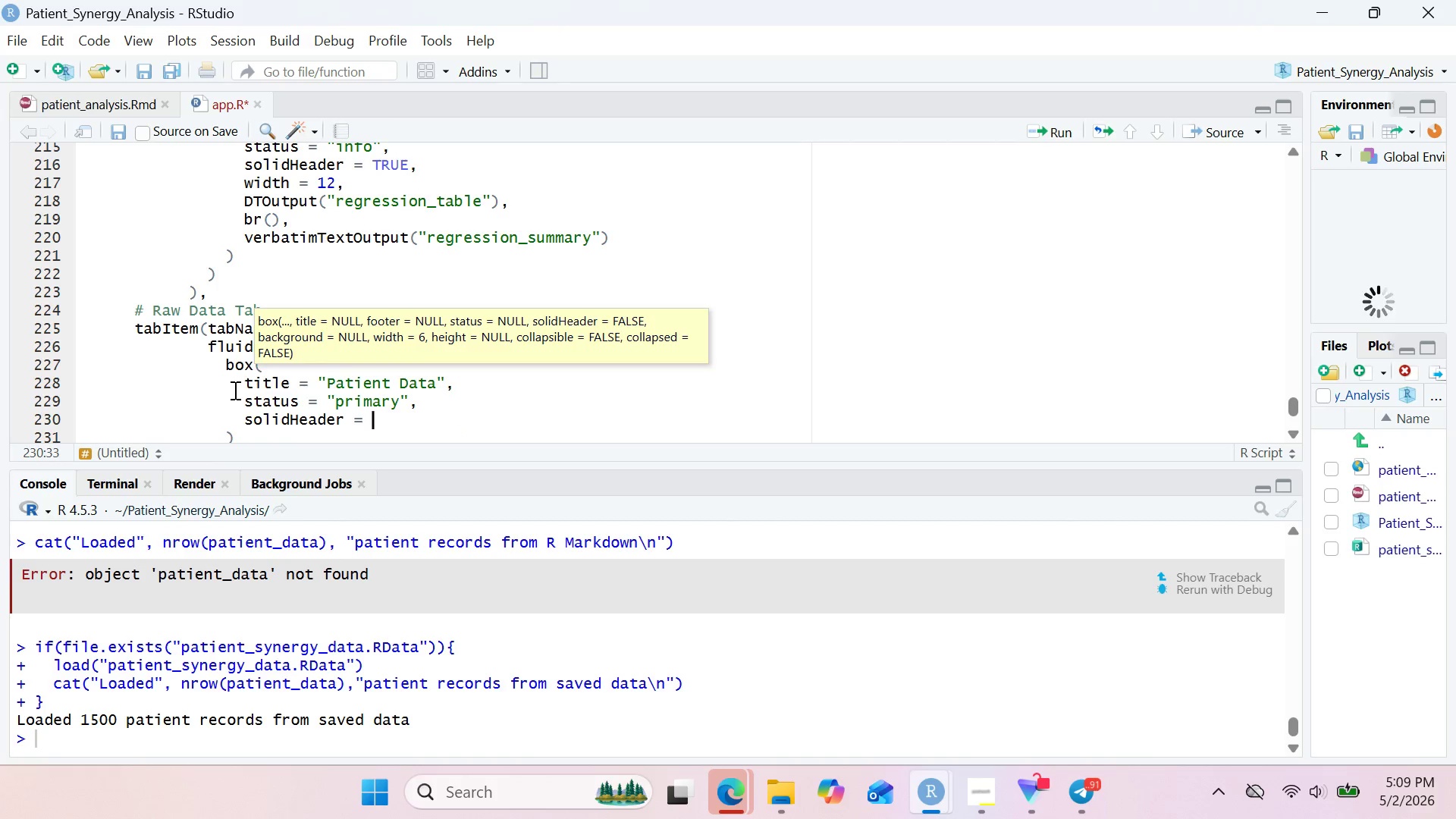 
type(TRUE,)
 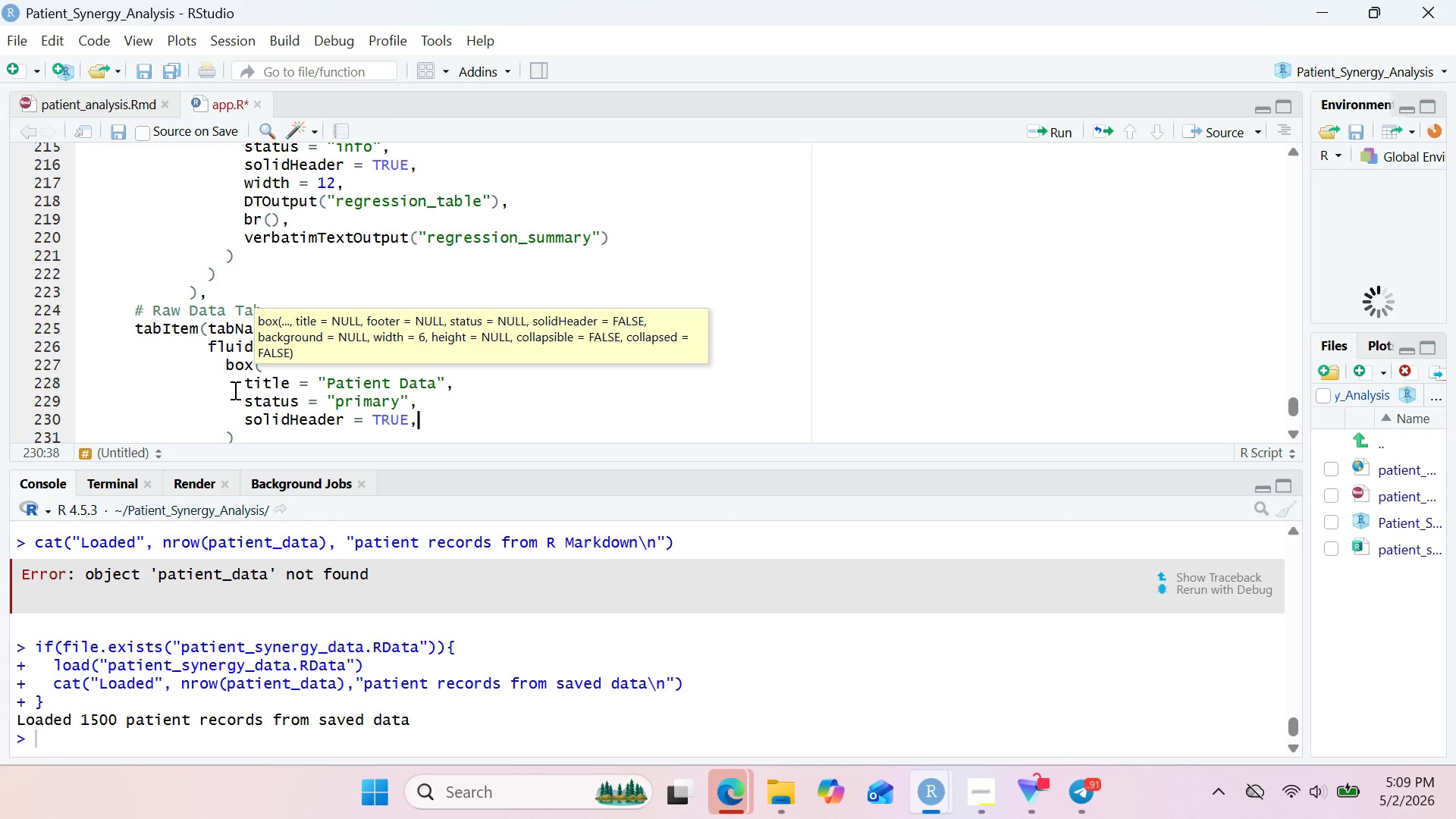 
key(Enter)
 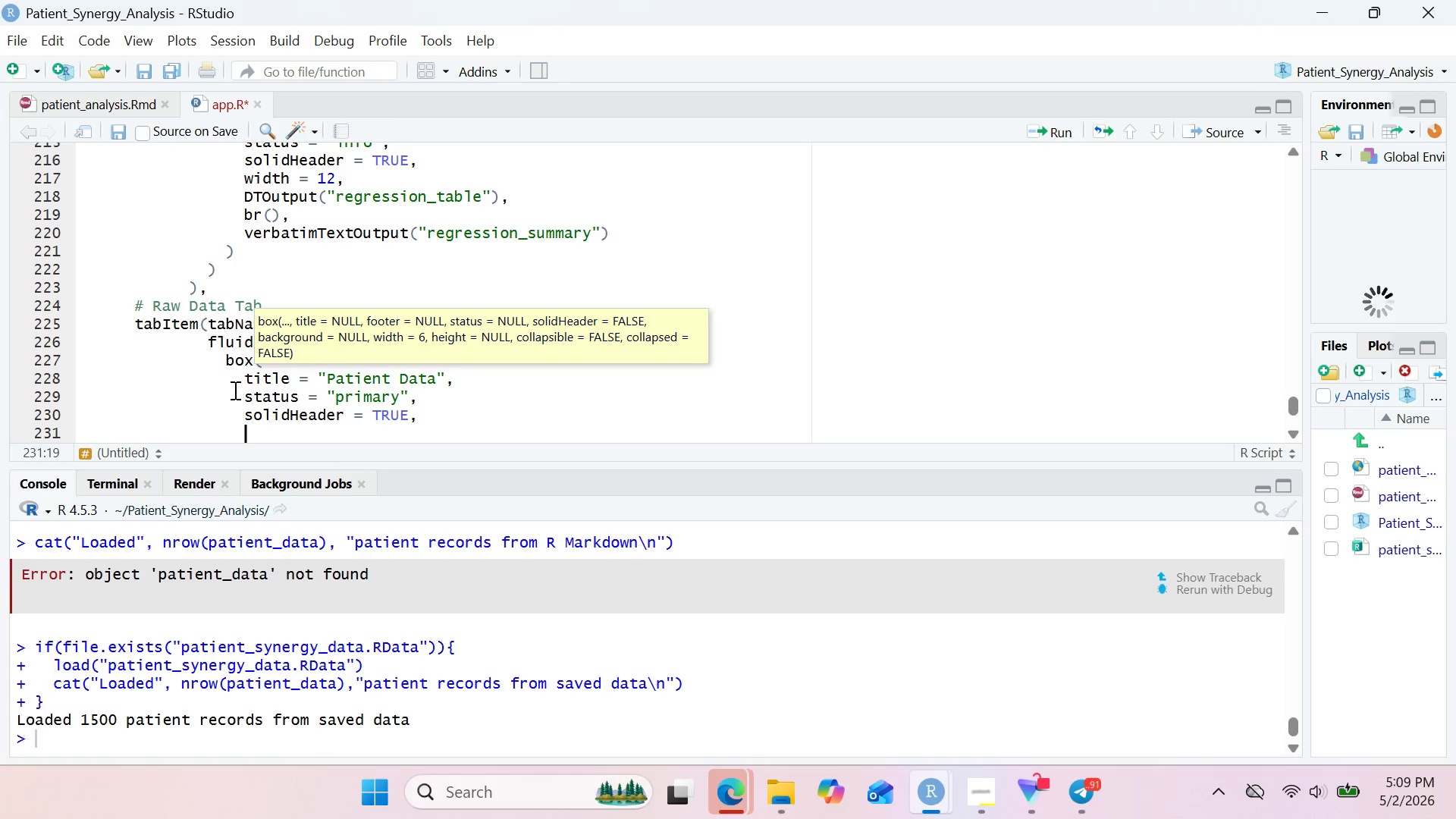 
type(width = 12, )
 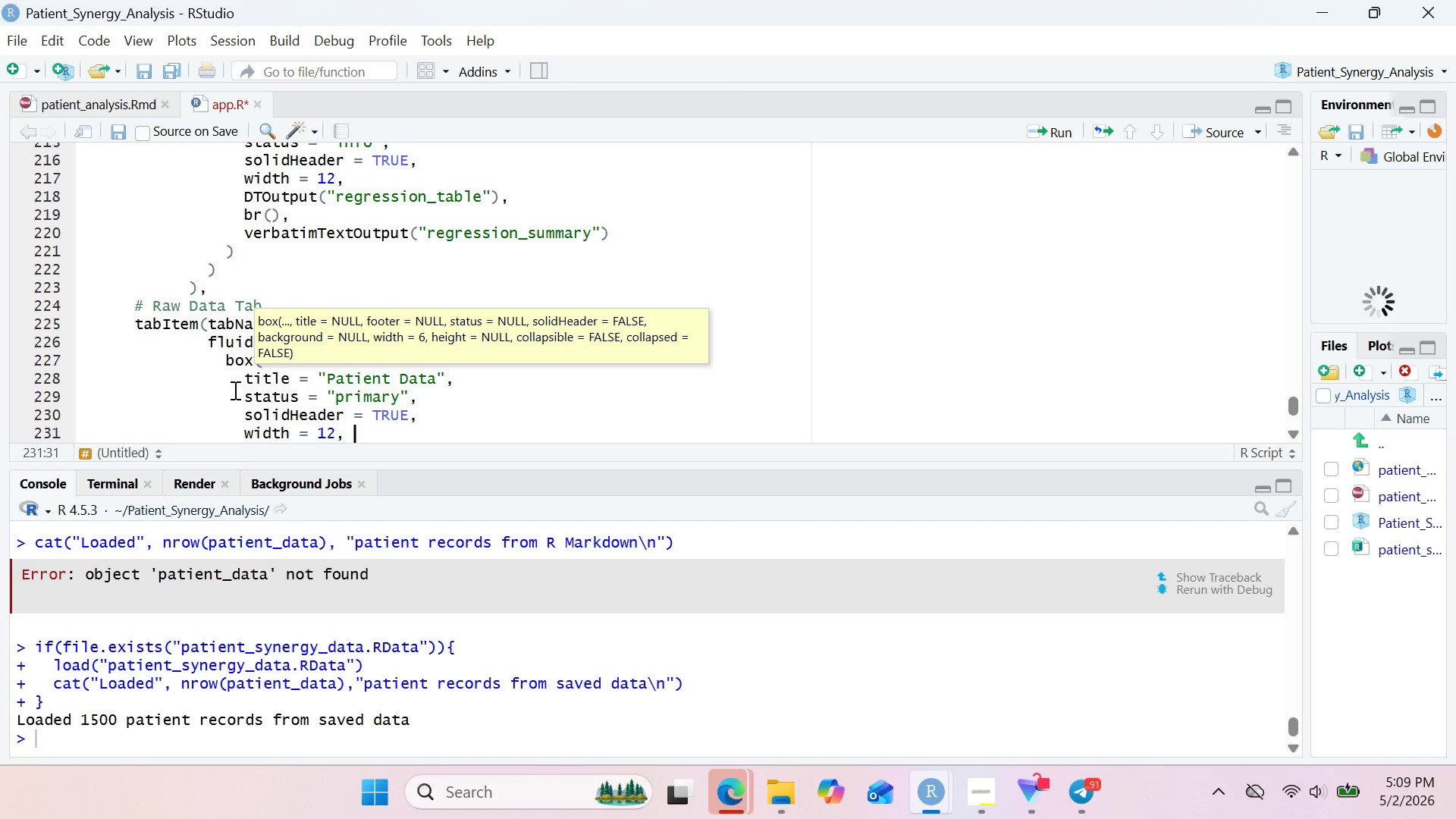 
key(Enter)
 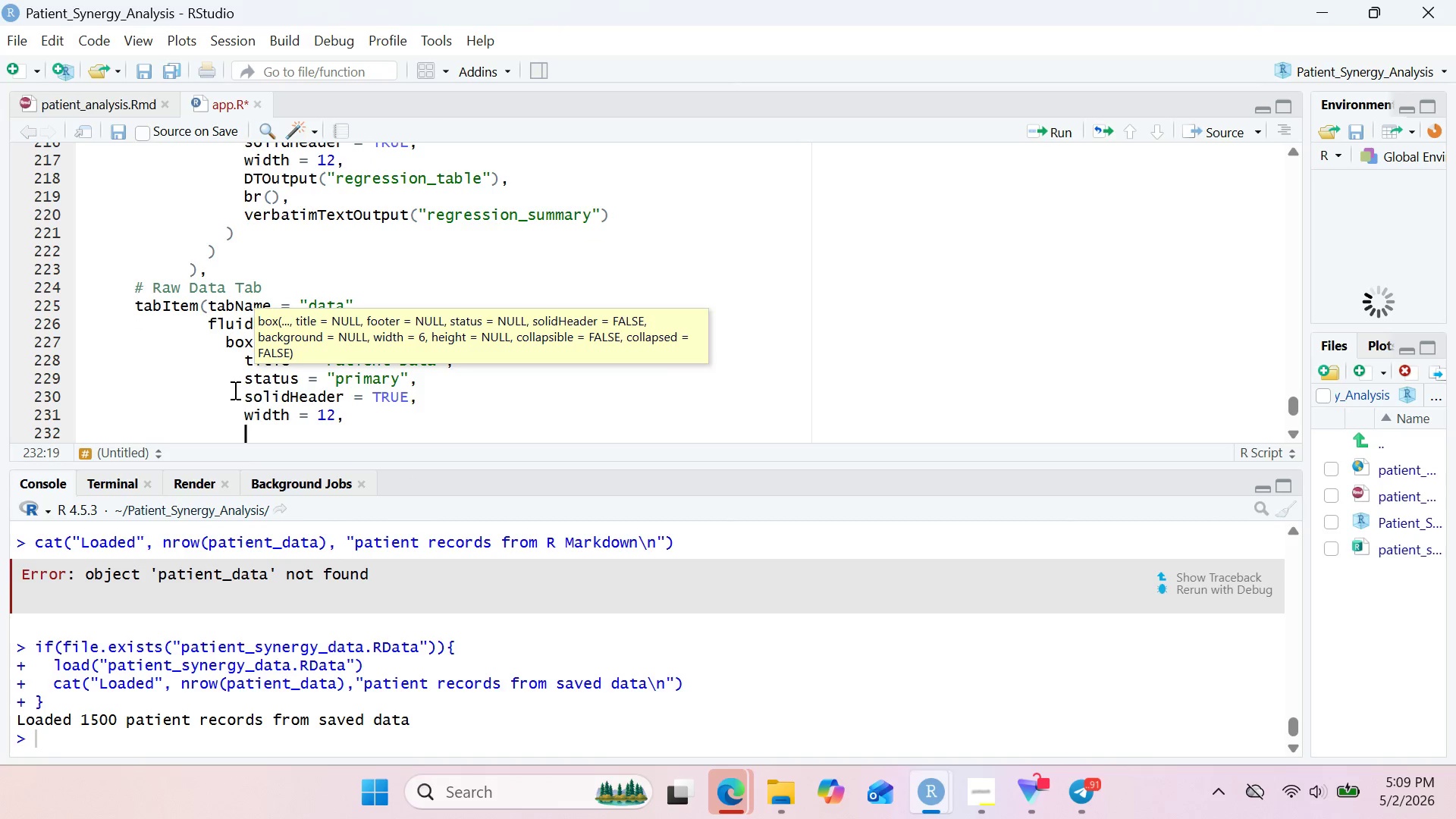 
type(DTOUT)
 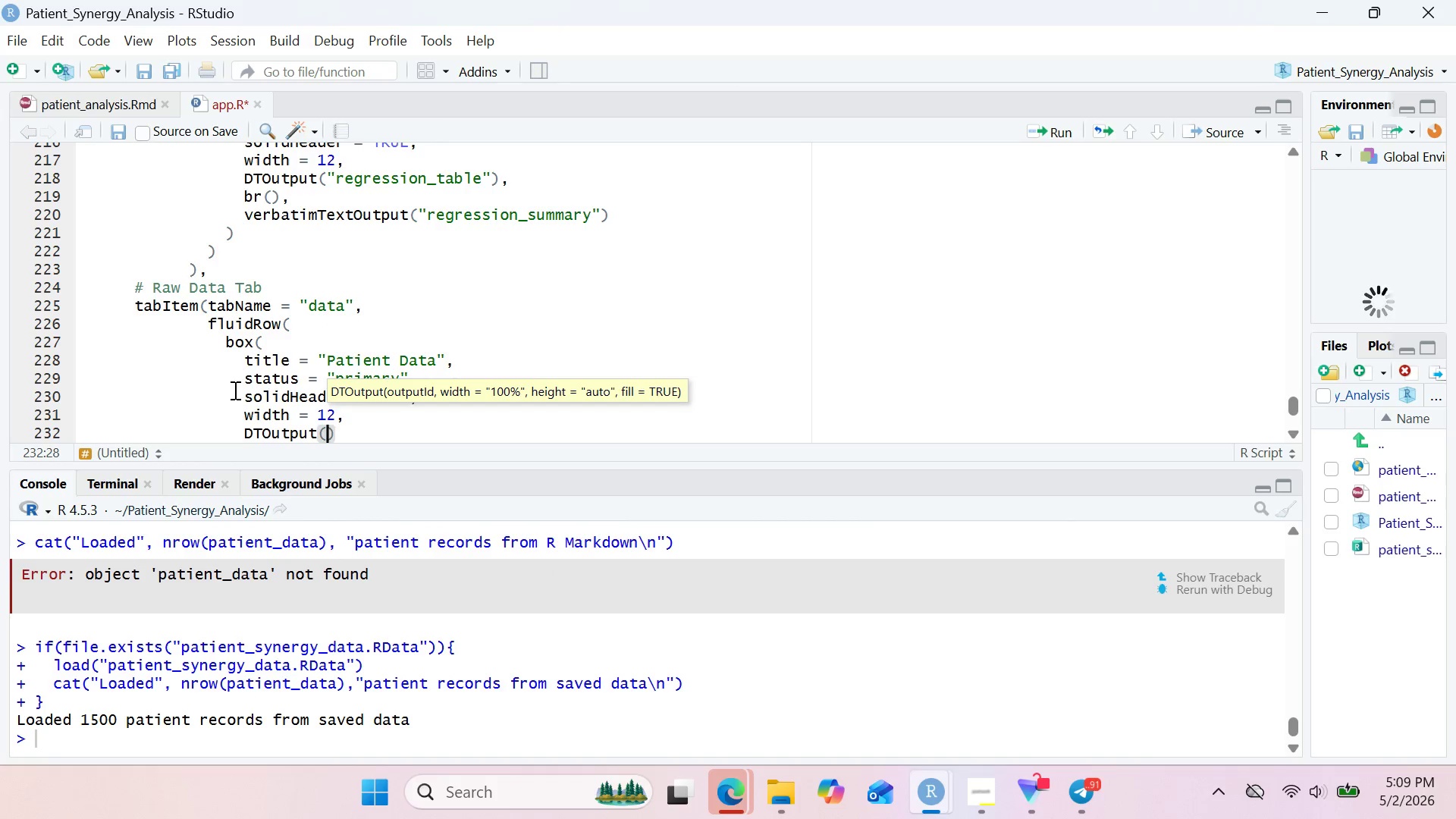 
 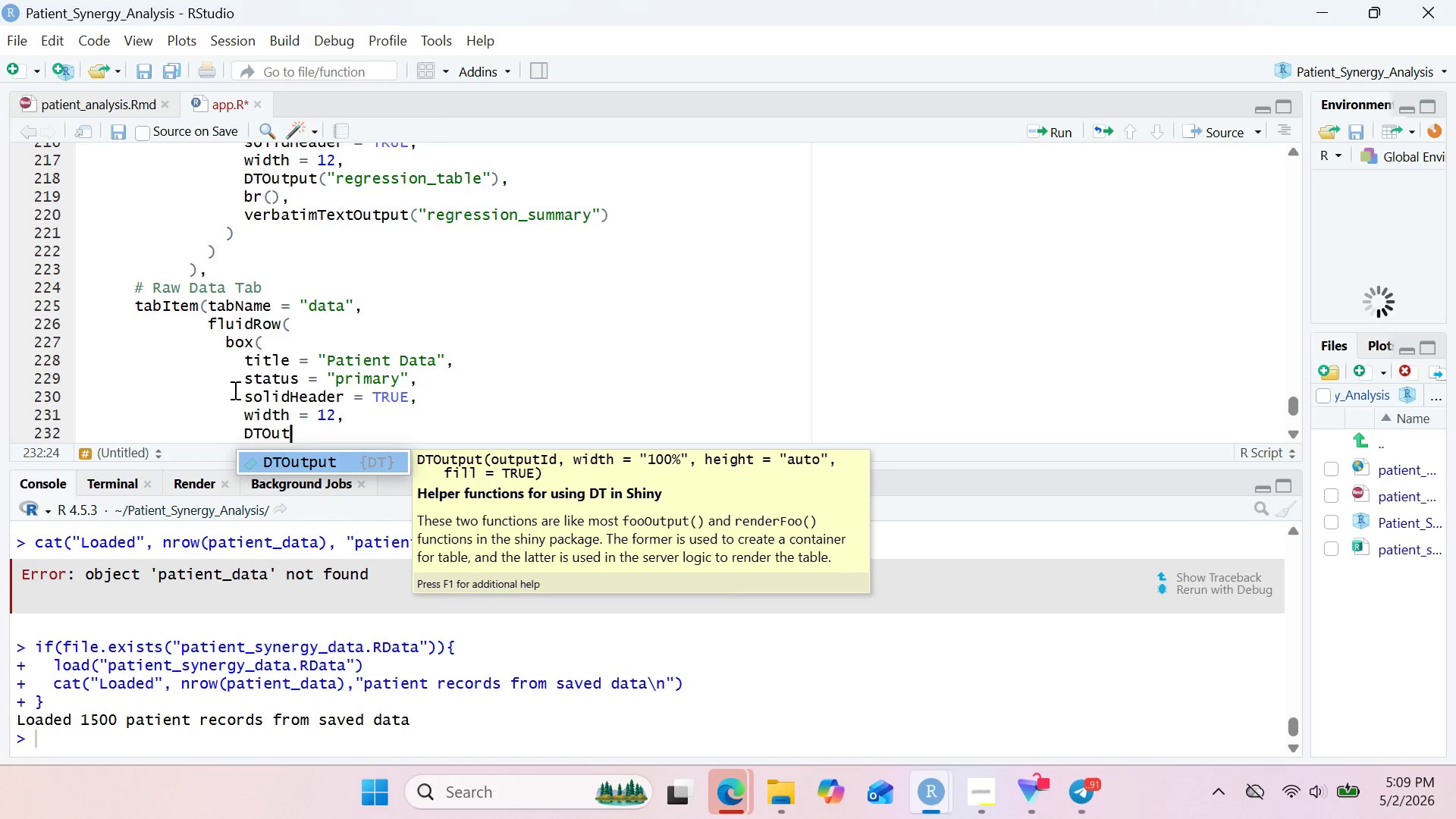 
key(Shift+Enter)
 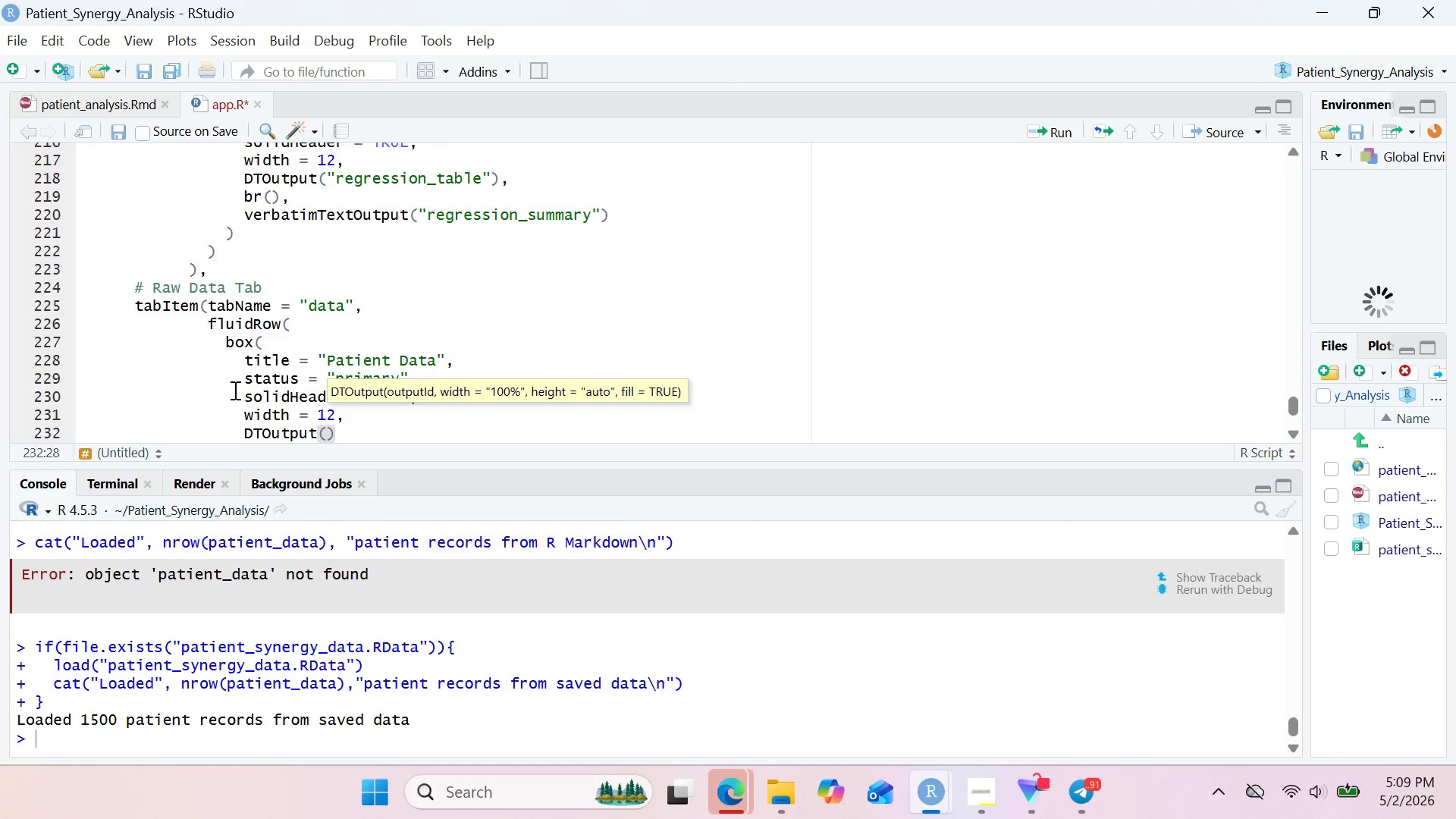 
wait(6.56)
 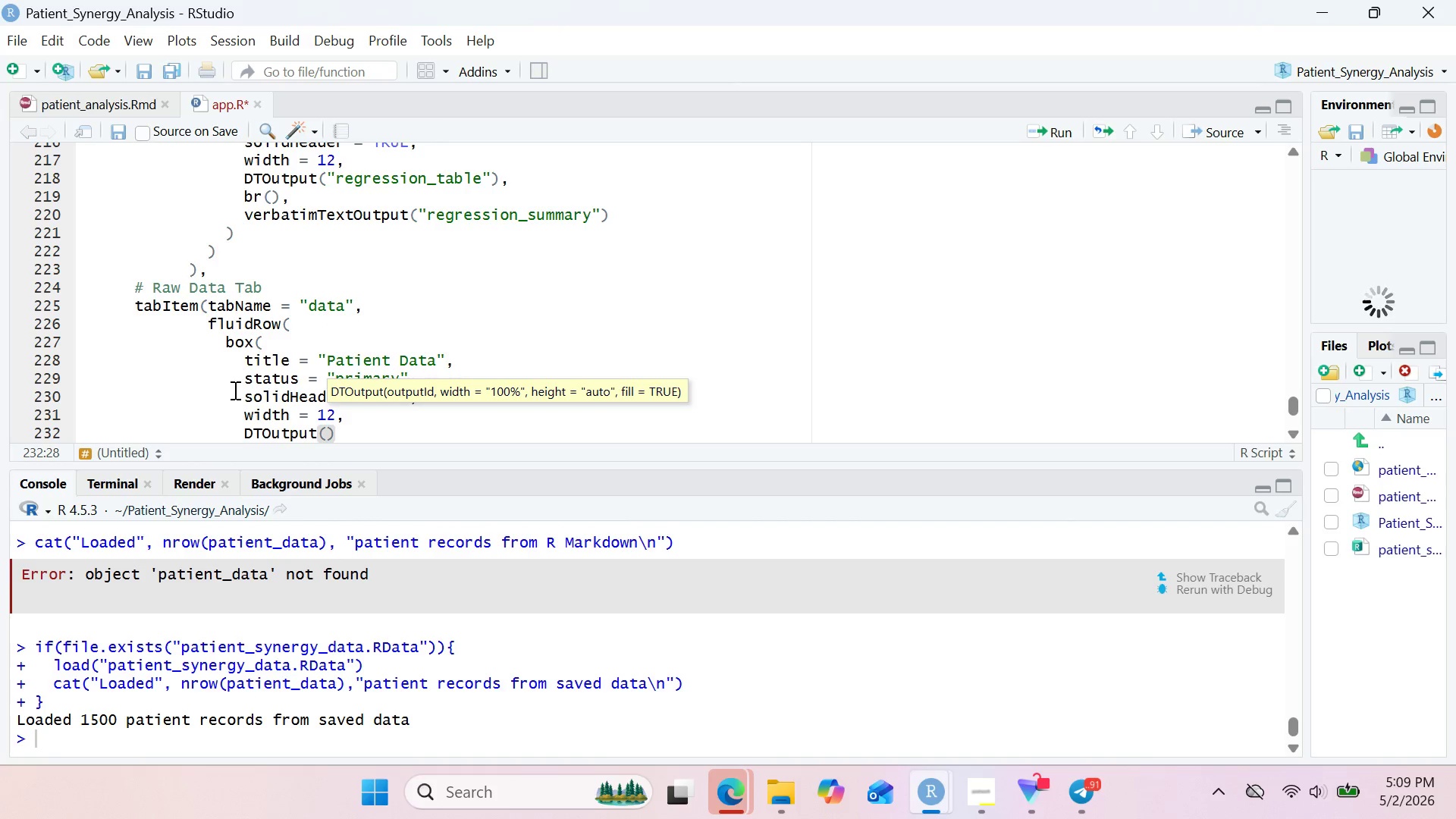 
type("raw_data_table)
 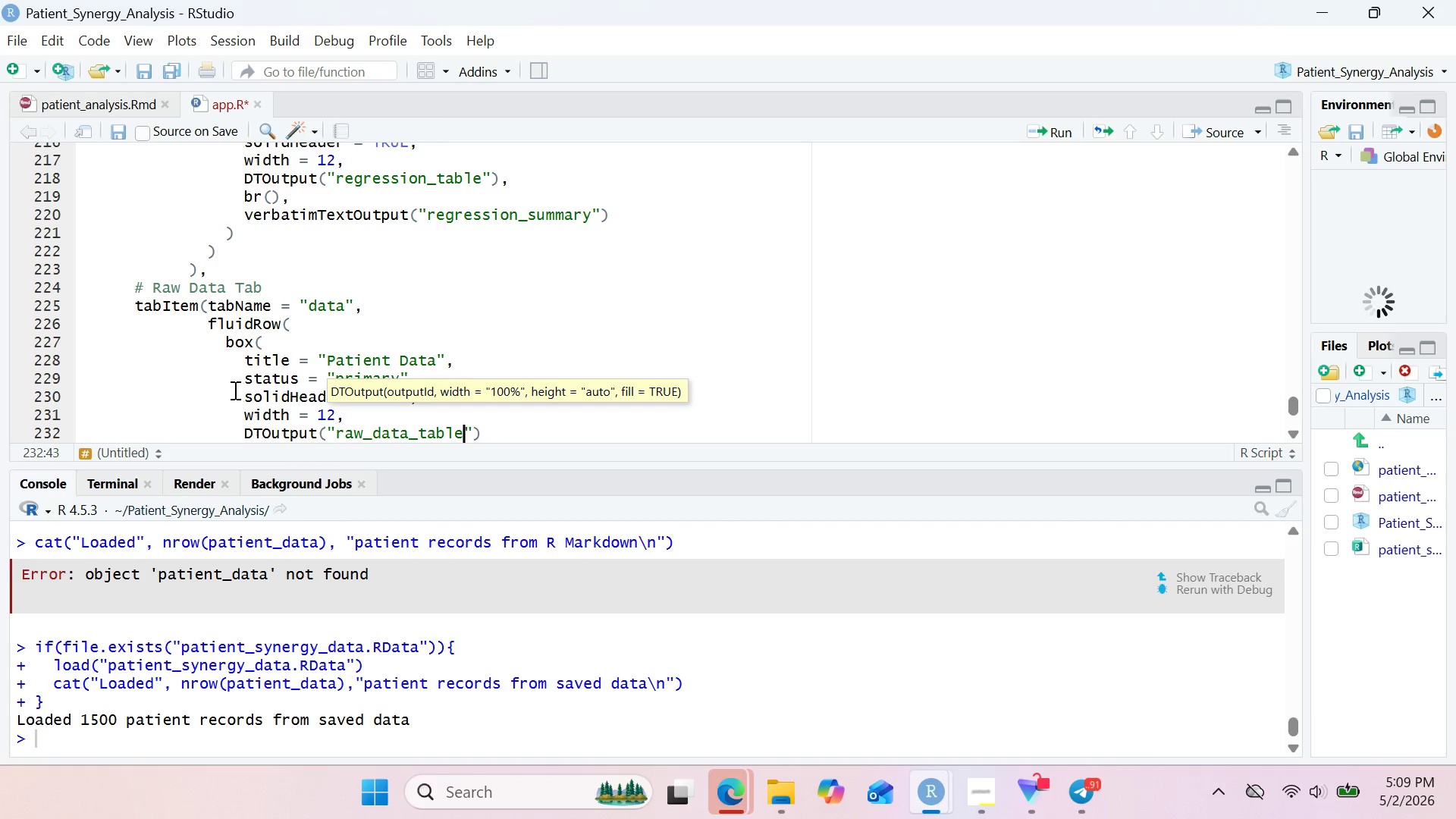 
key(ArrowRight)
 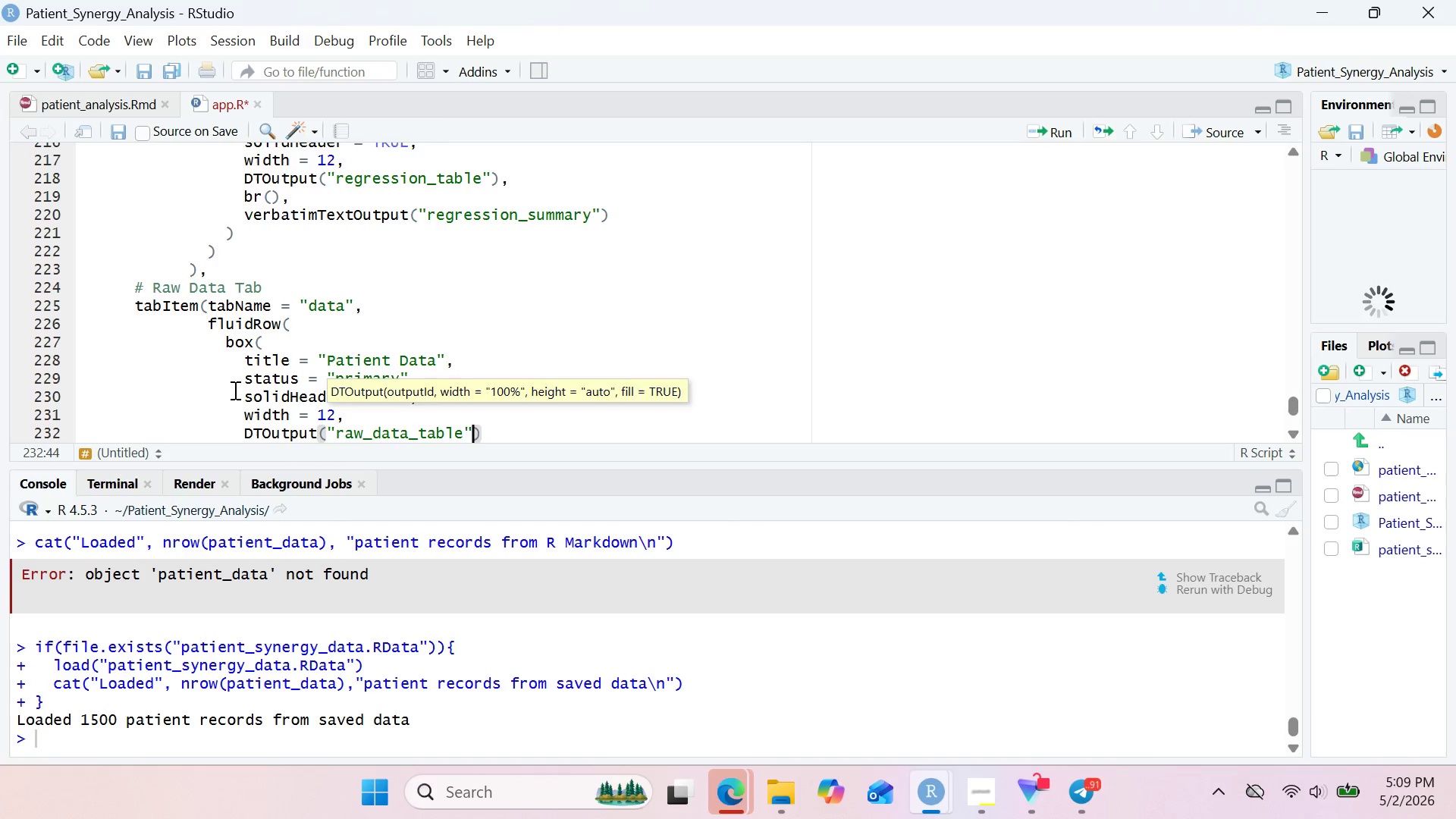 
key(ArrowRight)
 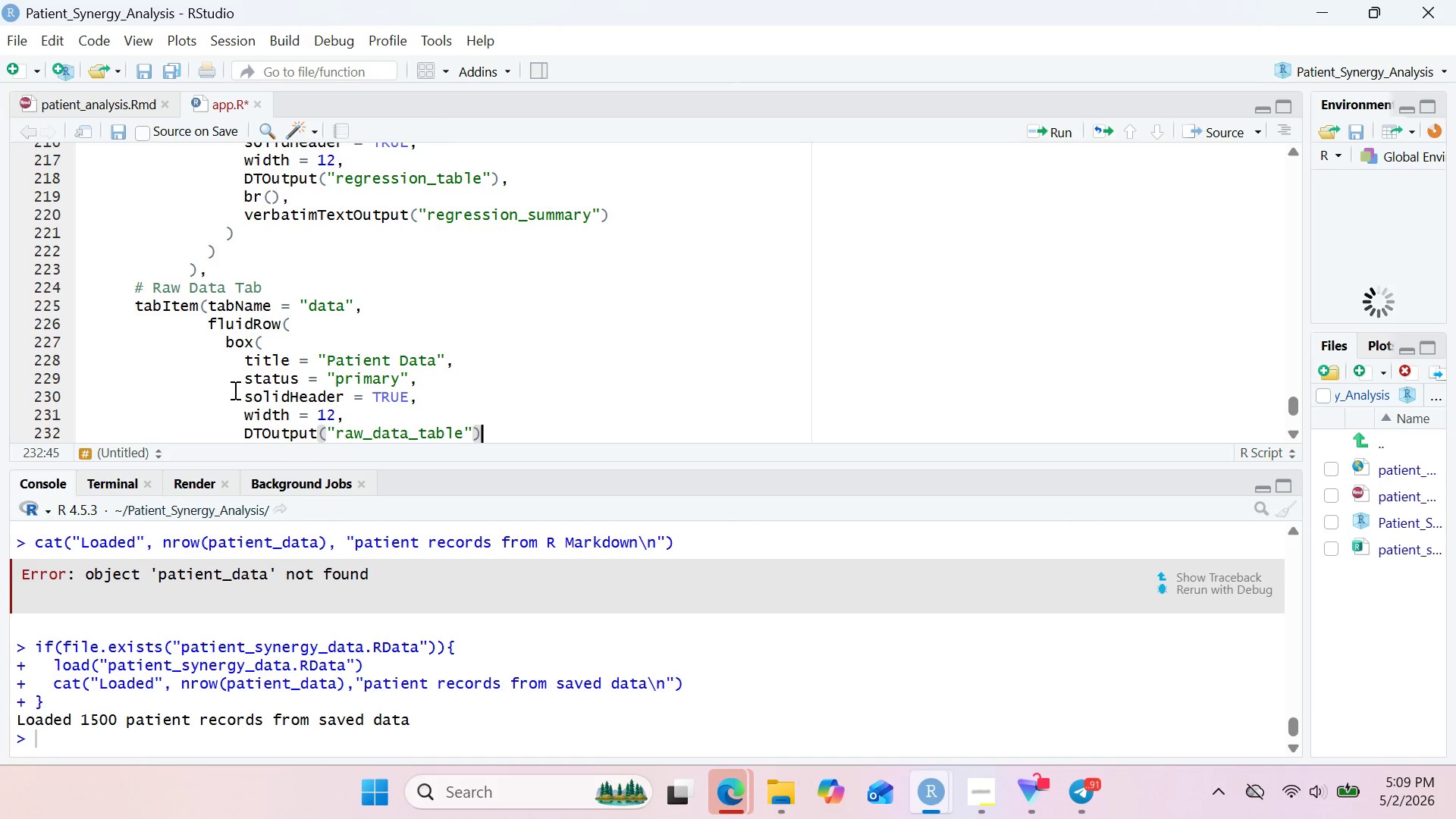 
key(Comma)
 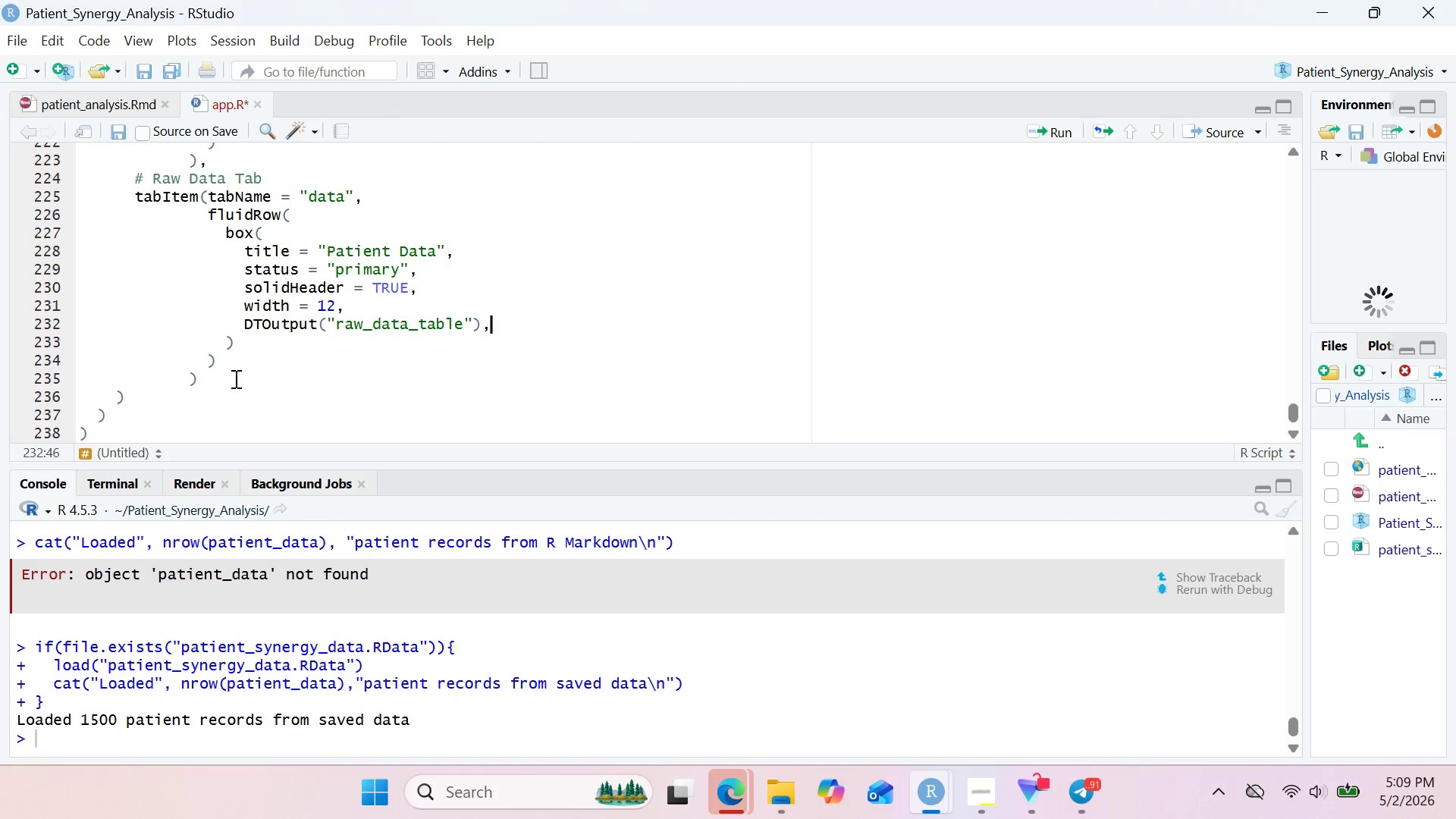 
key(Enter)
 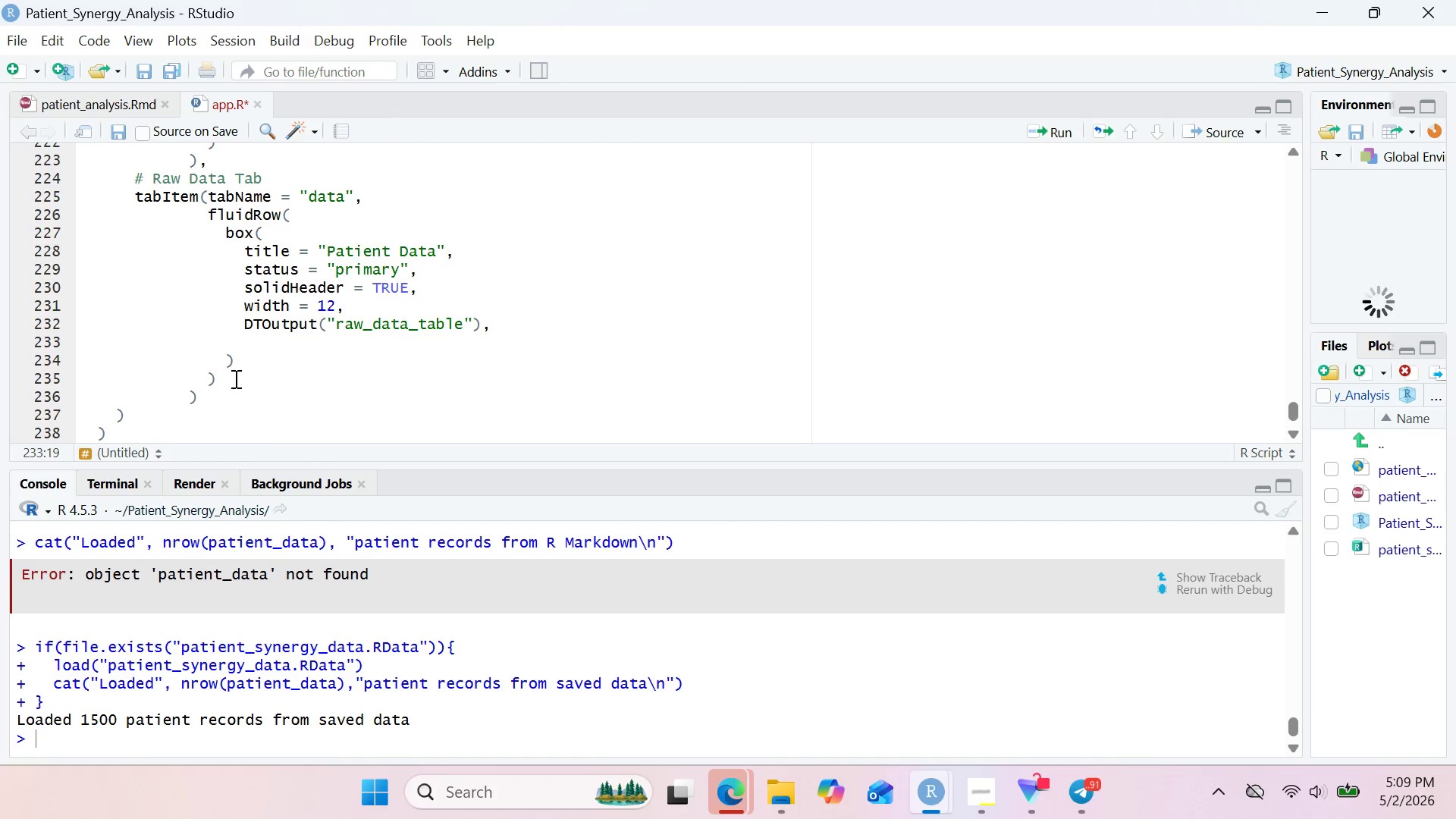 
type(br()
 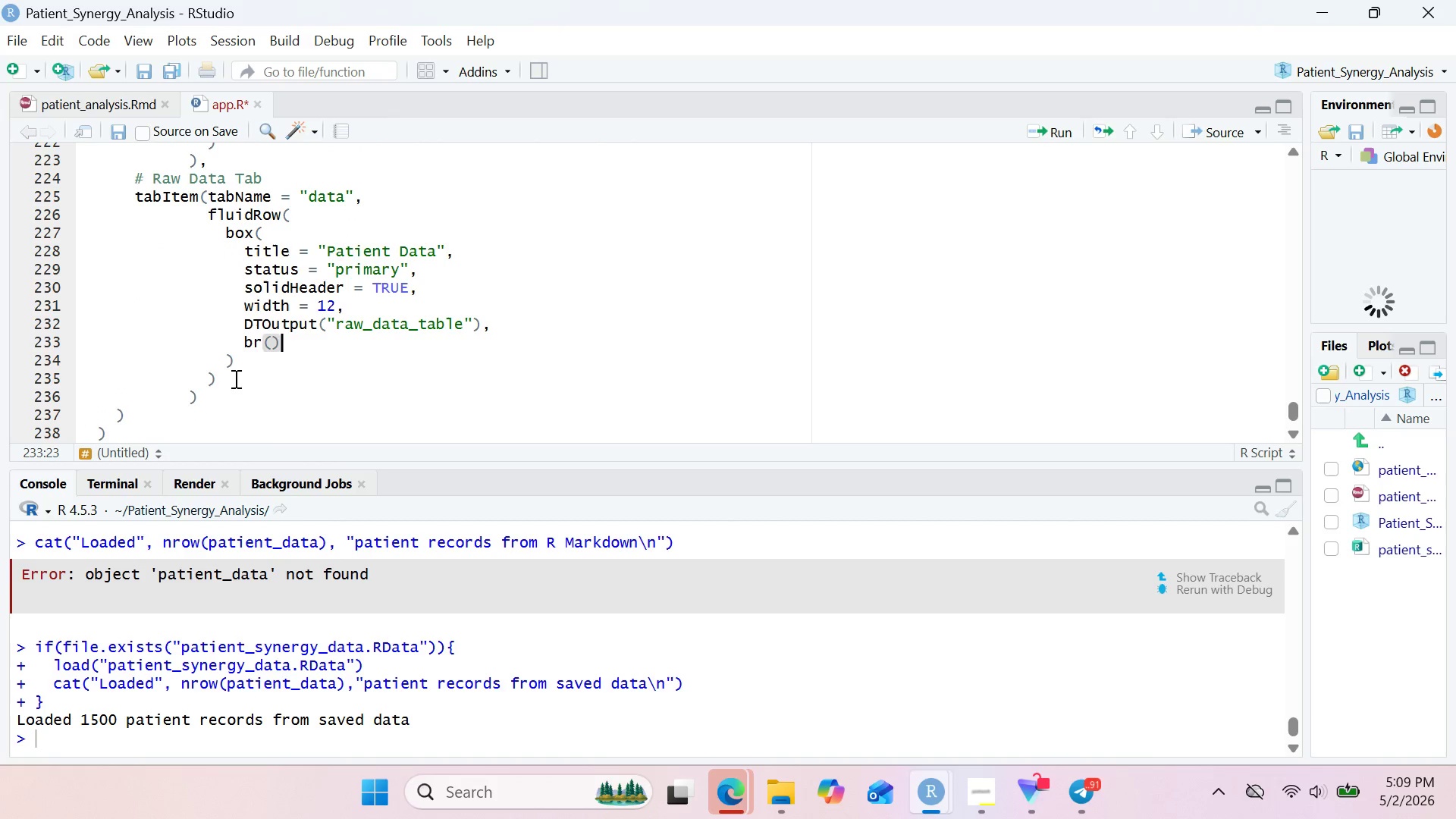 
 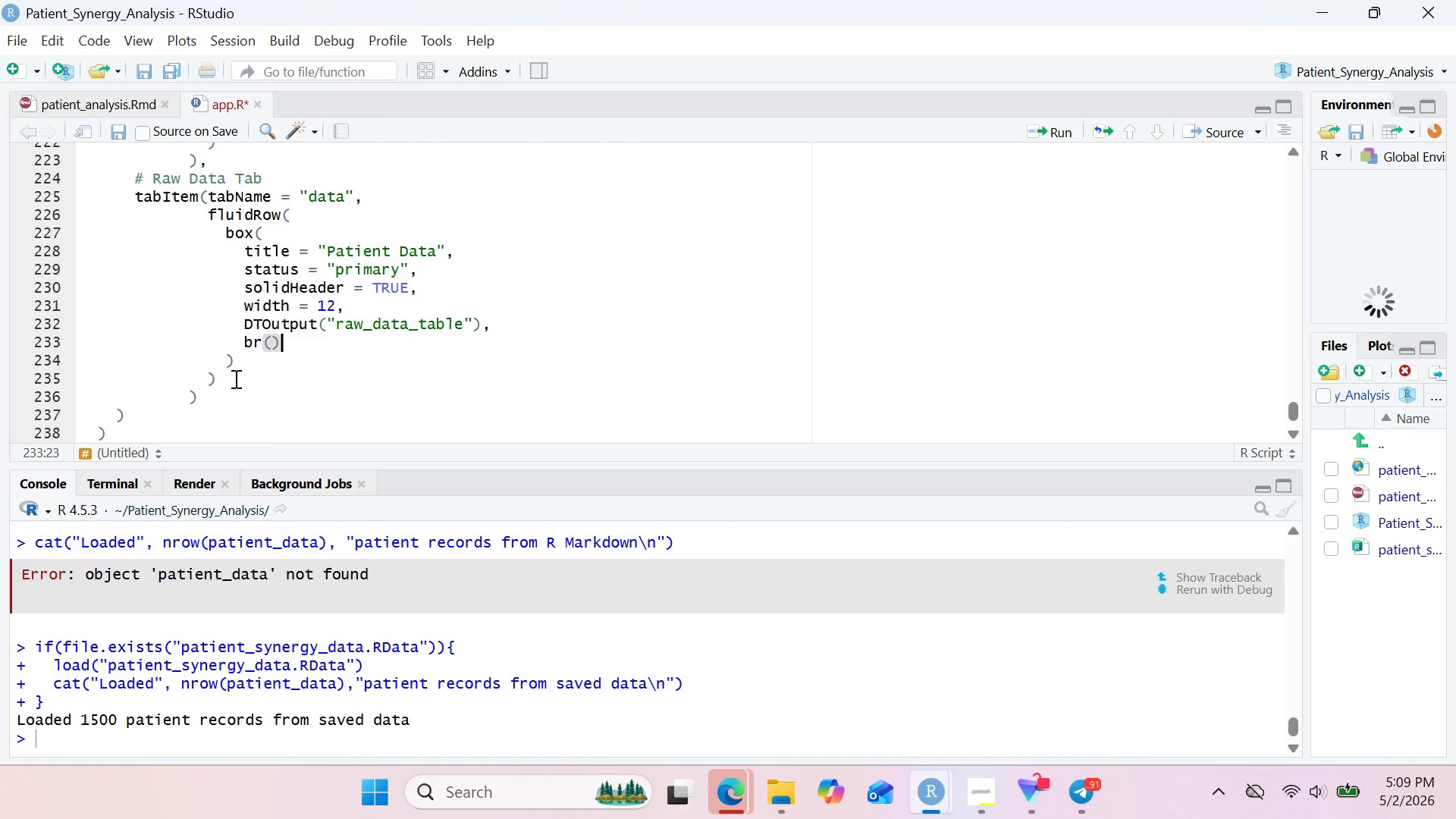 
key(ArrowRight)
 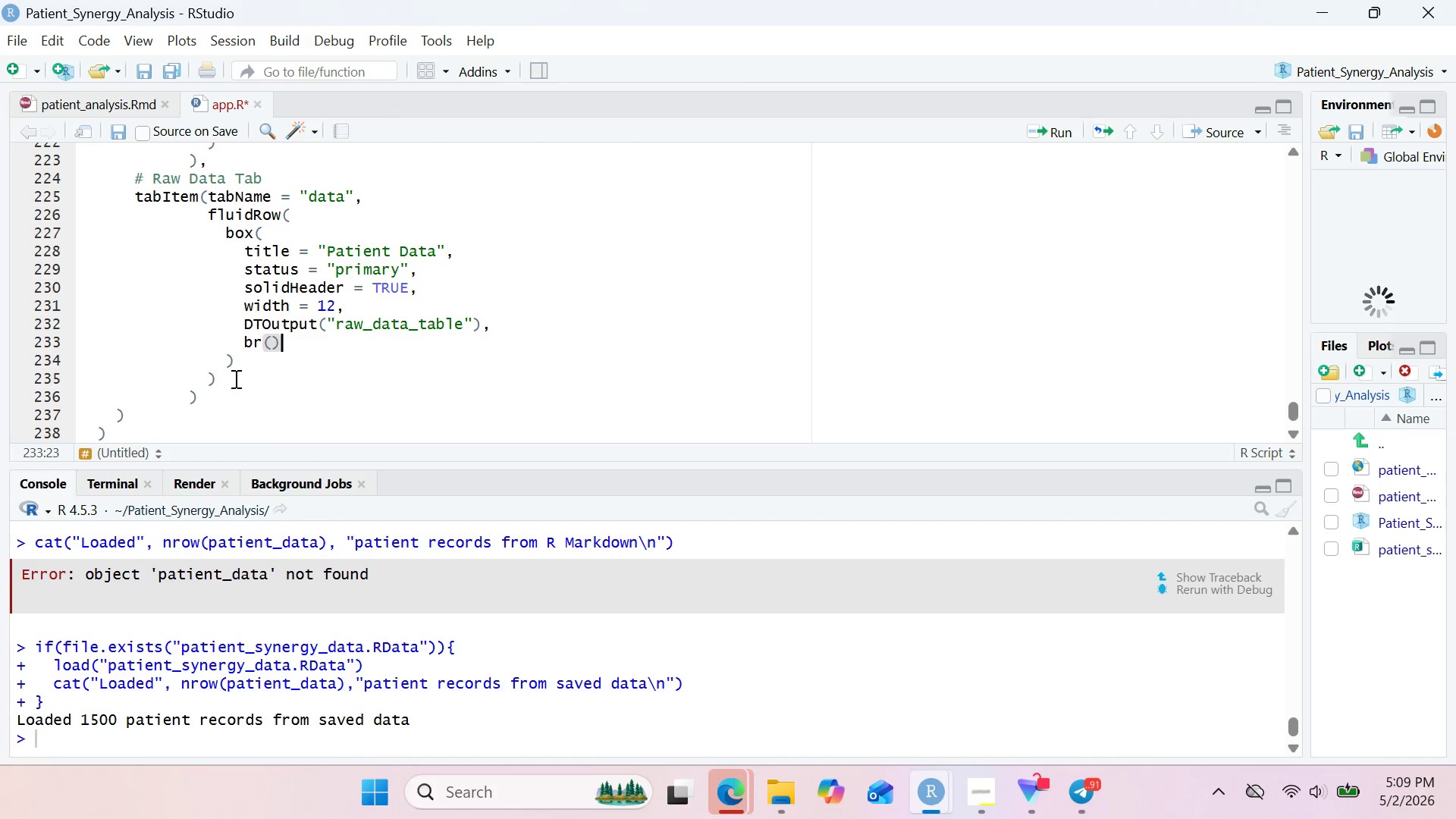 
key(Comma)
 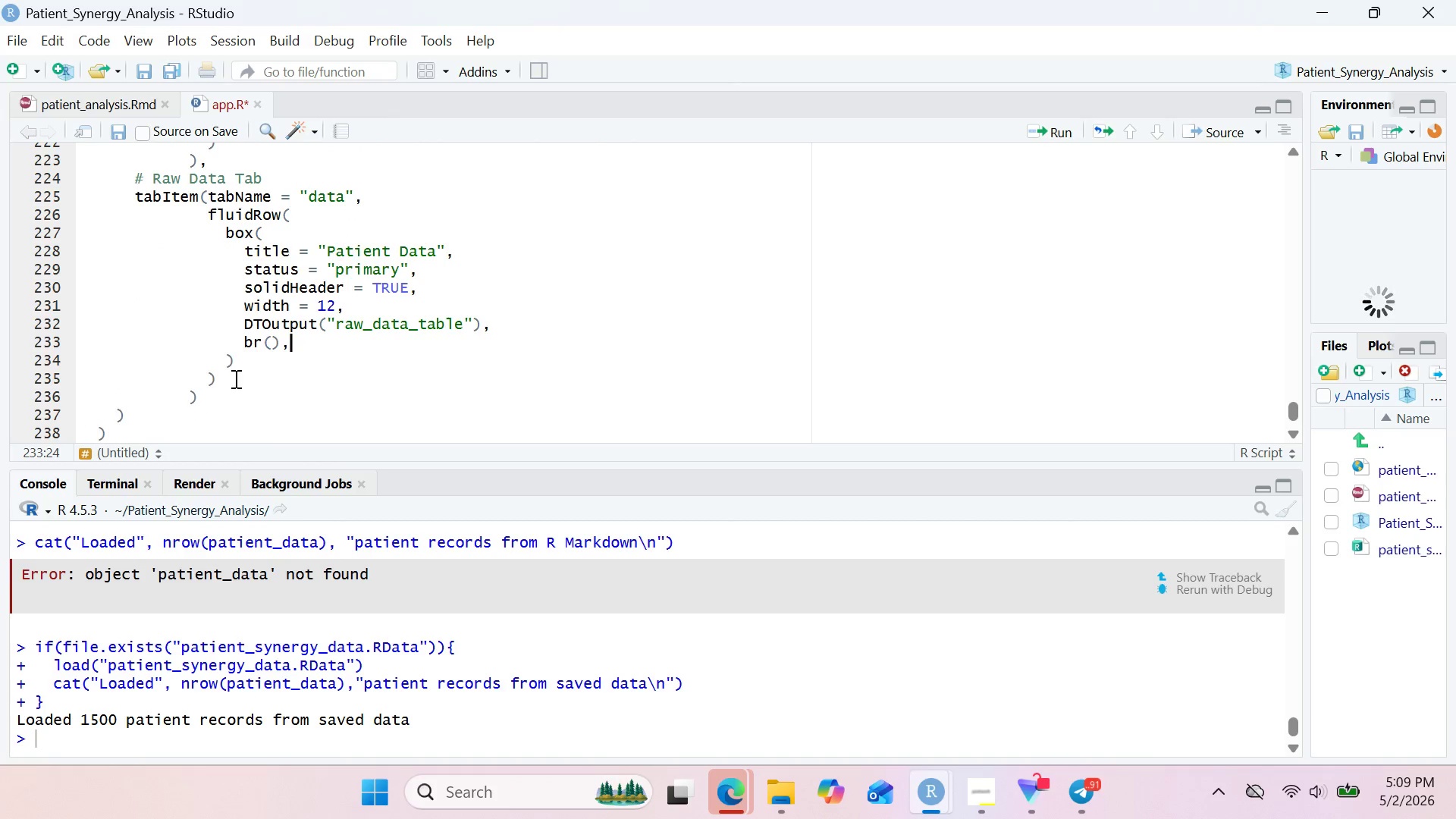 
key(Enter)
 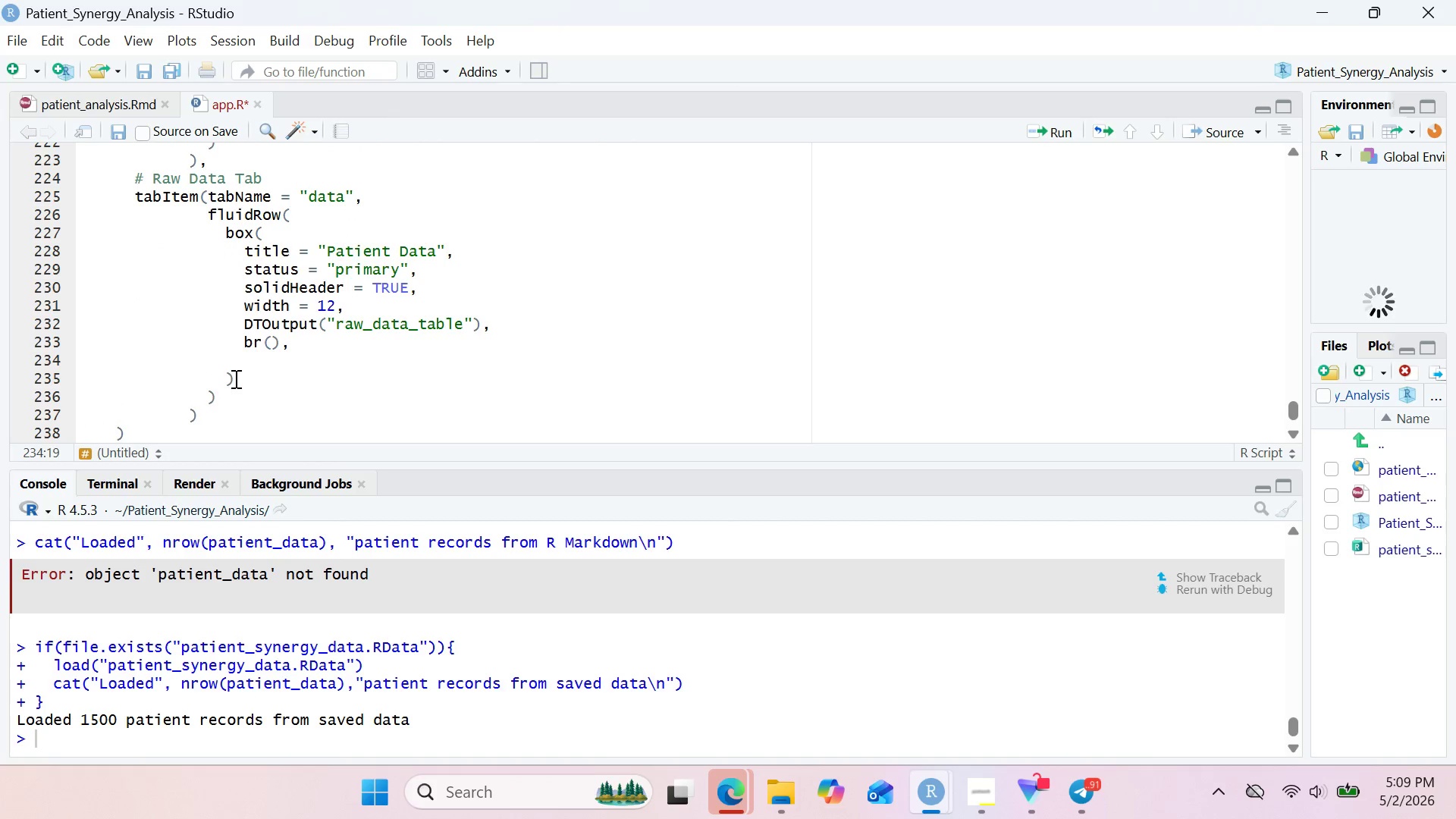 
type(downloa)
 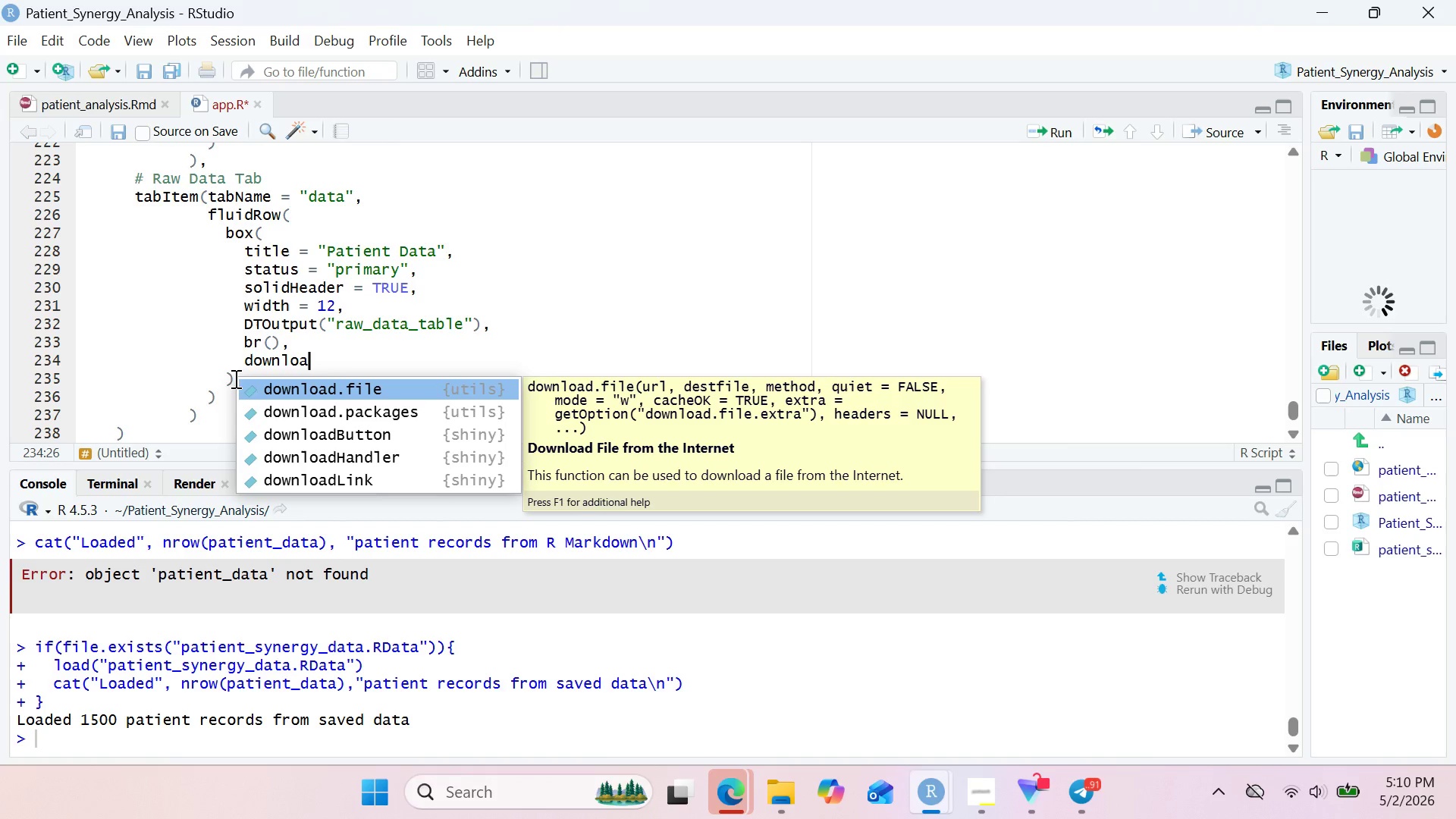 
key(ArrowDown)
 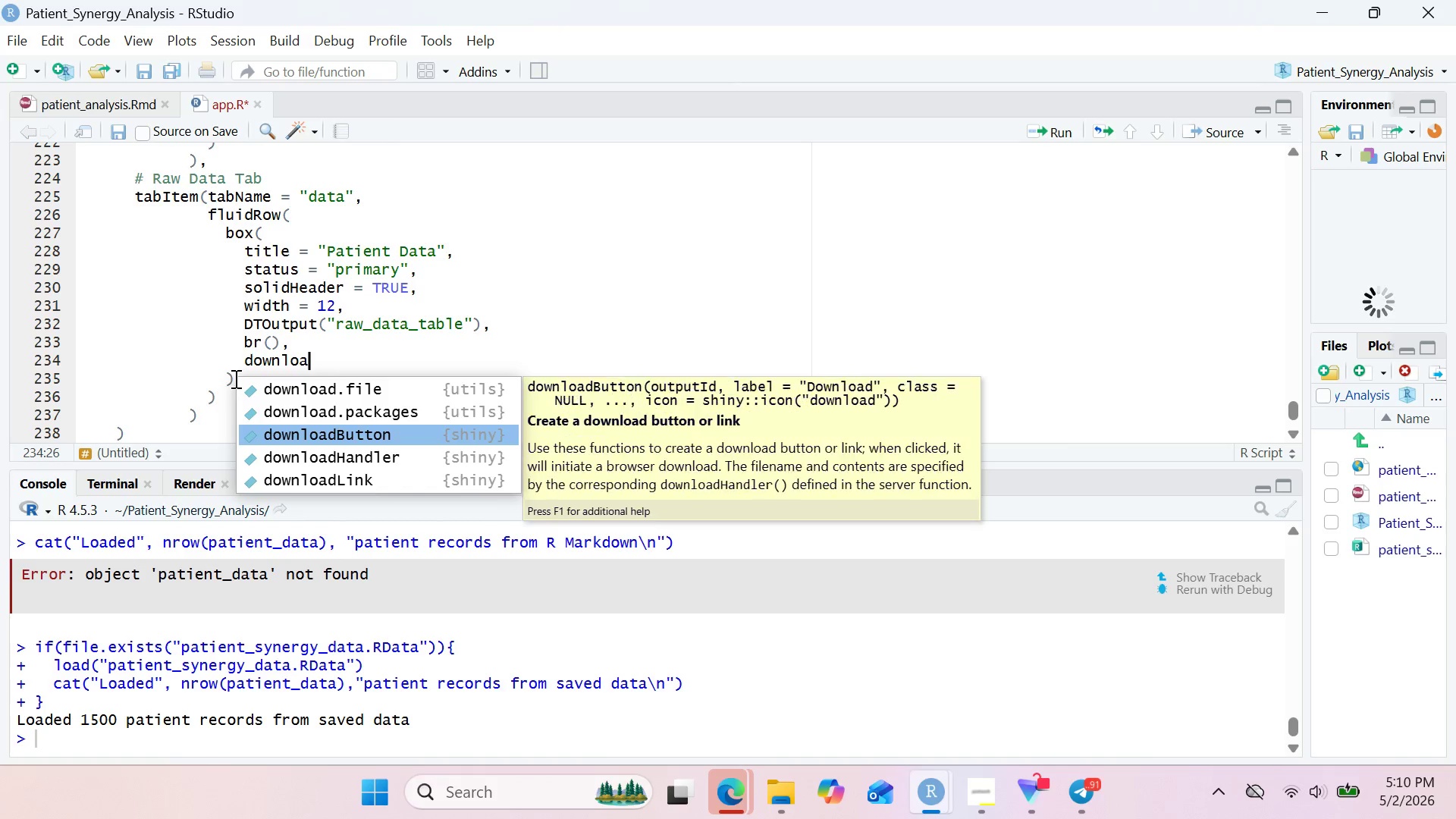 
key(ArrowDown)
 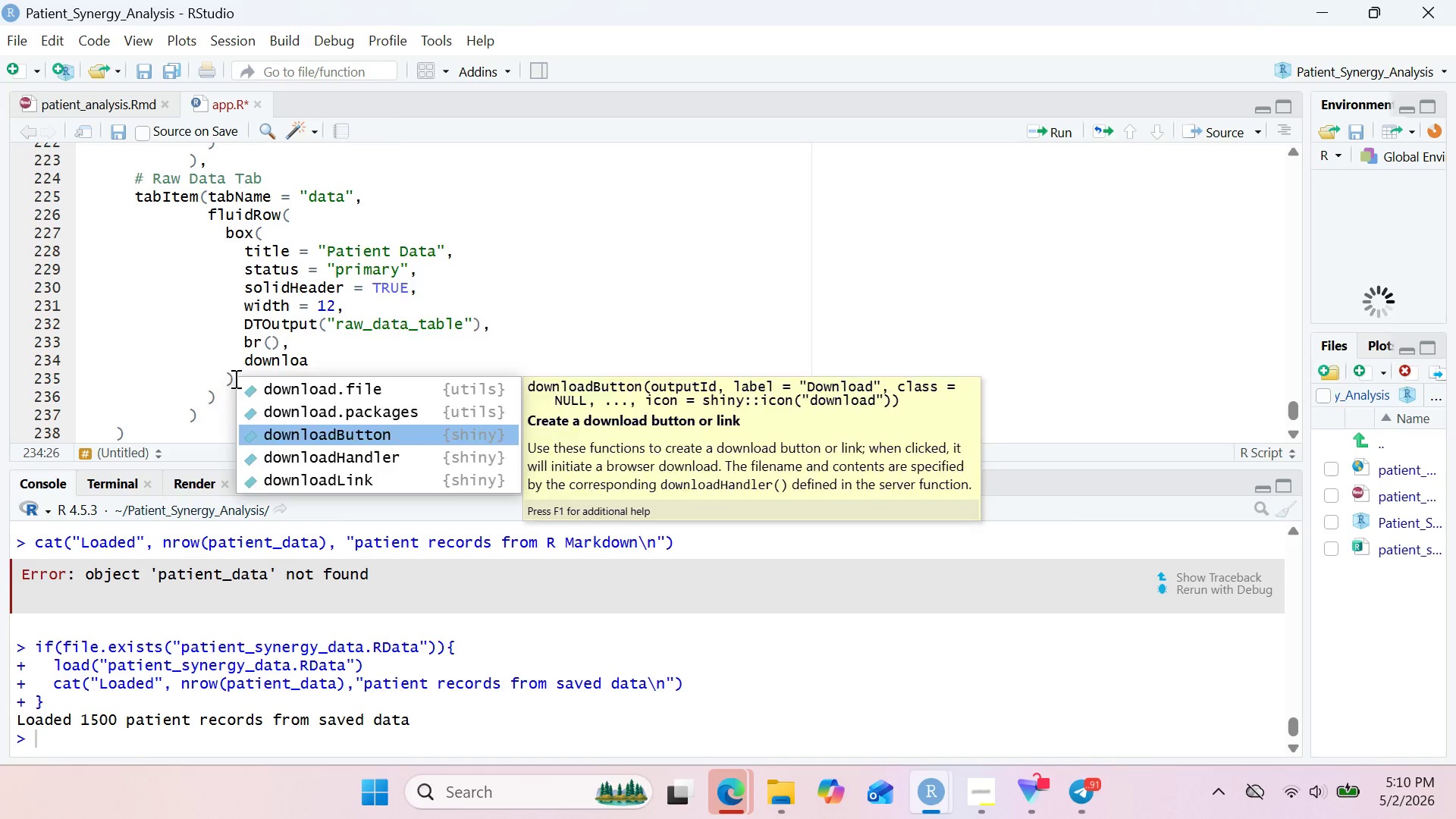 
key(Enter)
 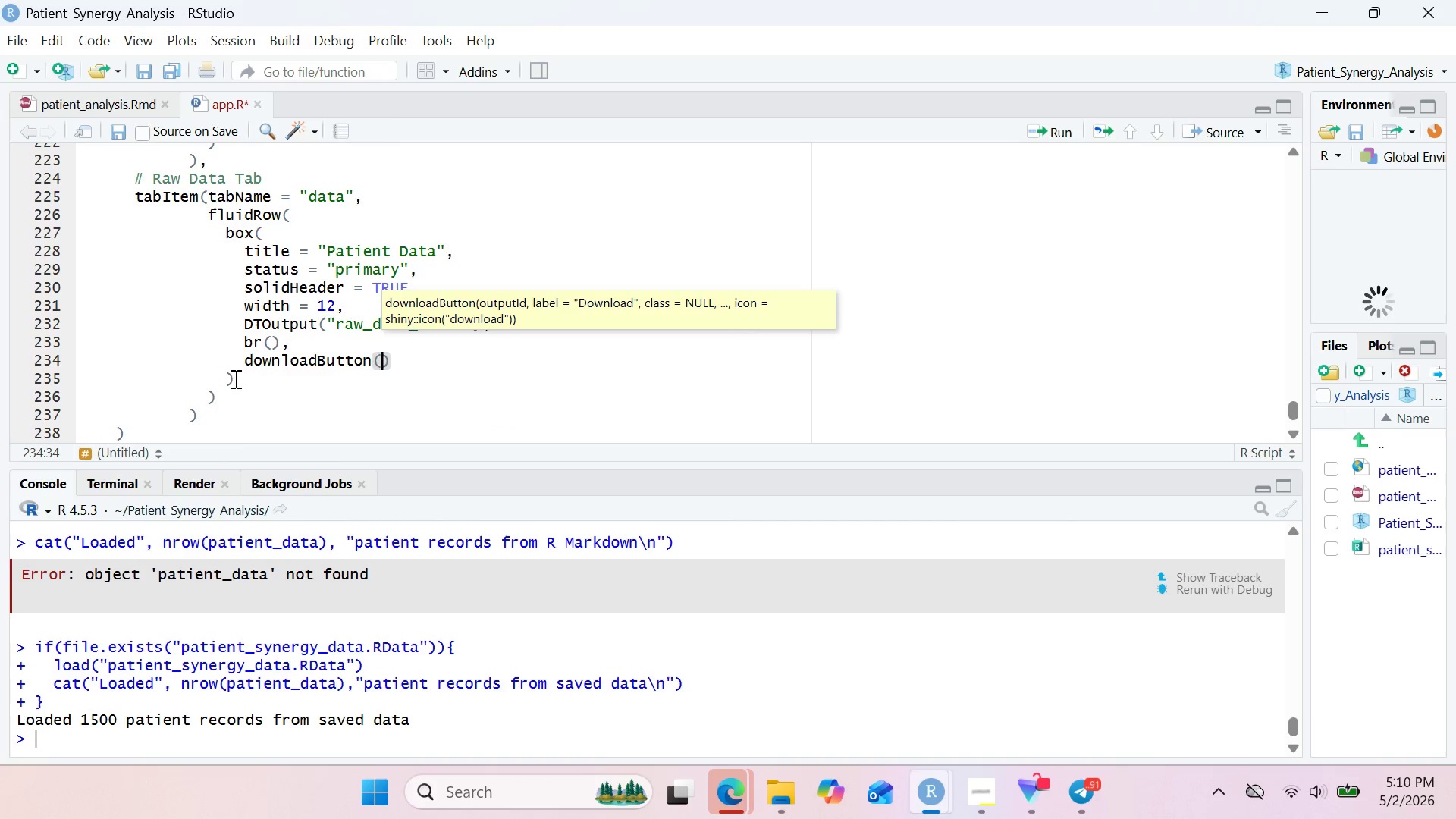 
type("down)
 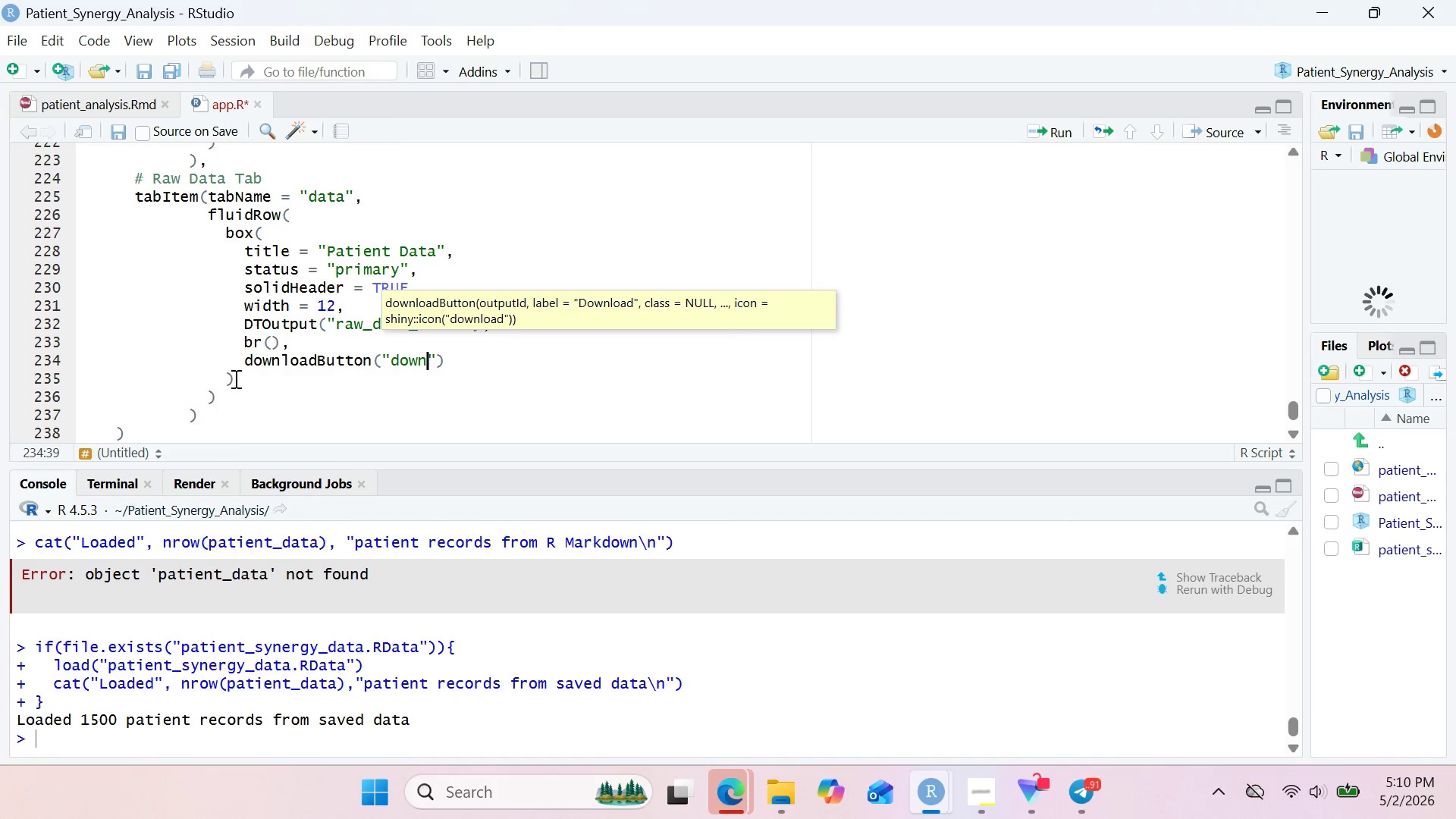 
type(load)
 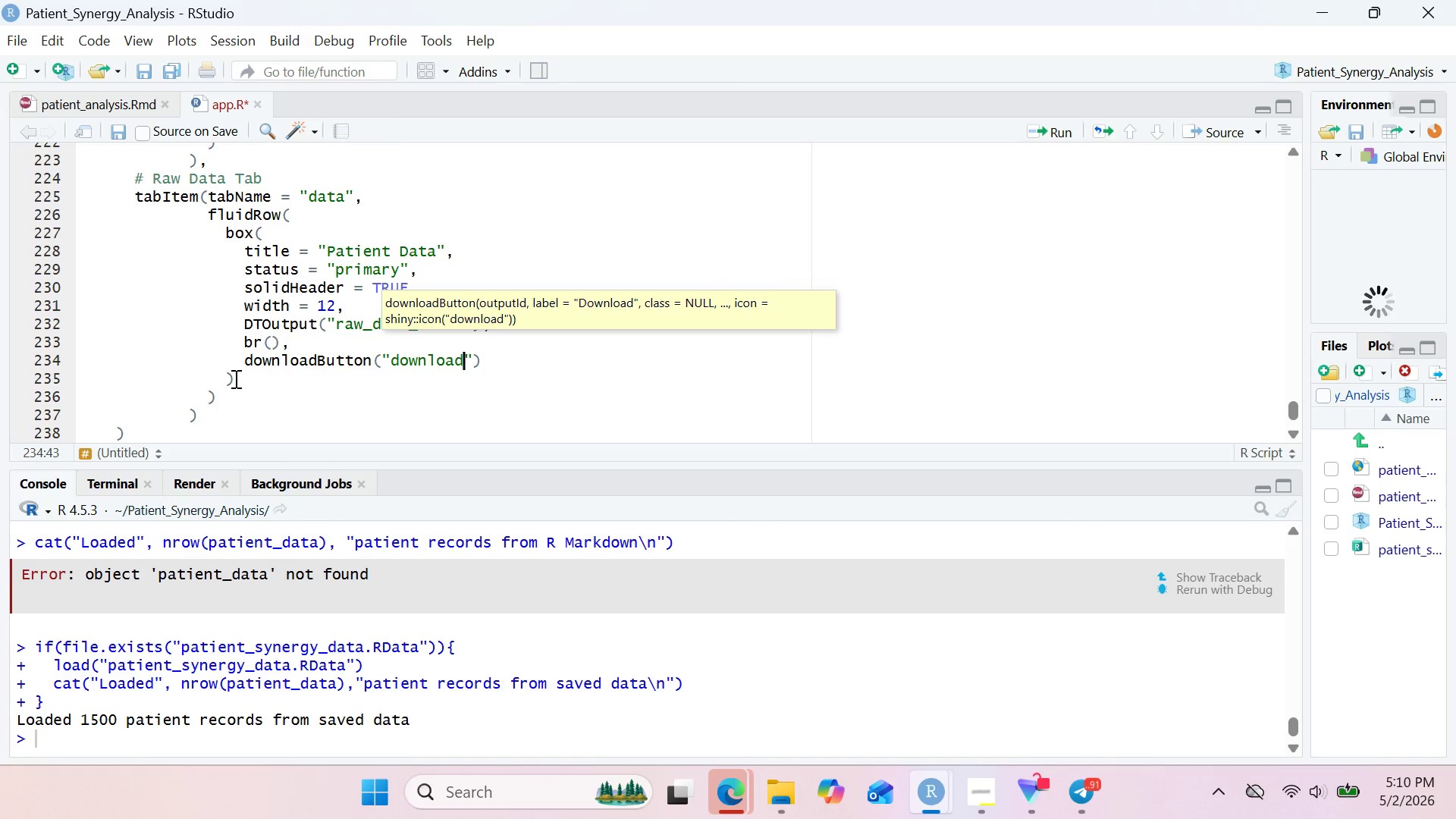 
type(_data)
 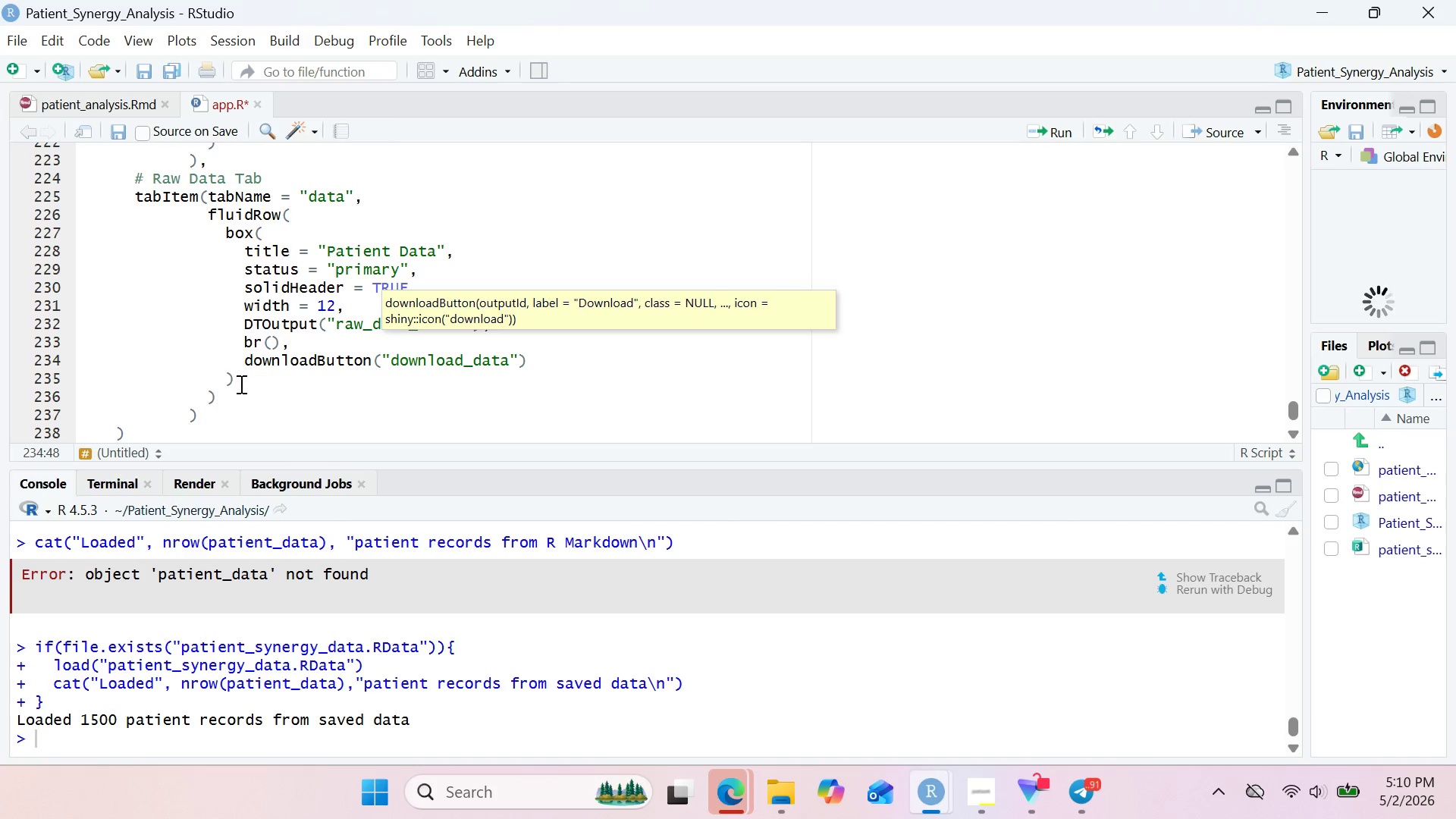 
key(ArrowRight)
 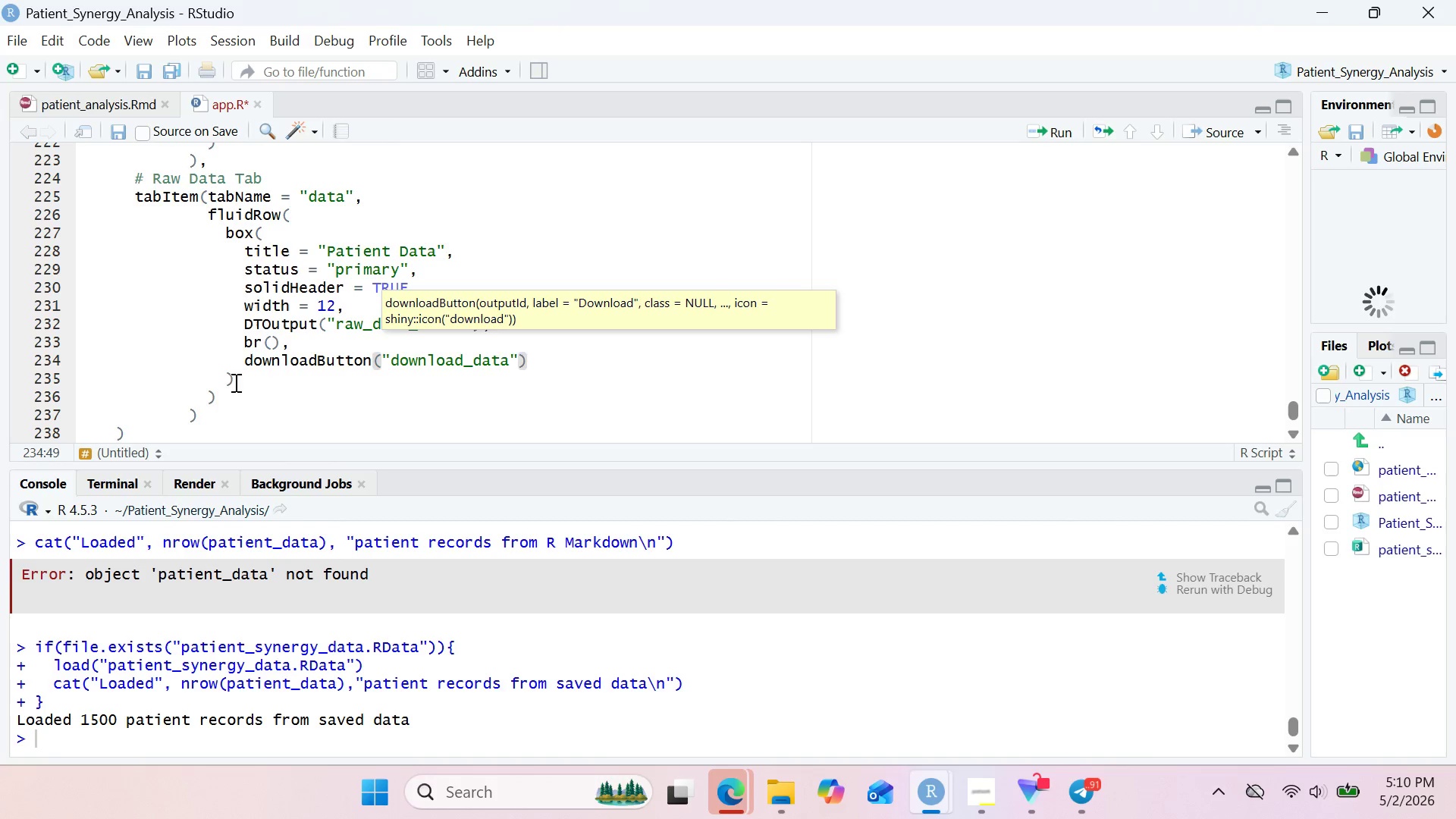 
type(, "Download S)
key(Backspace)
type(CSV)
 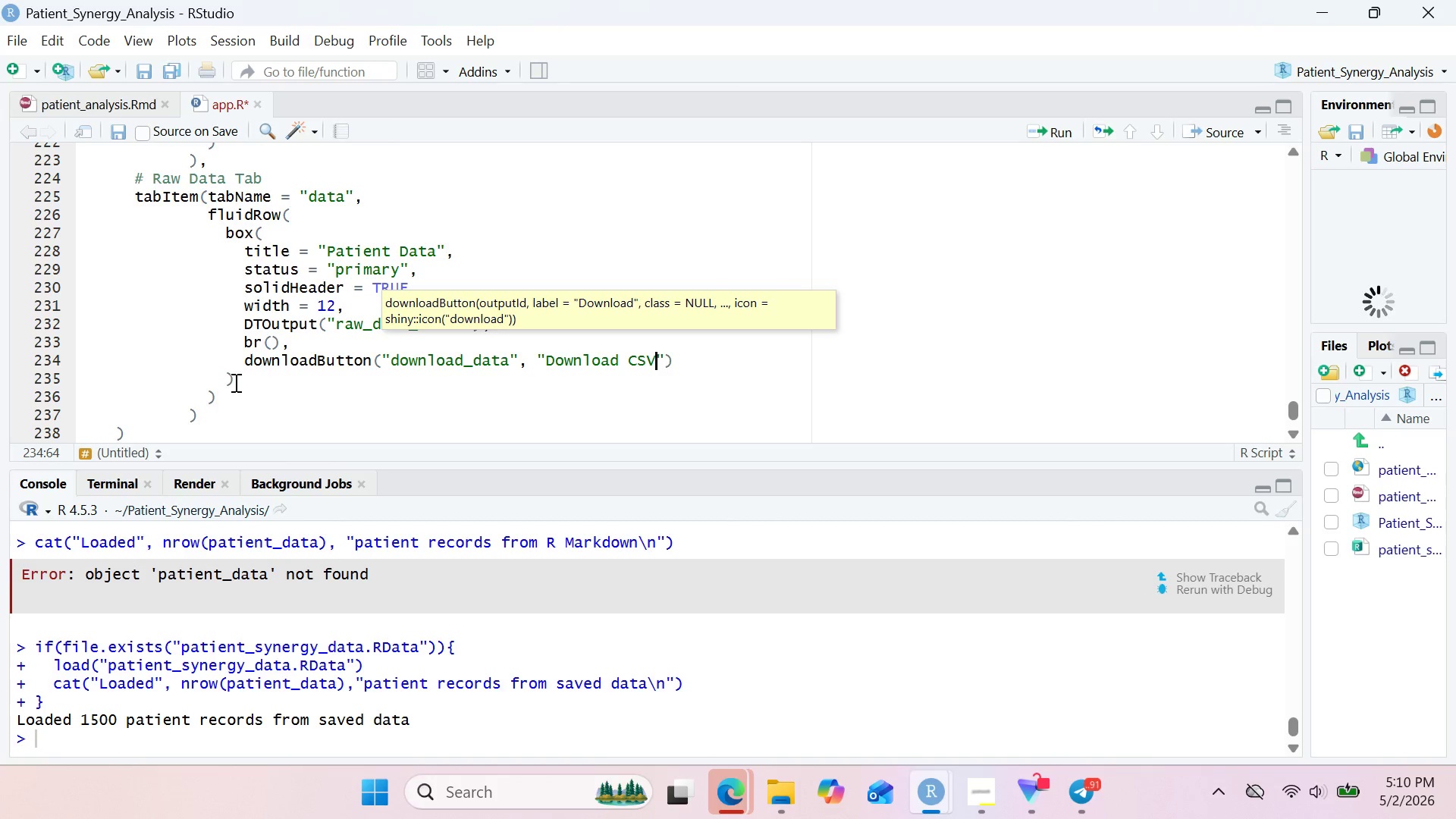 
key(ArrowRight)
 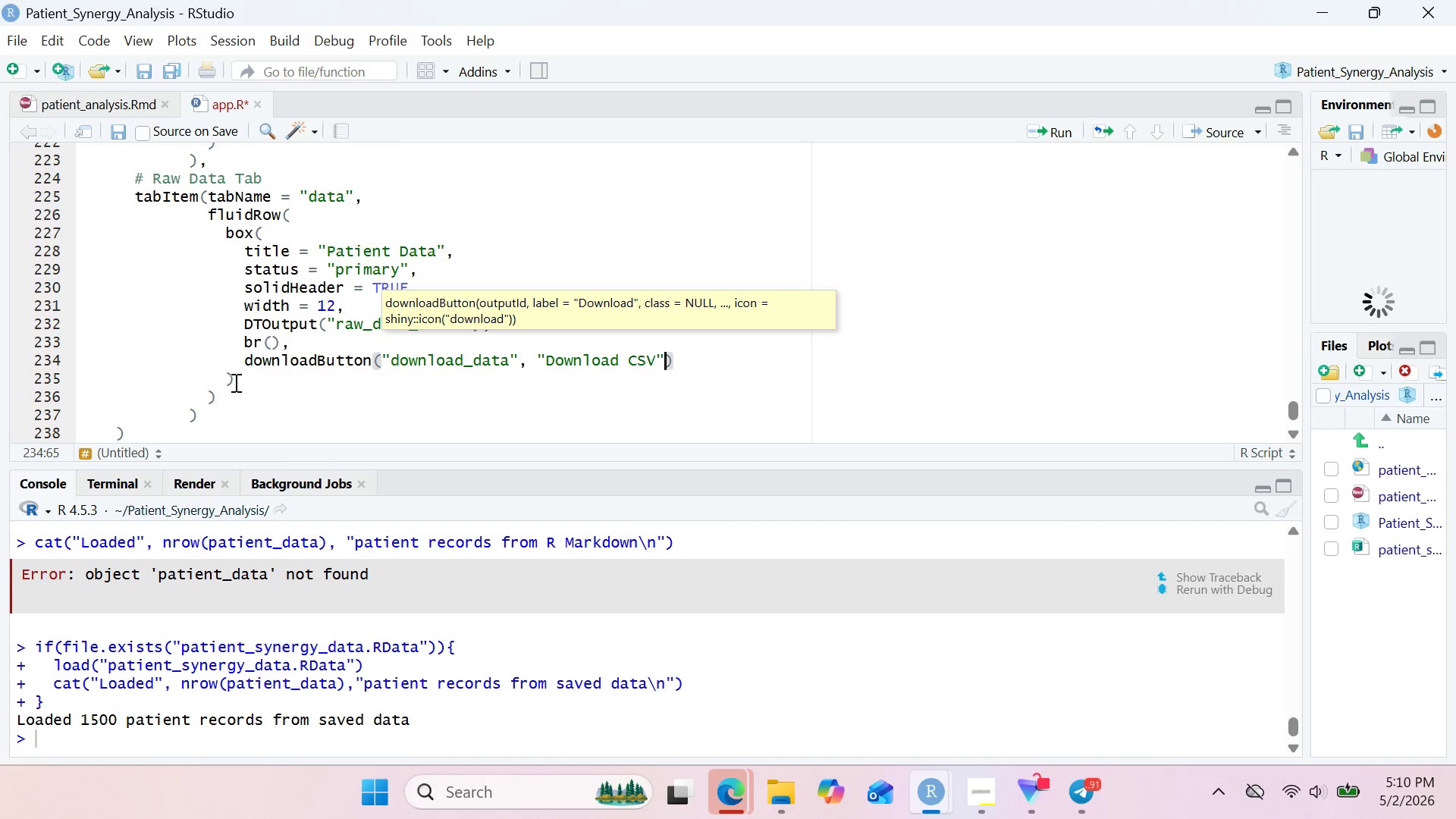 
type(, class = "btn-success)
 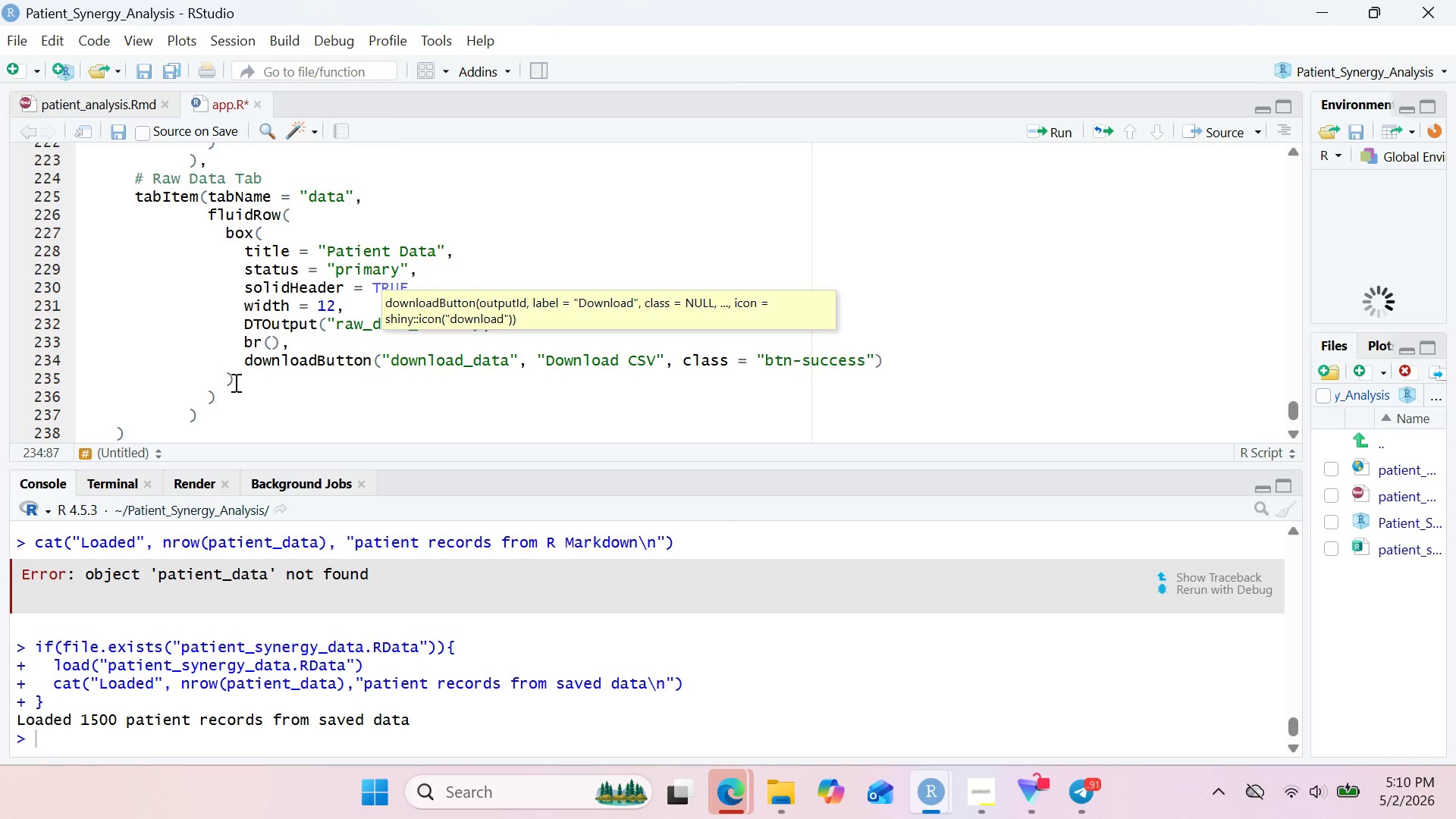 
wait(6.06)
 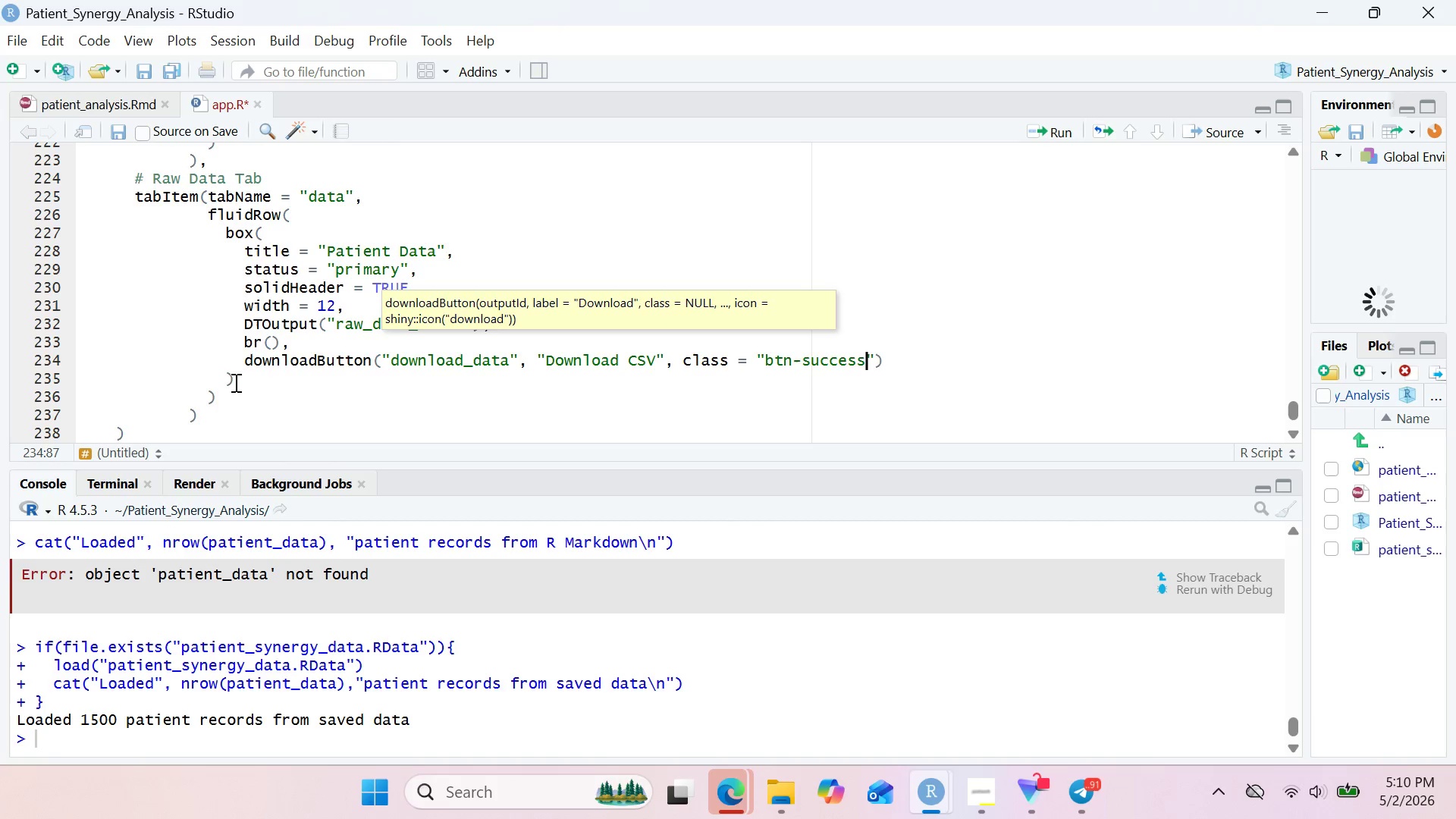 
left_click([1054, 125])
 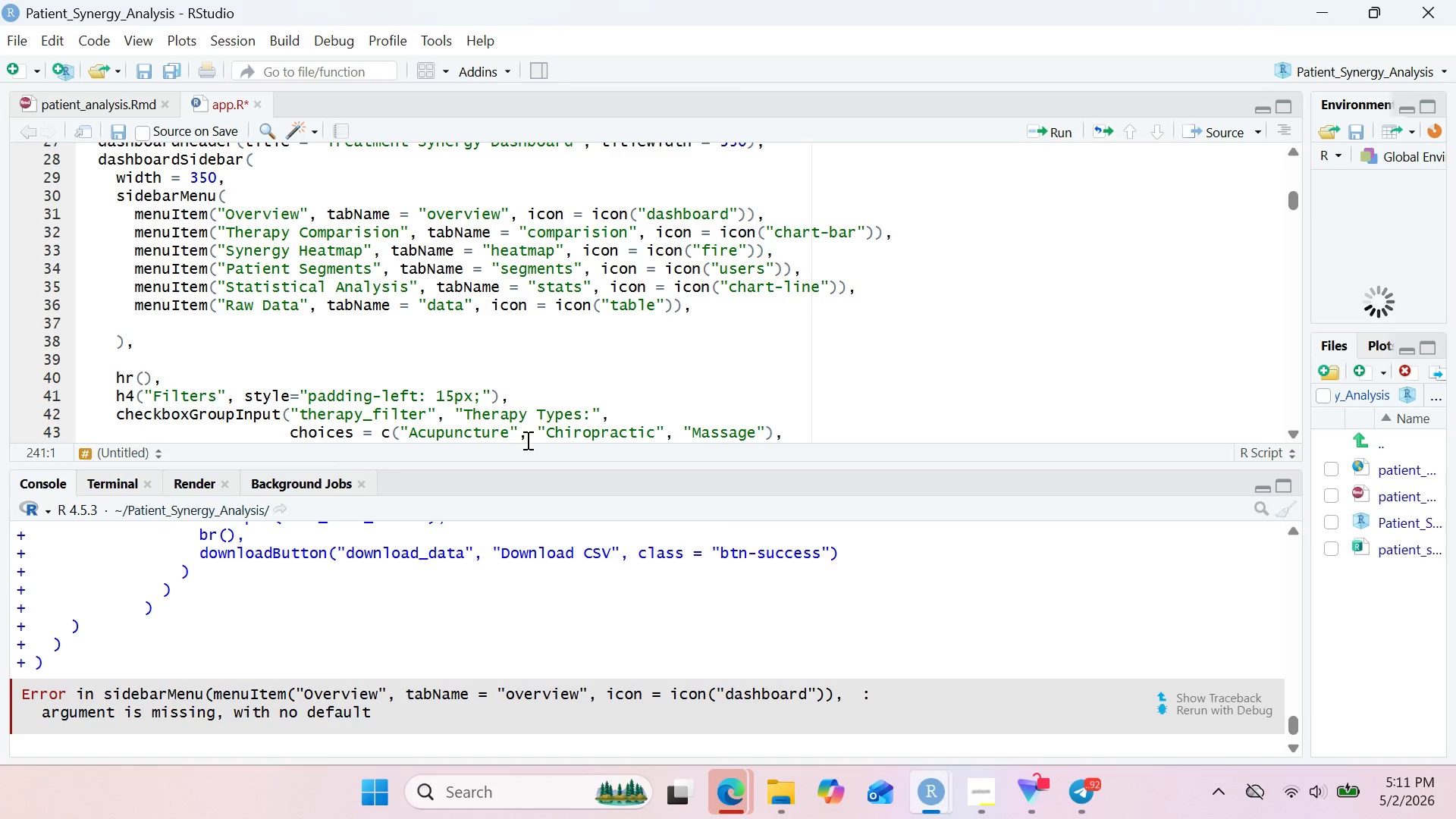 
wait(42.11)
 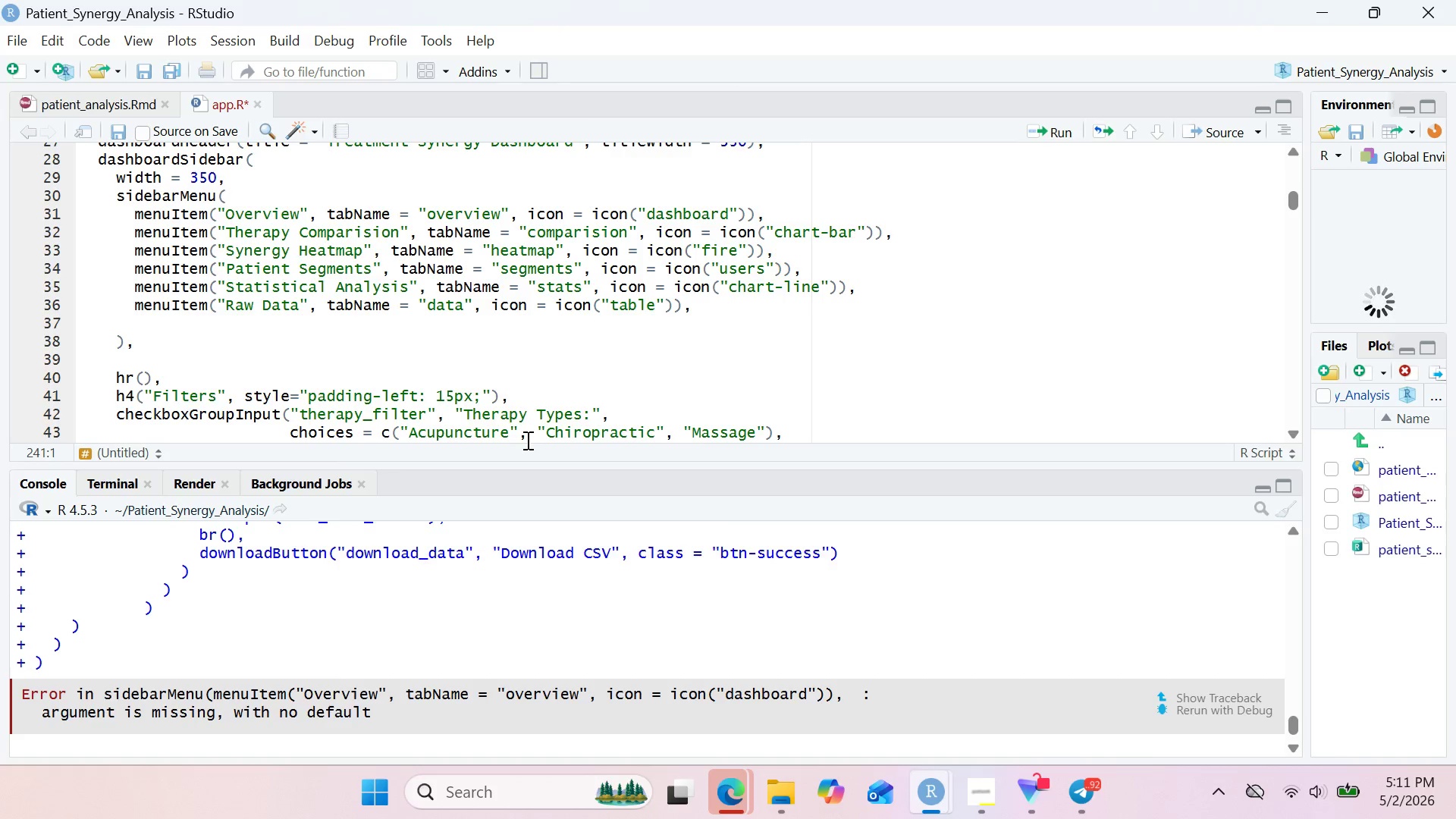 
left_click([758, 312])
 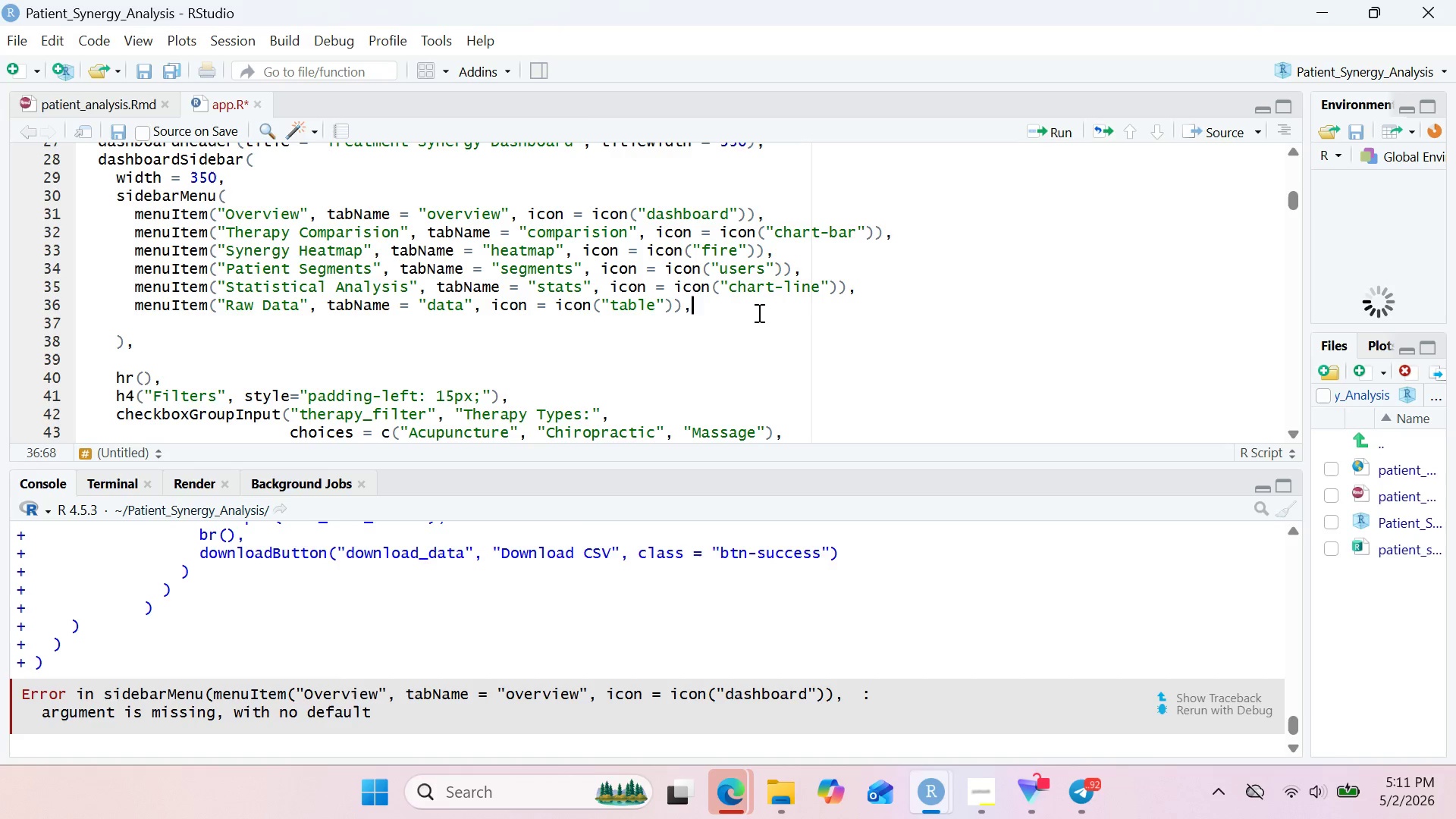 
key(Backspace)
 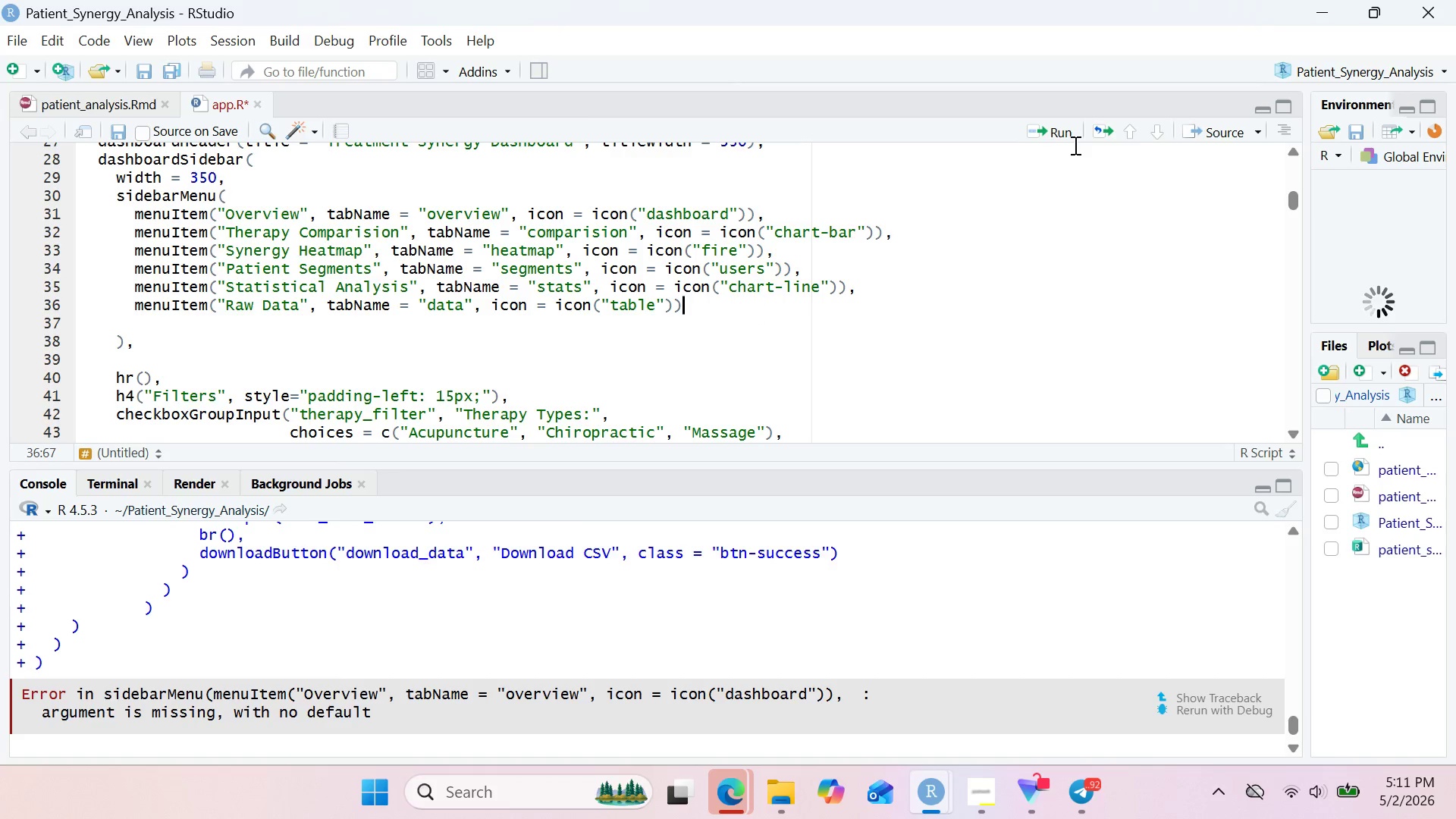 
left_click([1067, 136])
 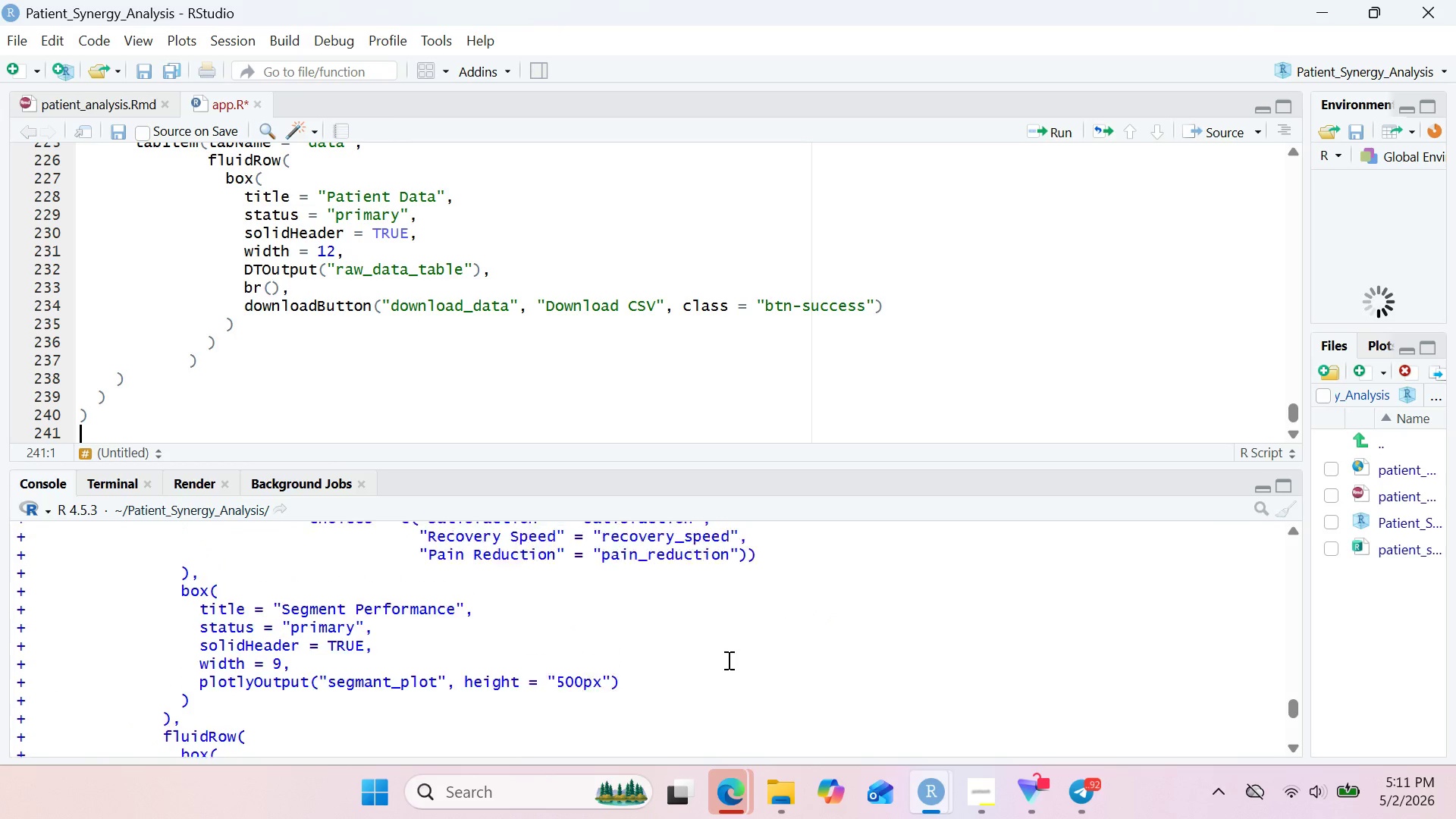 
wait(15.45)
 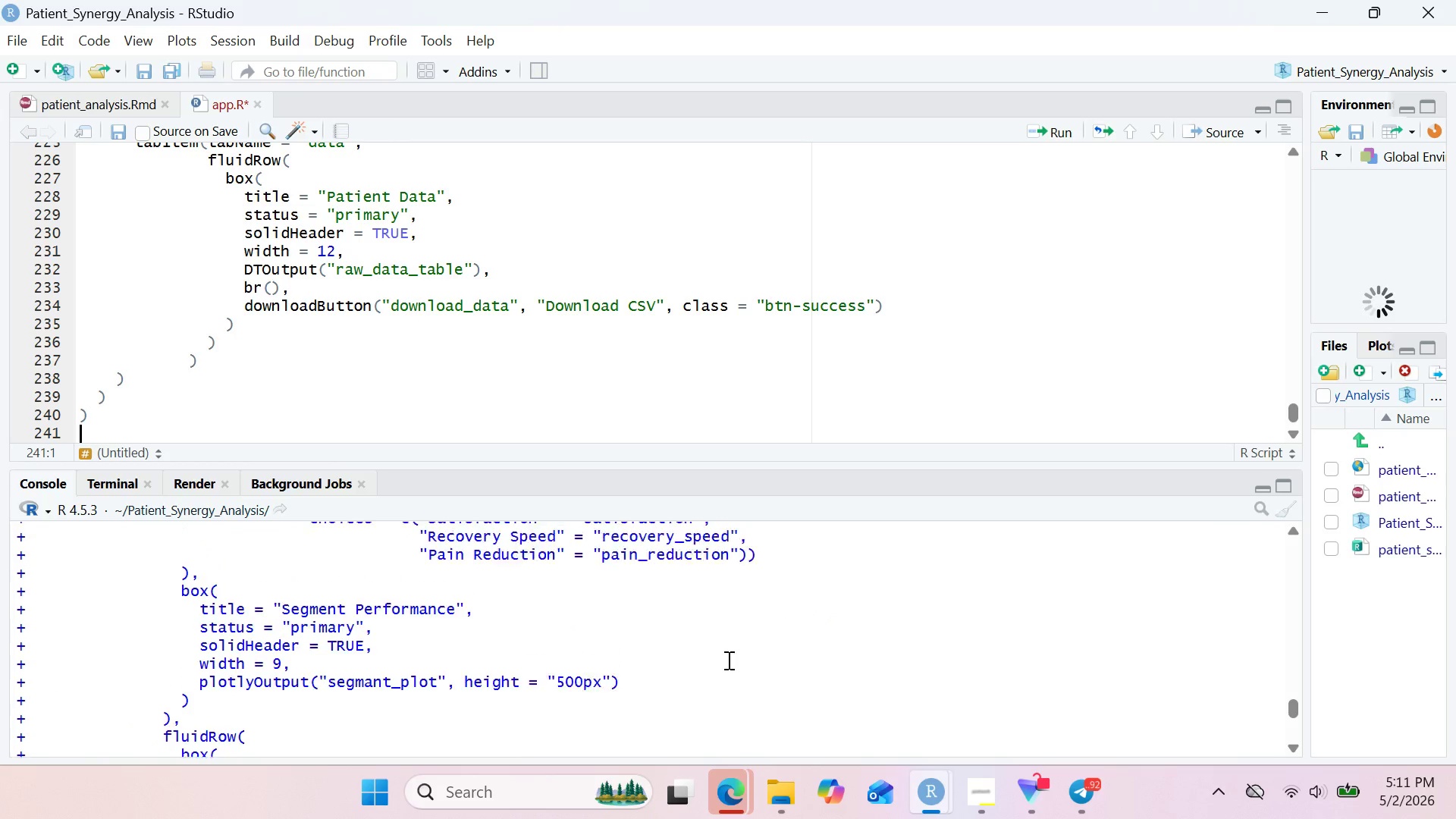 
mouse_move([921, 793])
 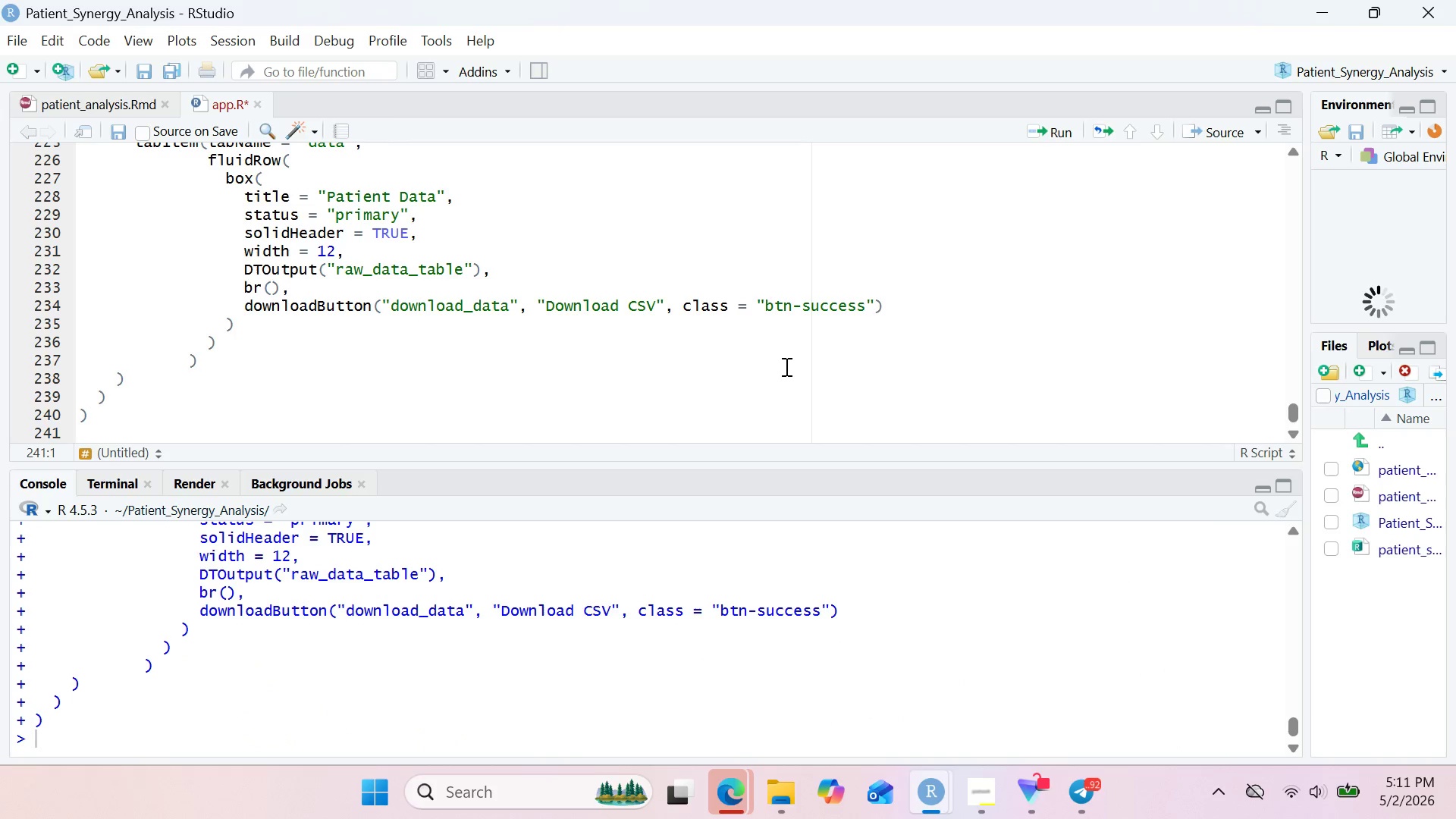 
left_click([785, 366])
 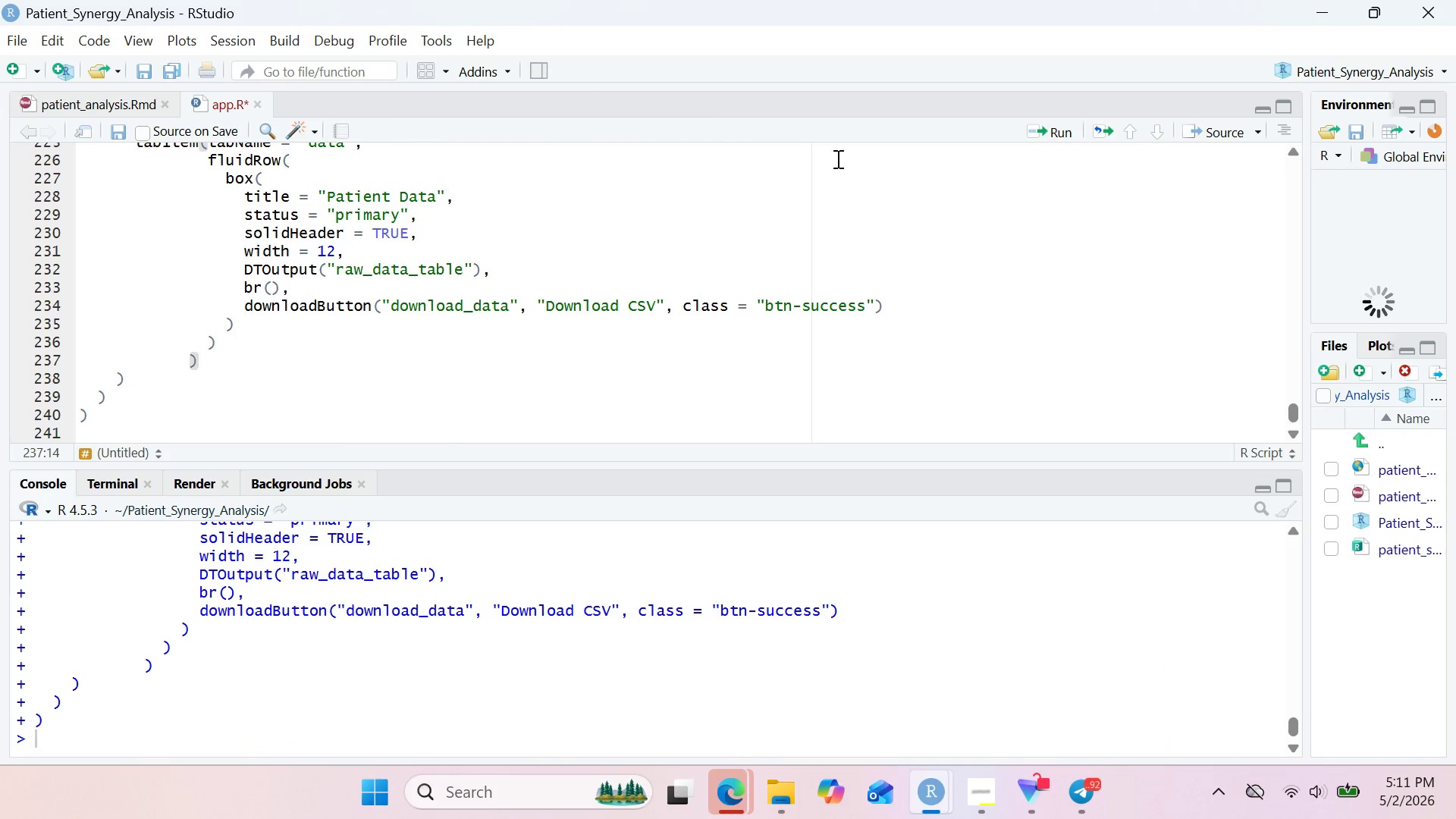 
wait(7.81)
 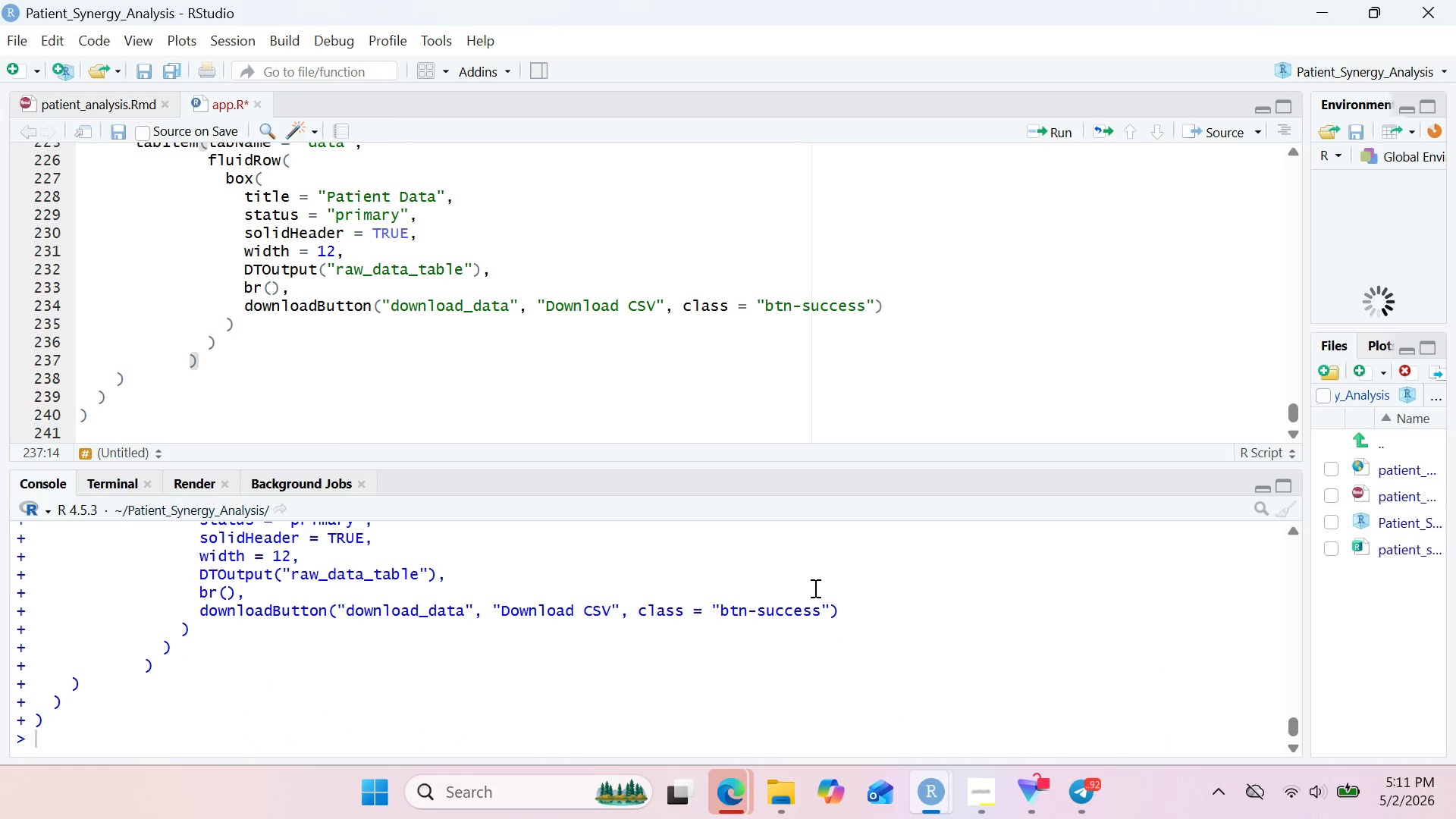 
left_click([316, 133])
 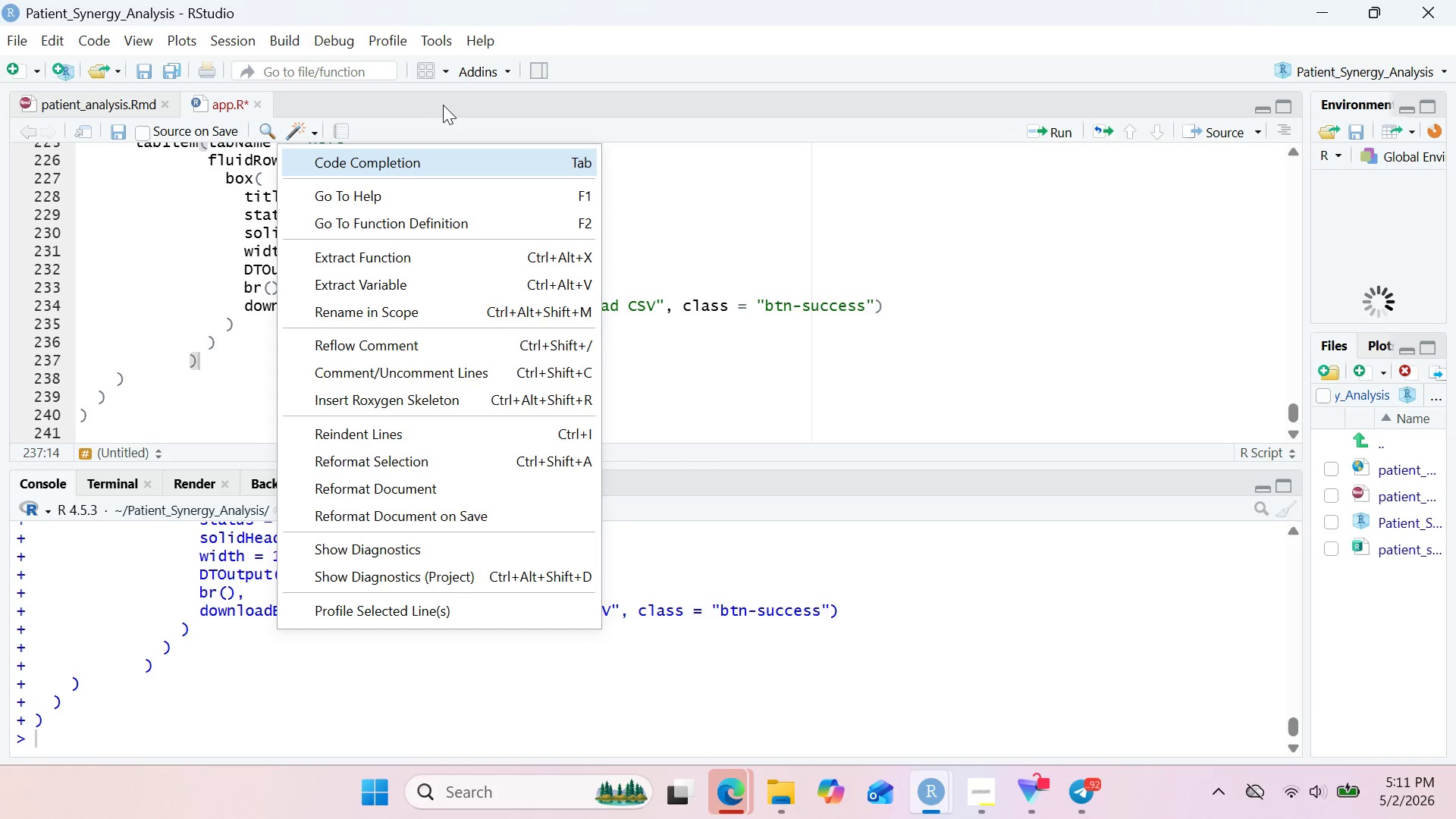 
left_click([446, 72])
 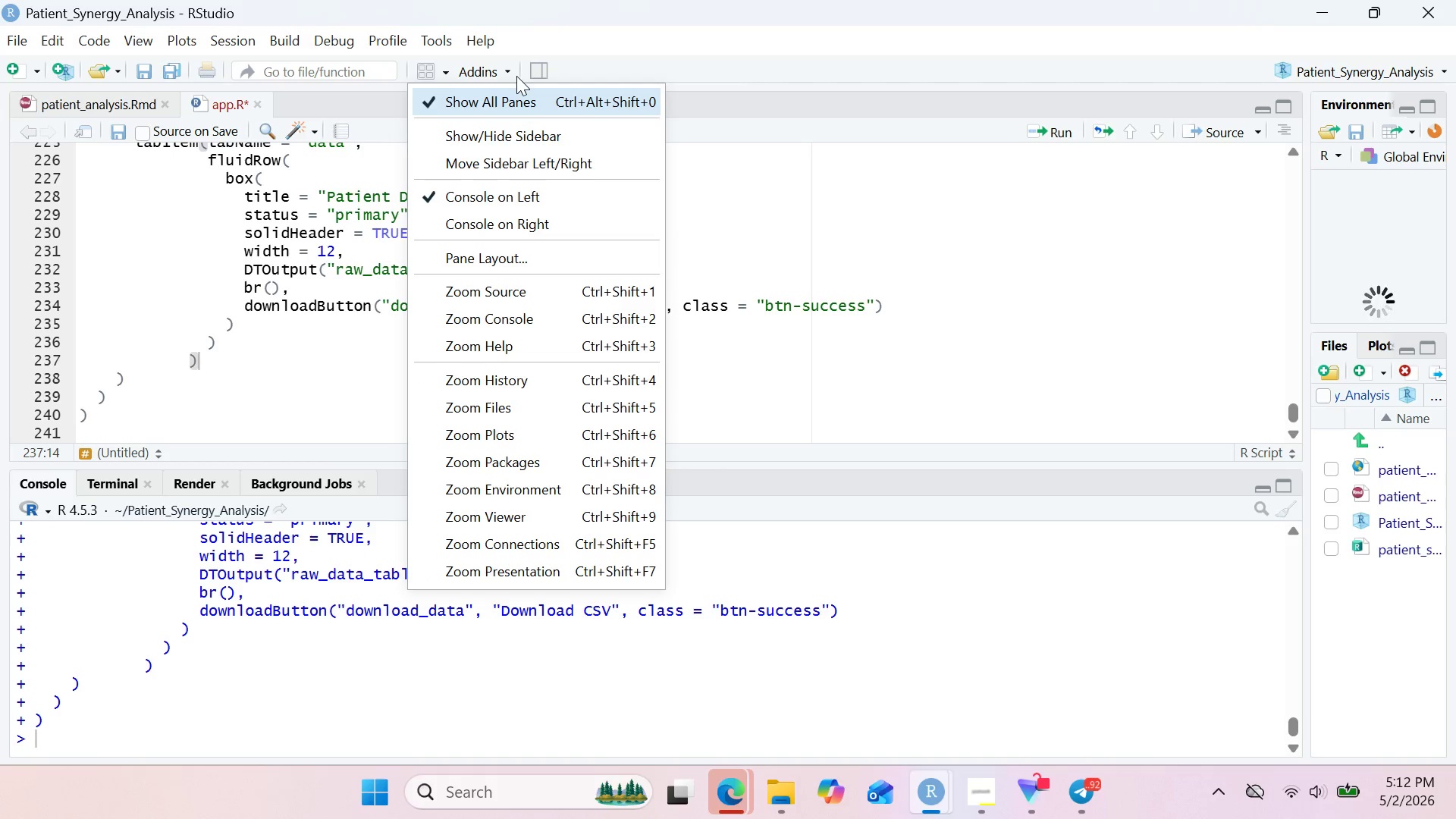 
left_click([516, 76])
 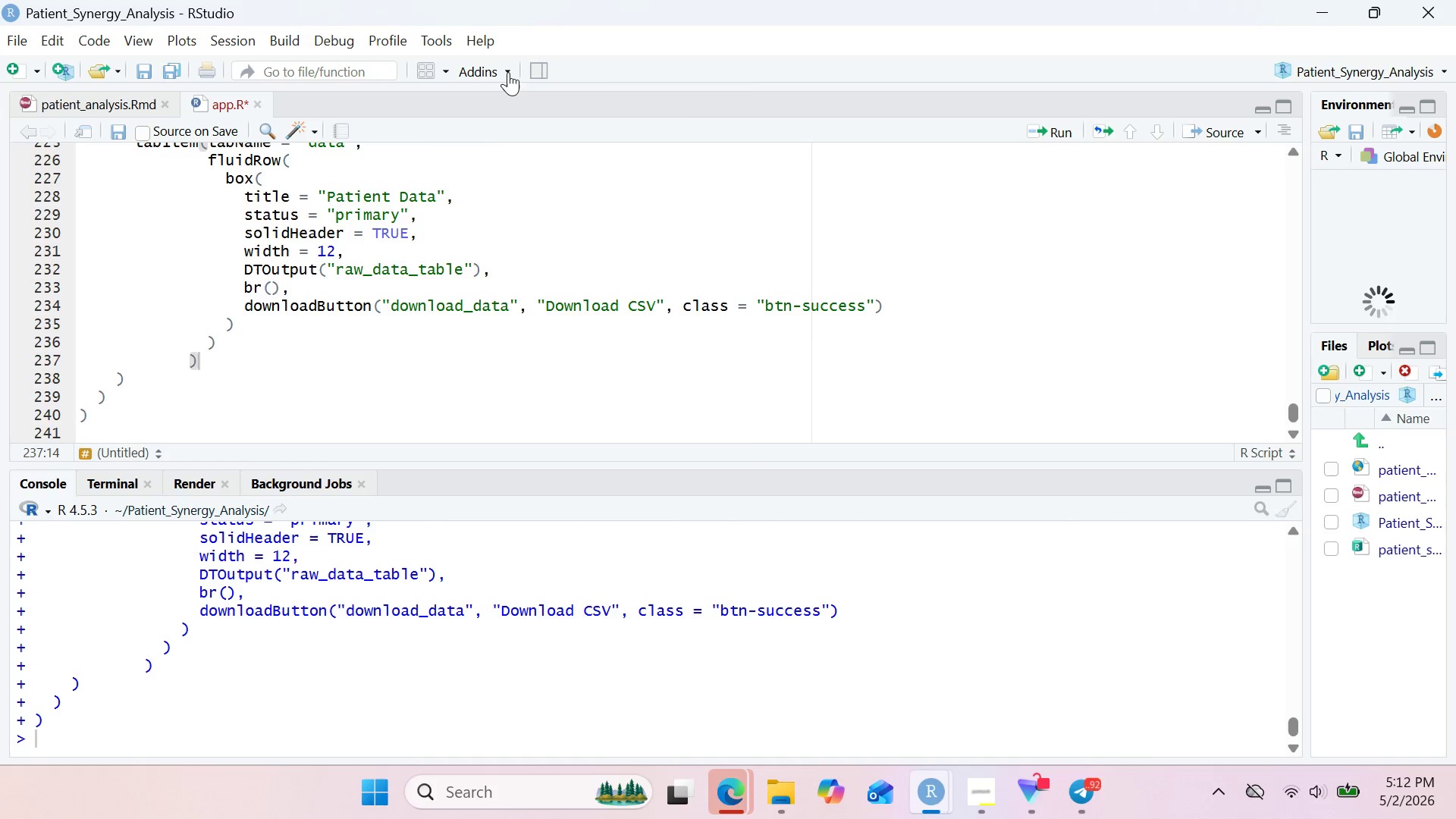 
left_click([508, 72])
 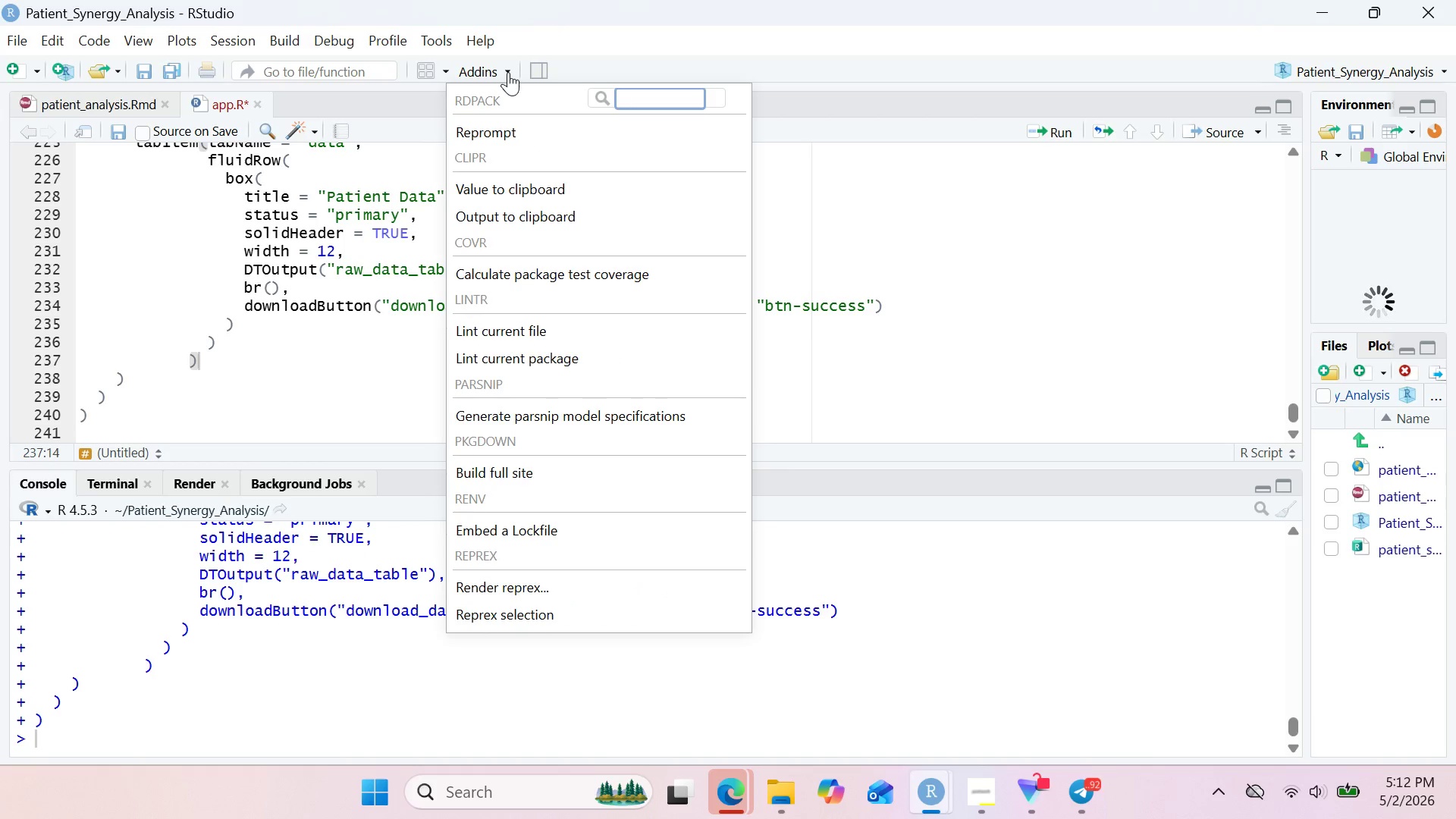 
left_click([508, 72])
 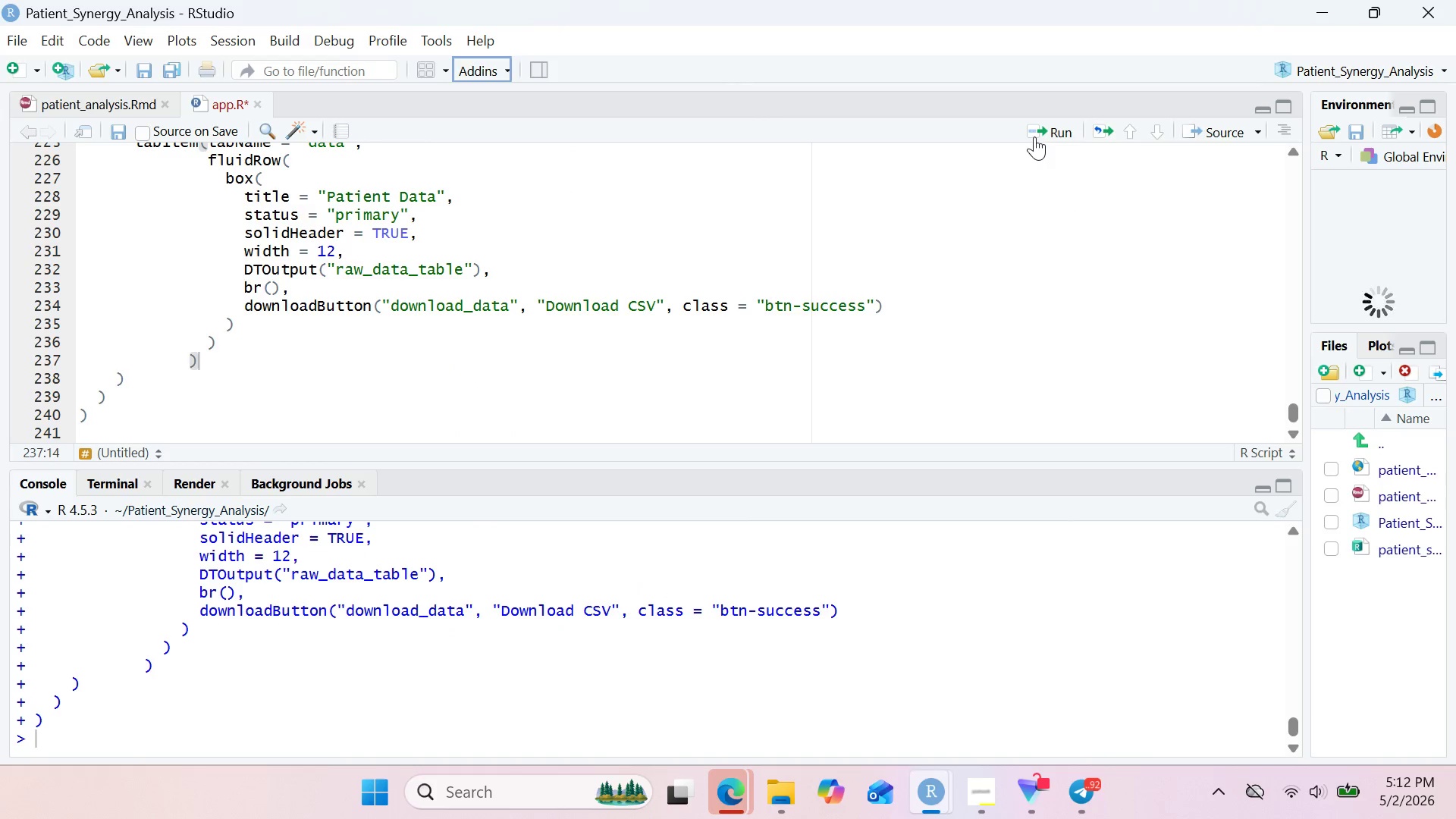 
left_click([1034, 136])
 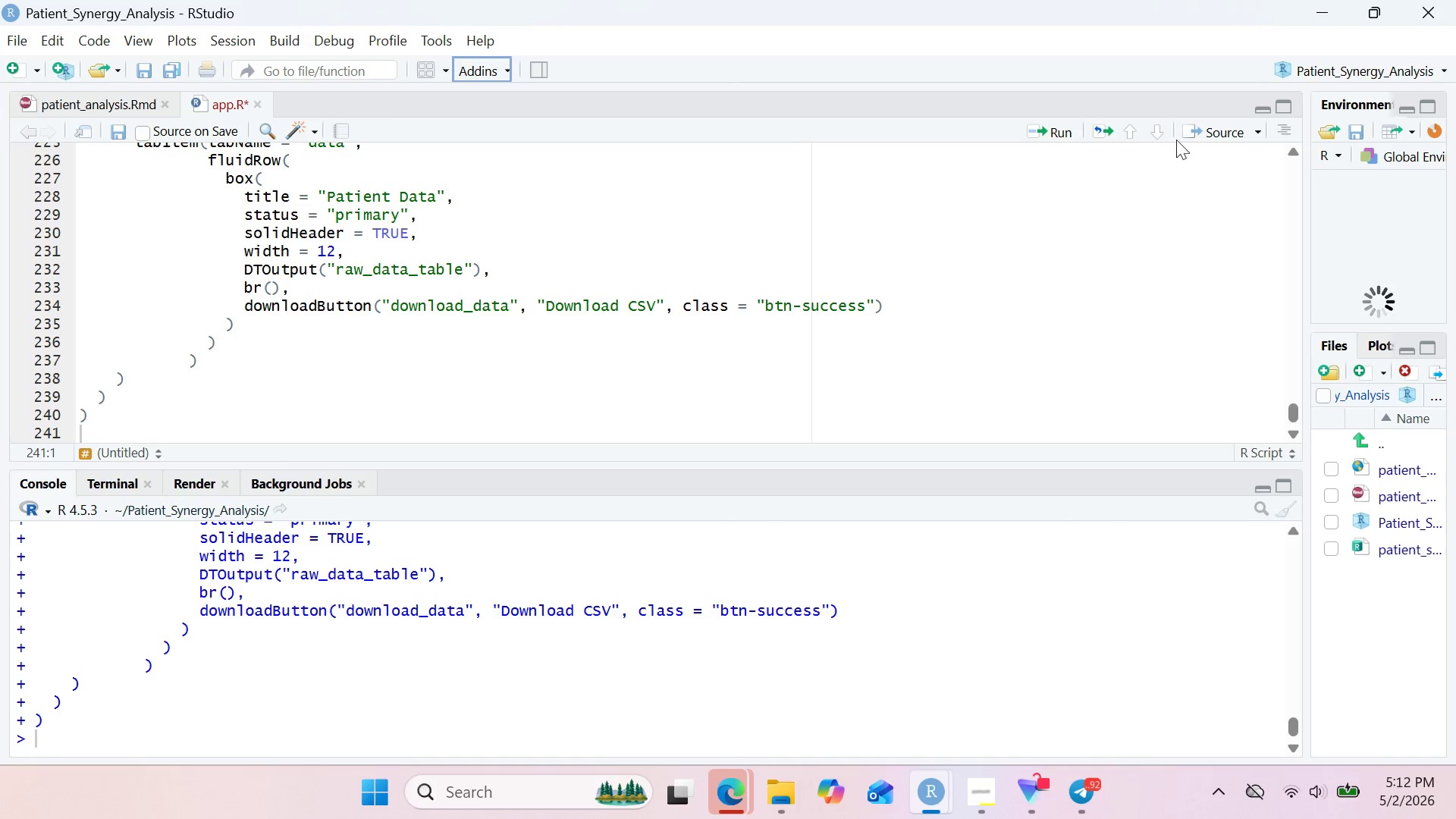 
wait(6.92)
 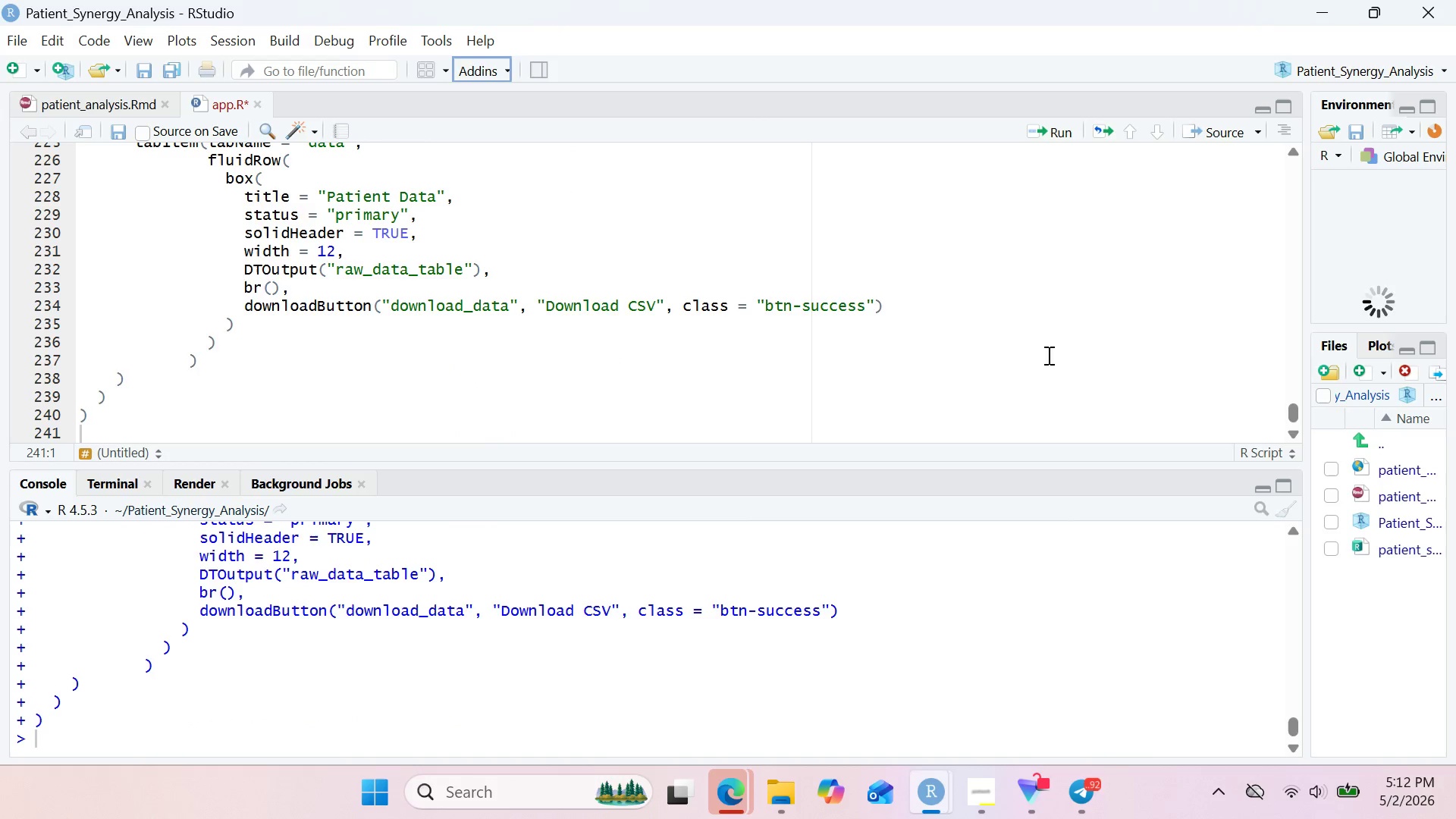 
left_click([1260, 136])
 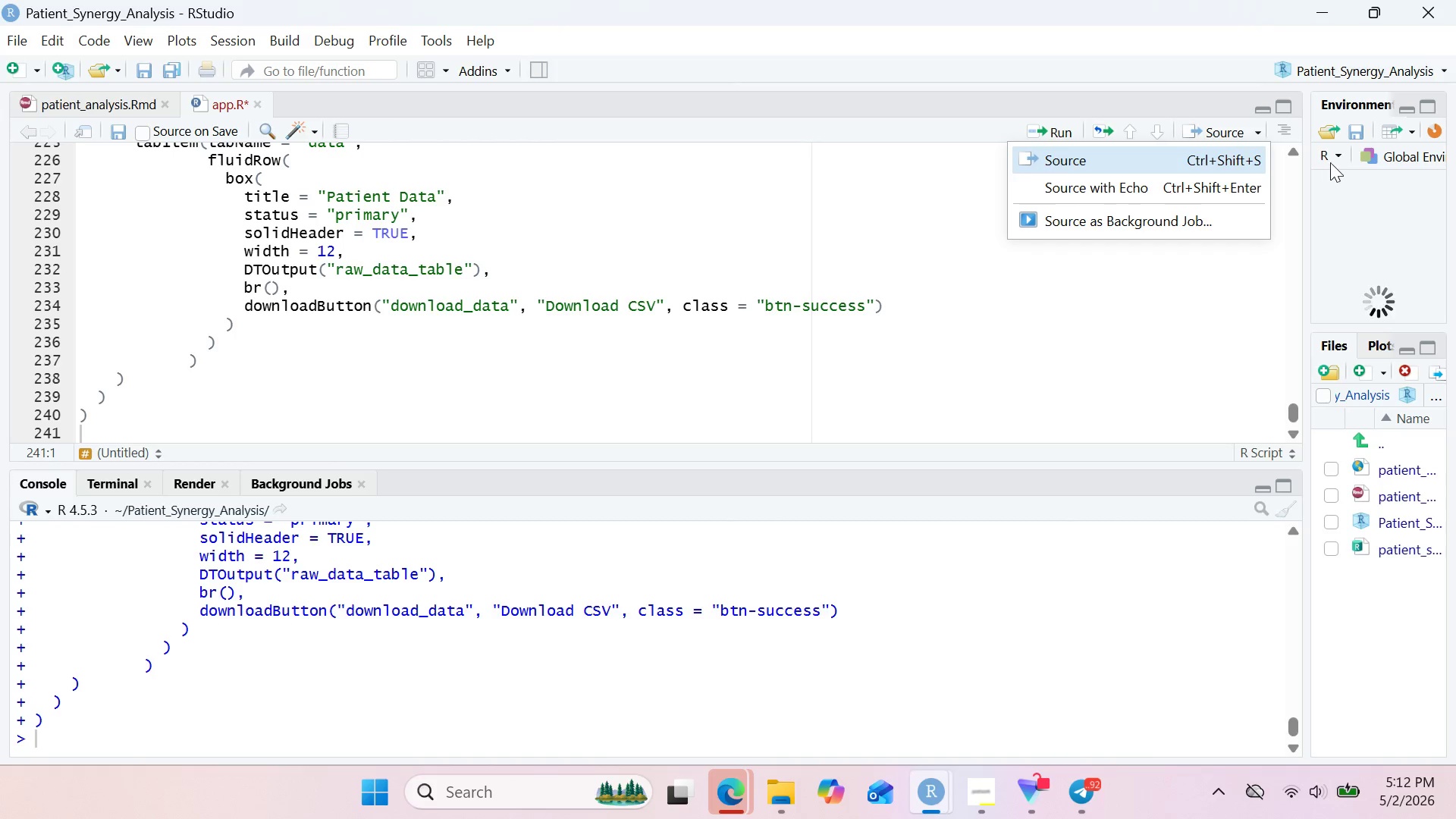 
left_click([1337, 157])
 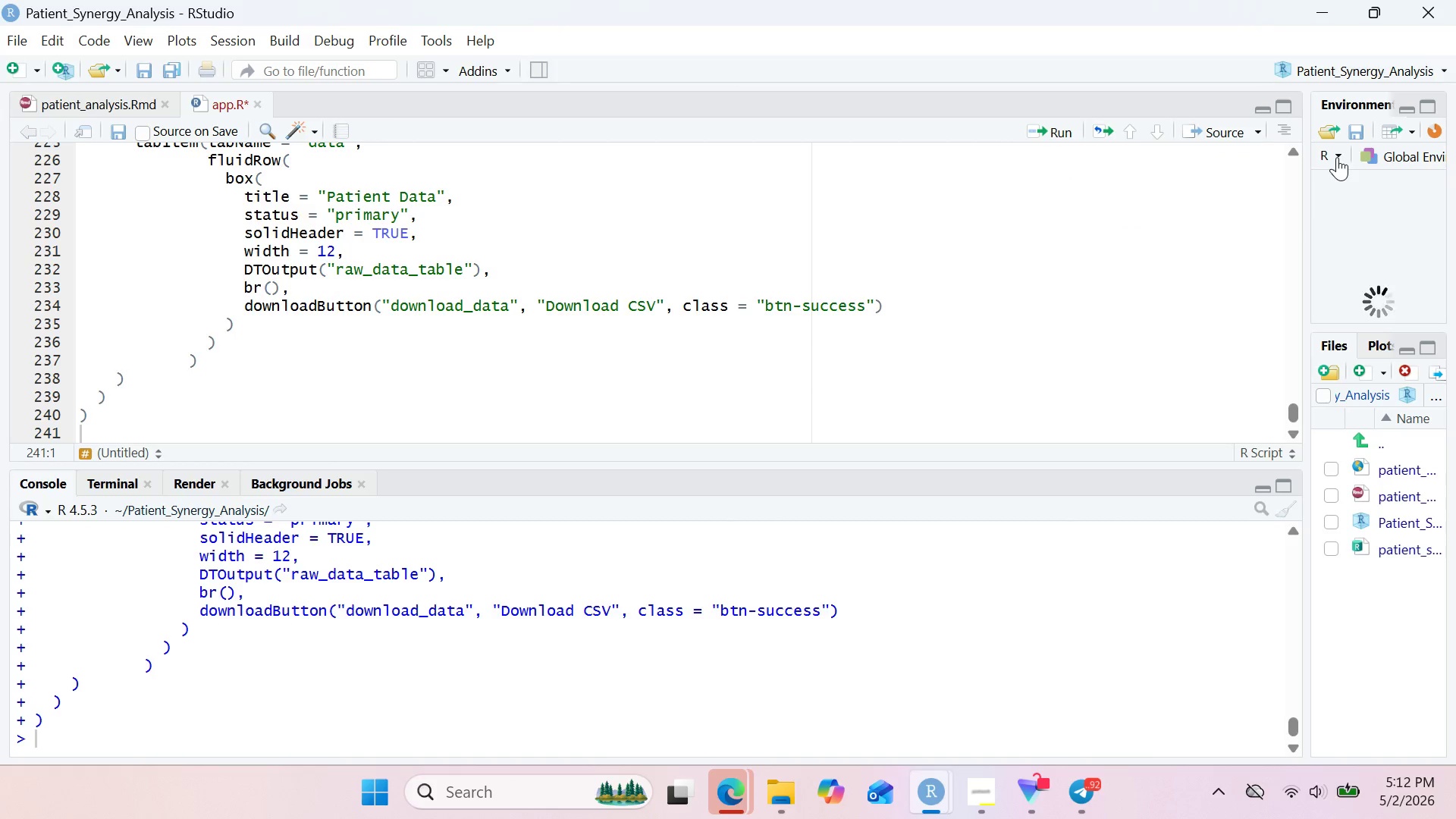 
left_click([1337, 157])
 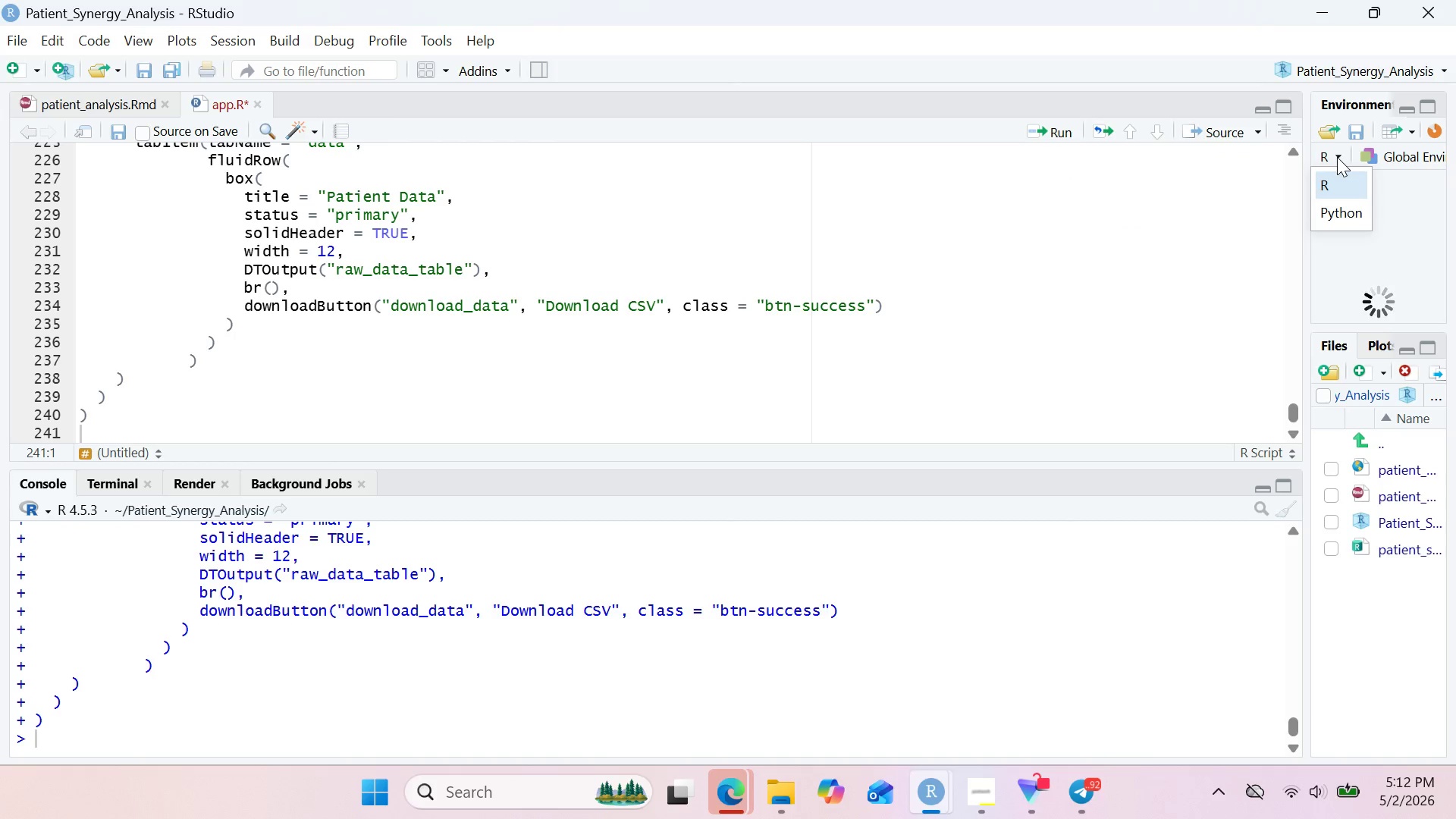 
left_click([1337, 157])
 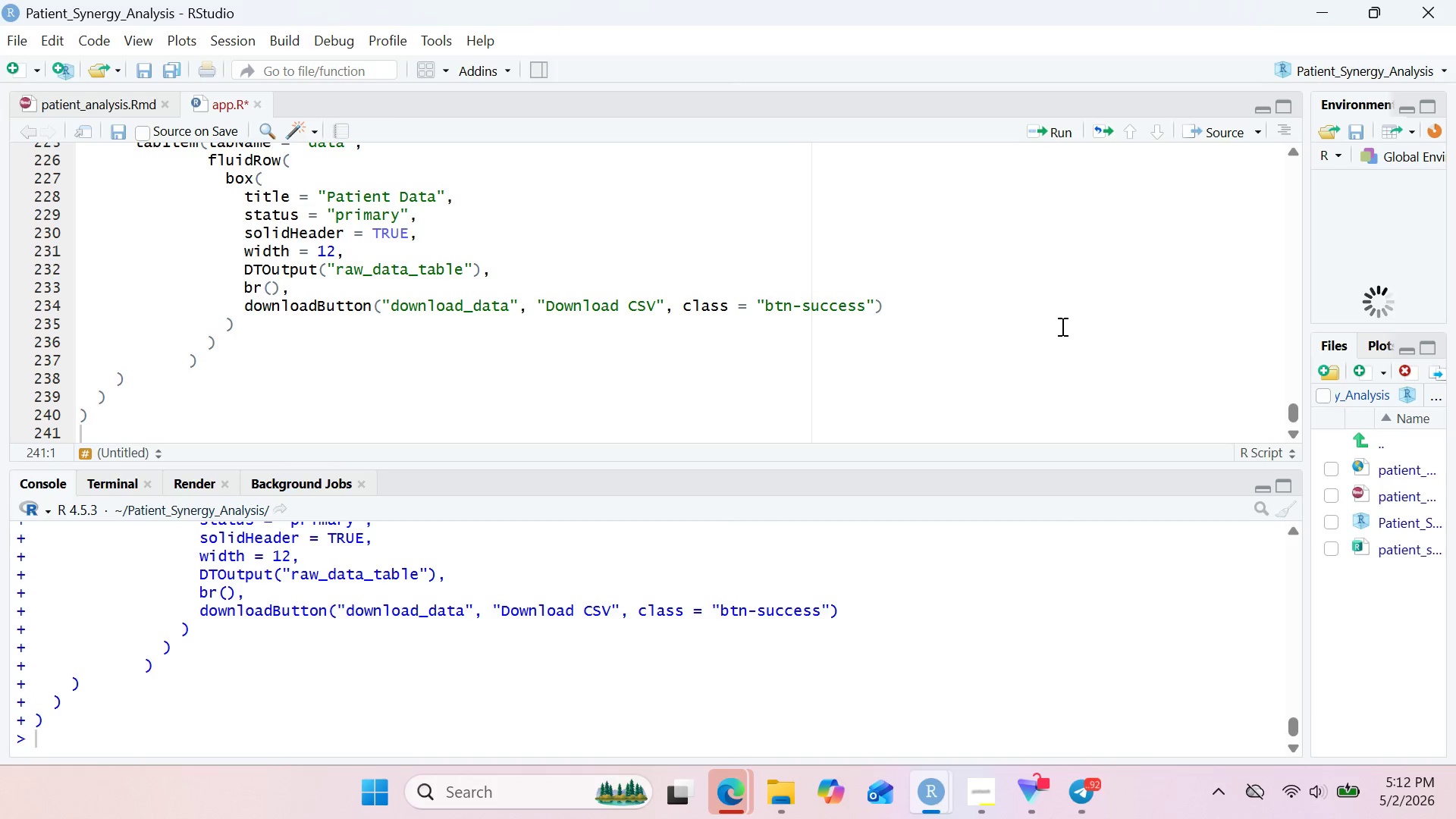 
wait(26.62)
 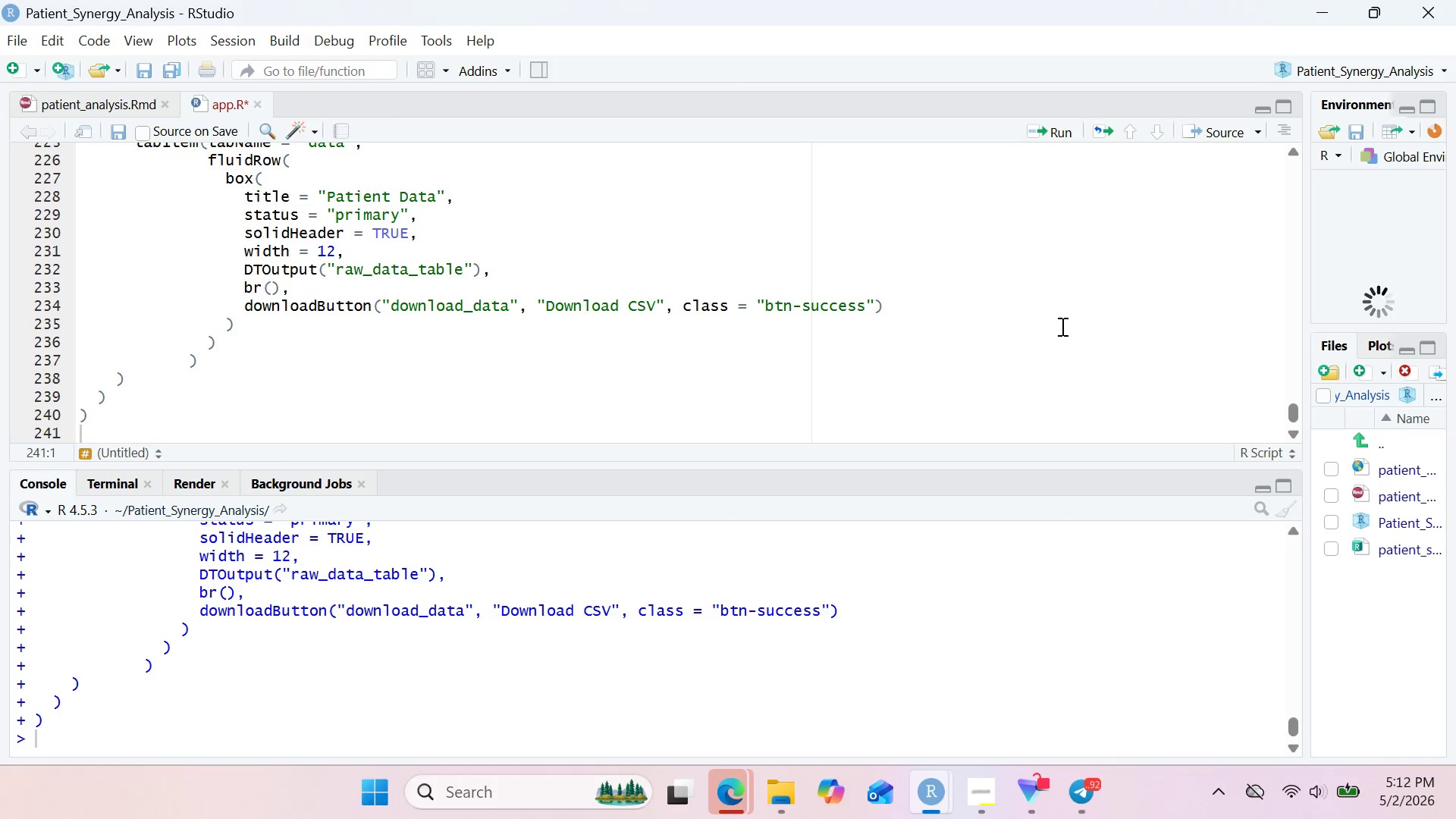 
left_click([130, 430])
 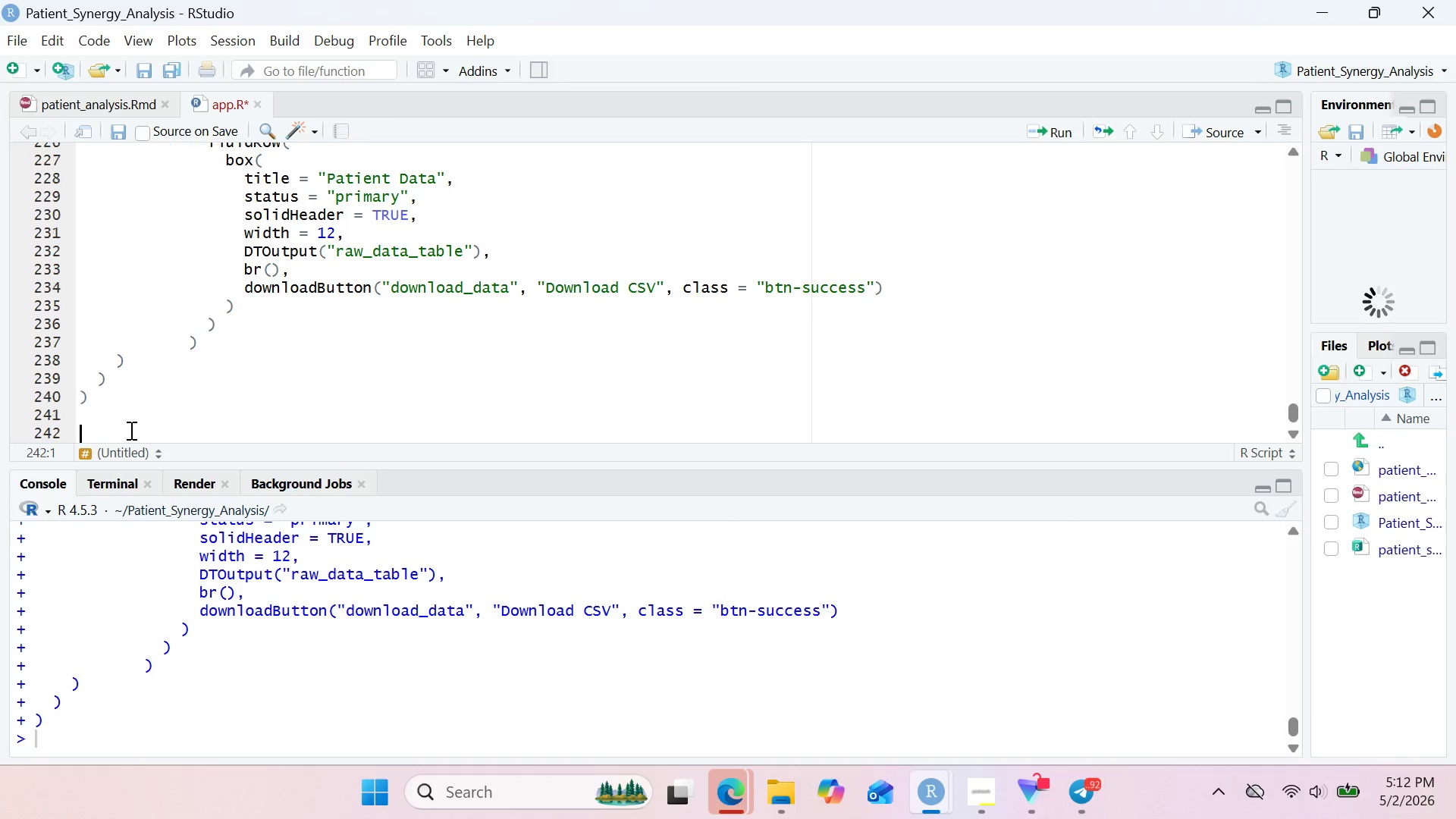 
key(Enter)
 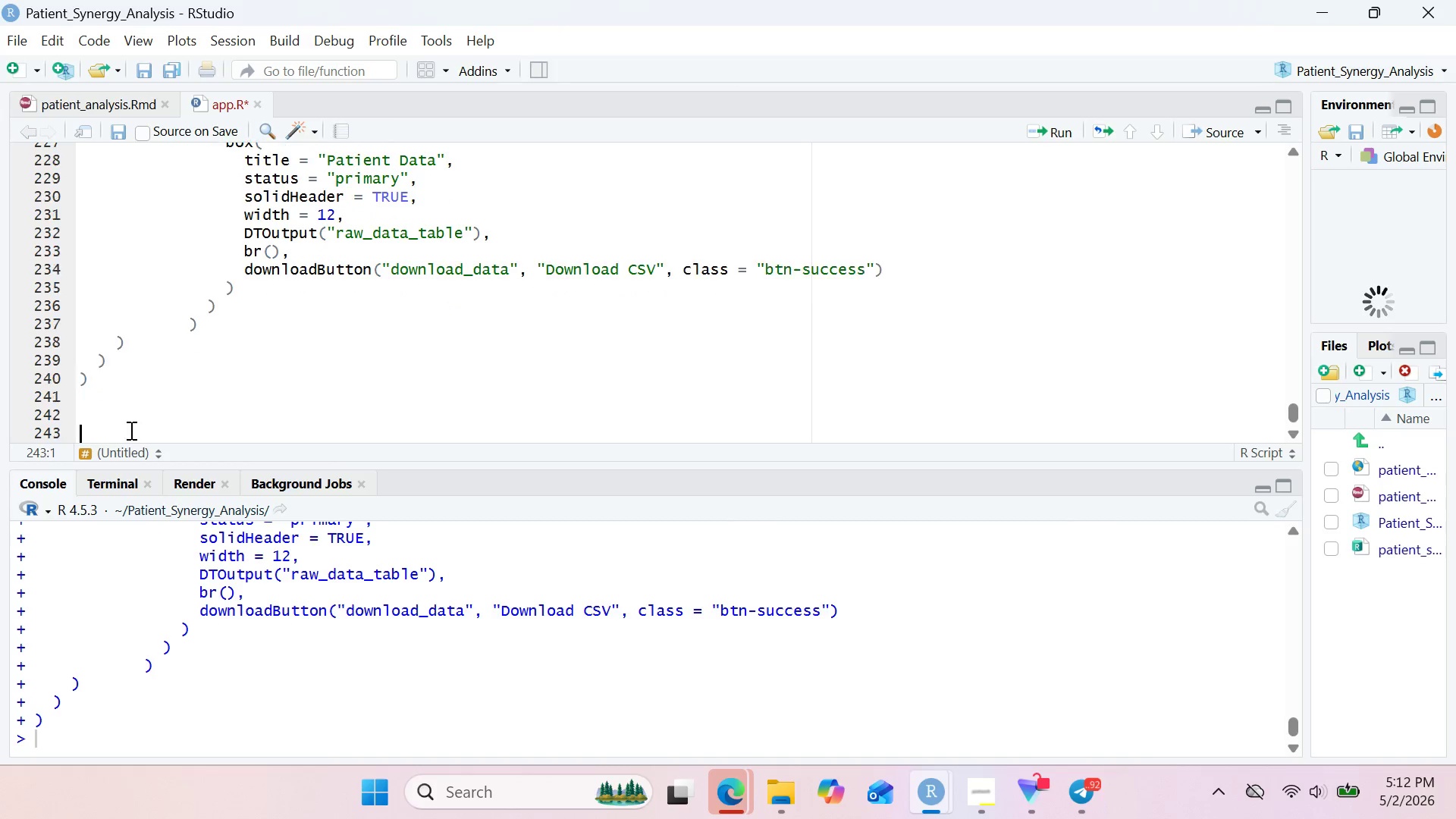 
key(Enter)
 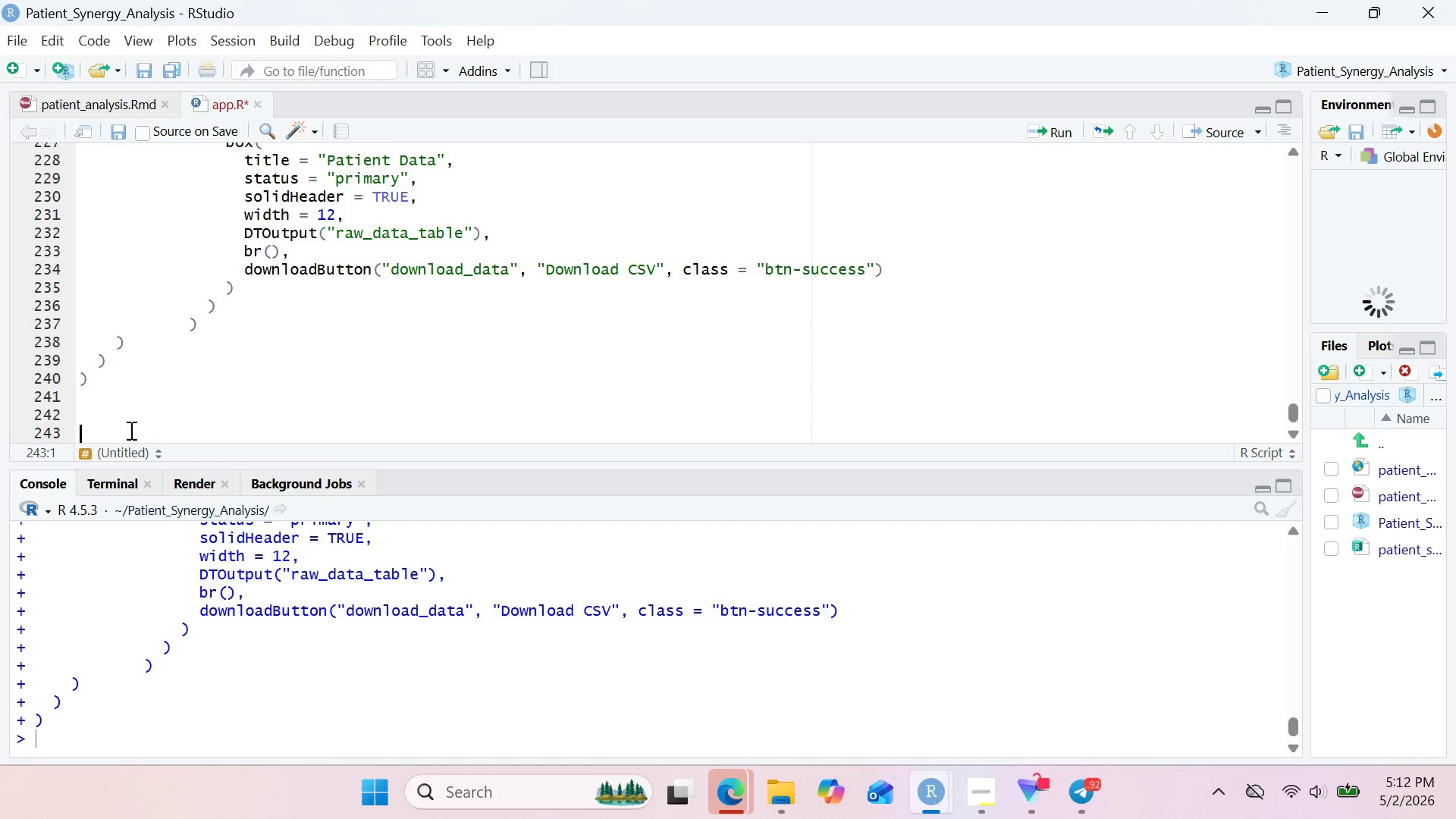 
key(Shift+3)
 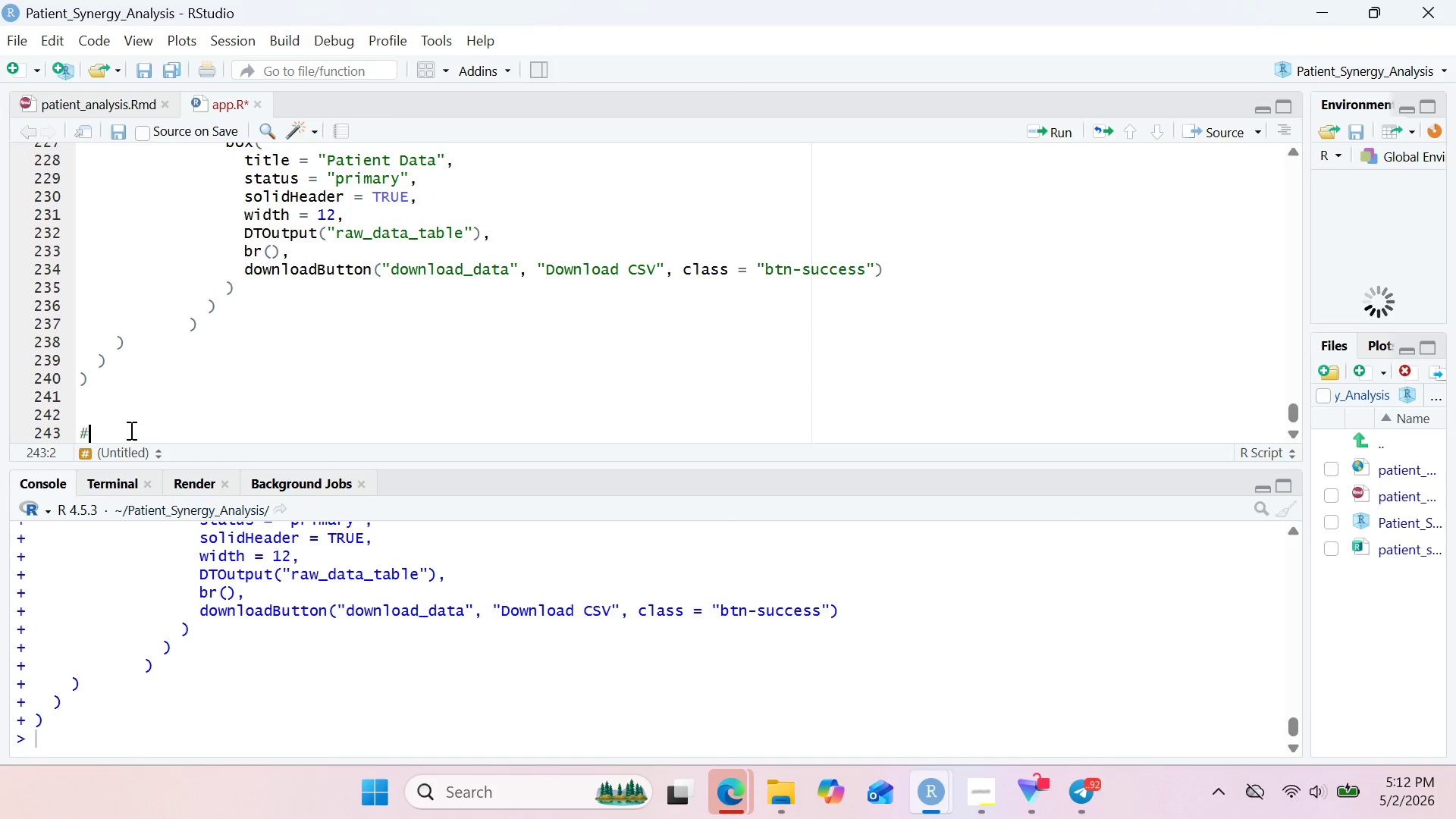 
key(Space)
 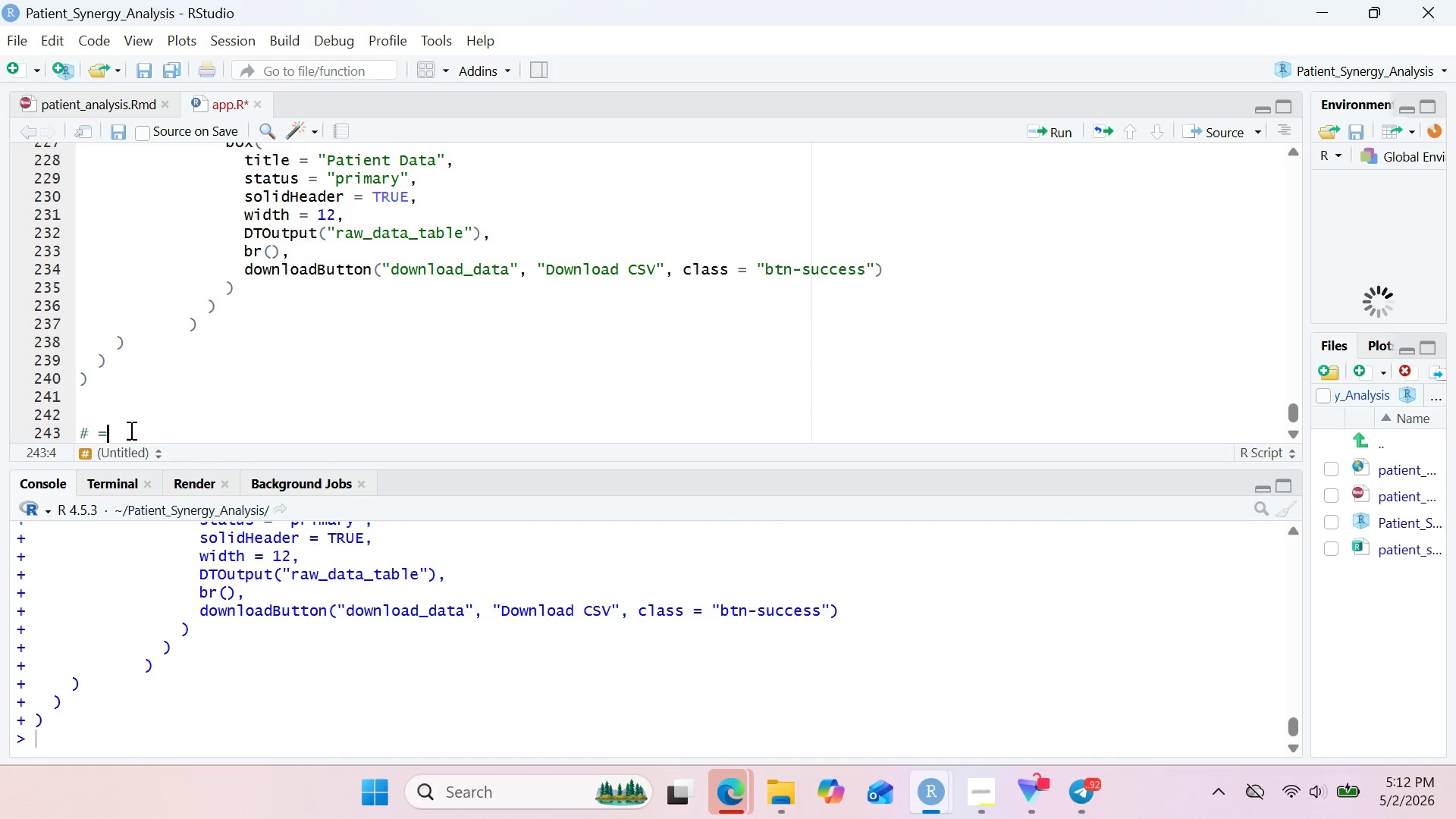 
hold_key(key=Equal, duration=1.5)
 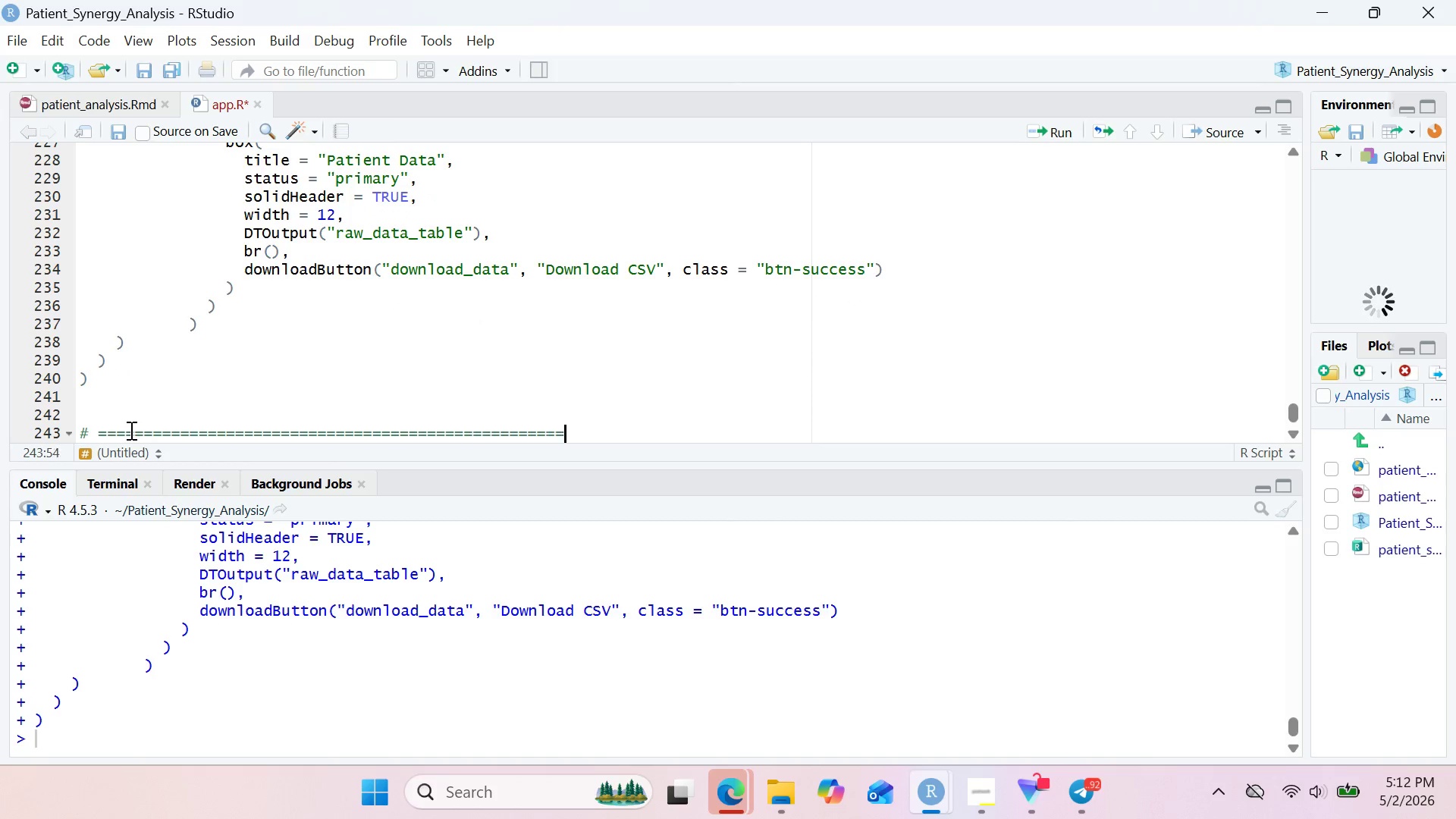 
hold_key(key=Equal, duration=1.28)
 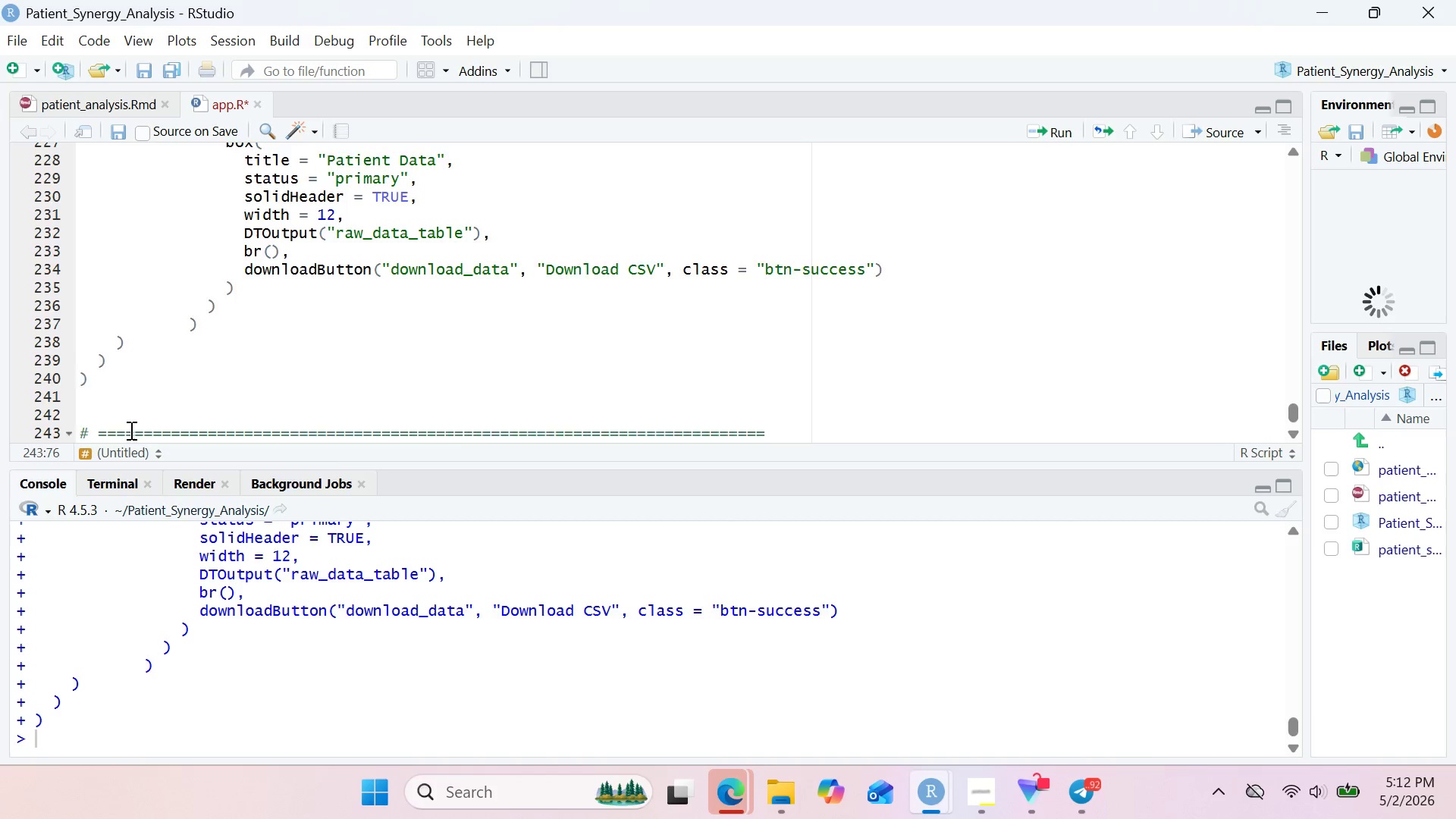 
key(Enter)
 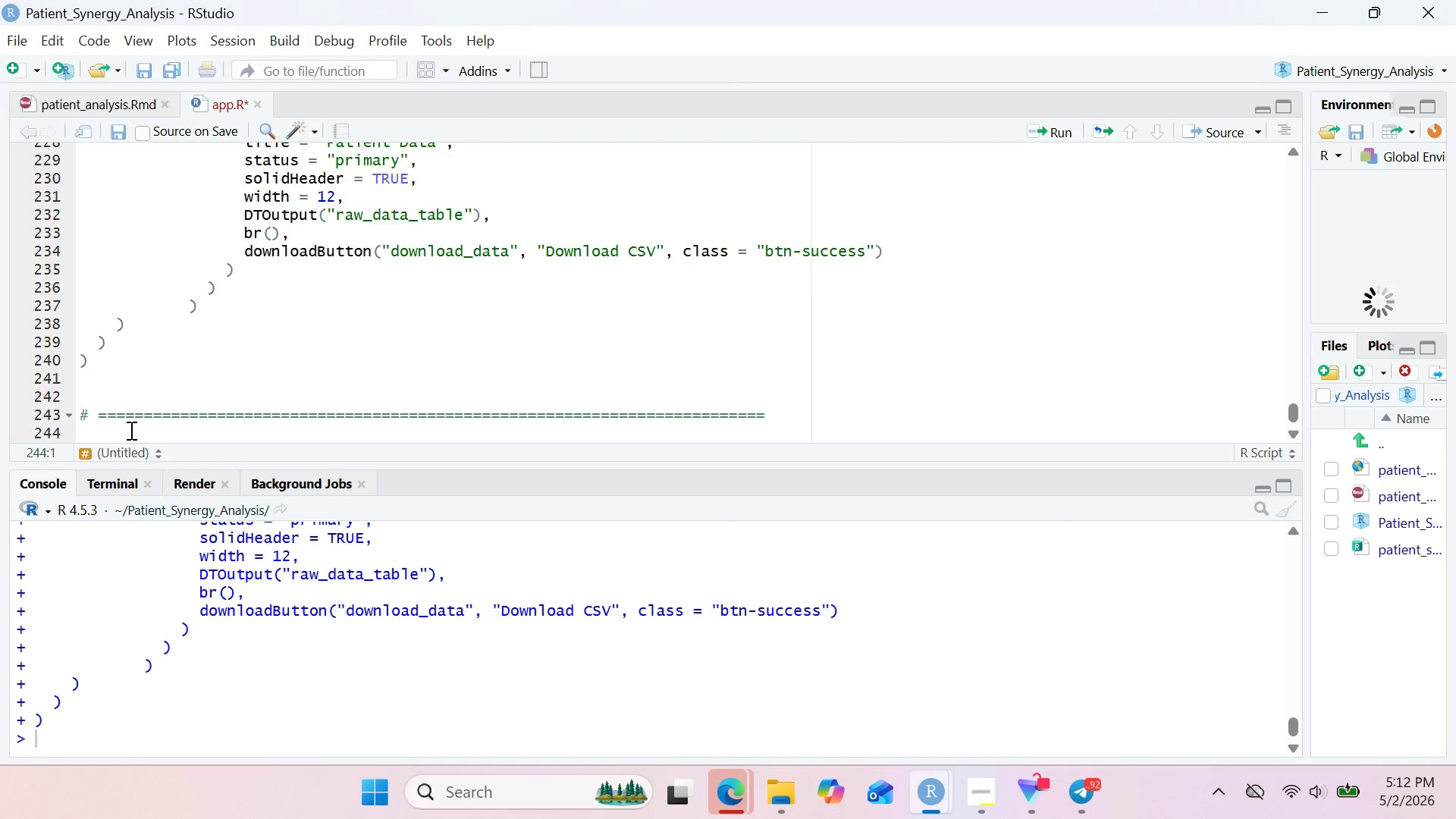 
type(# SERVER)
 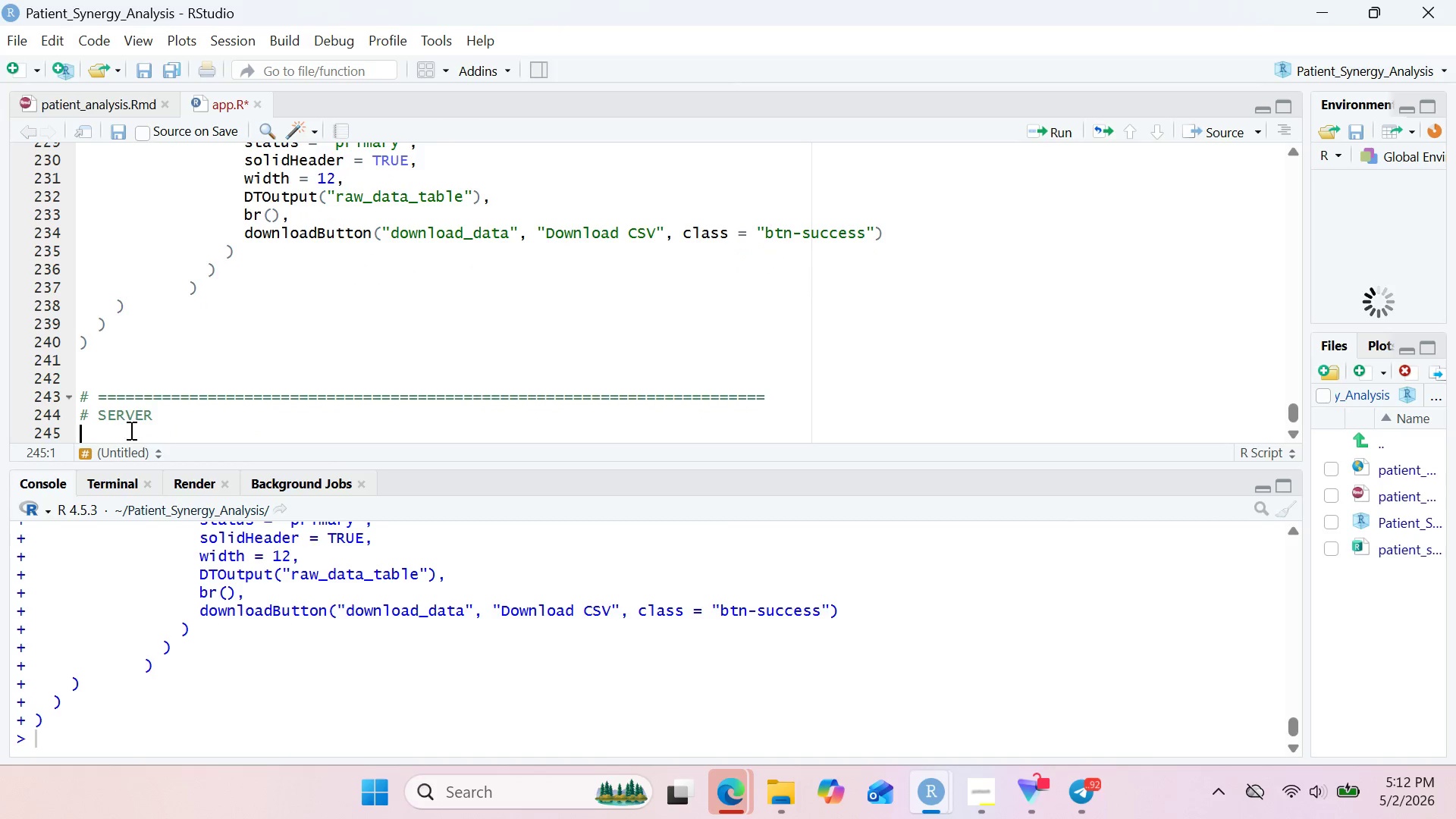 
 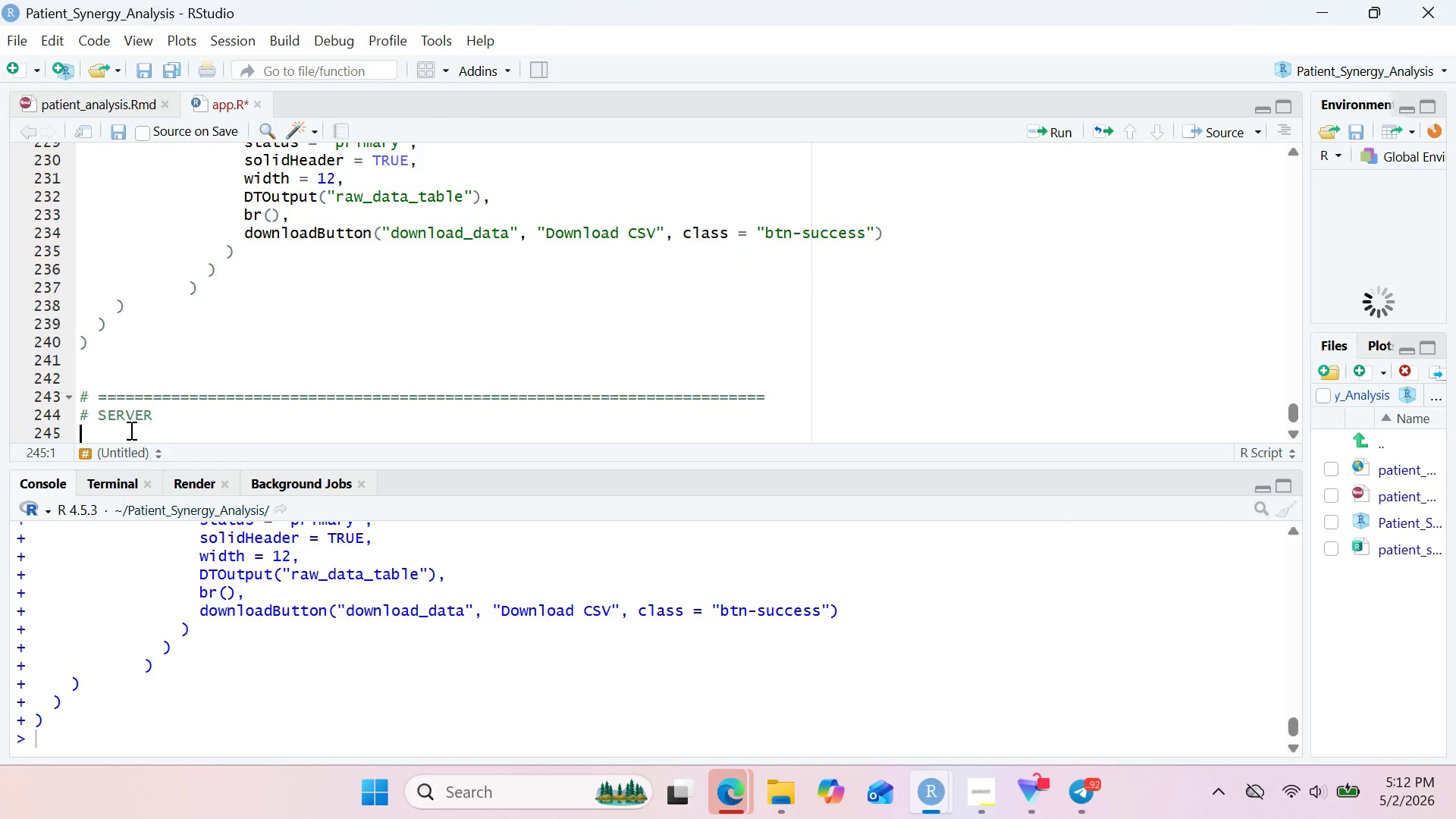 
key(Enter)
 